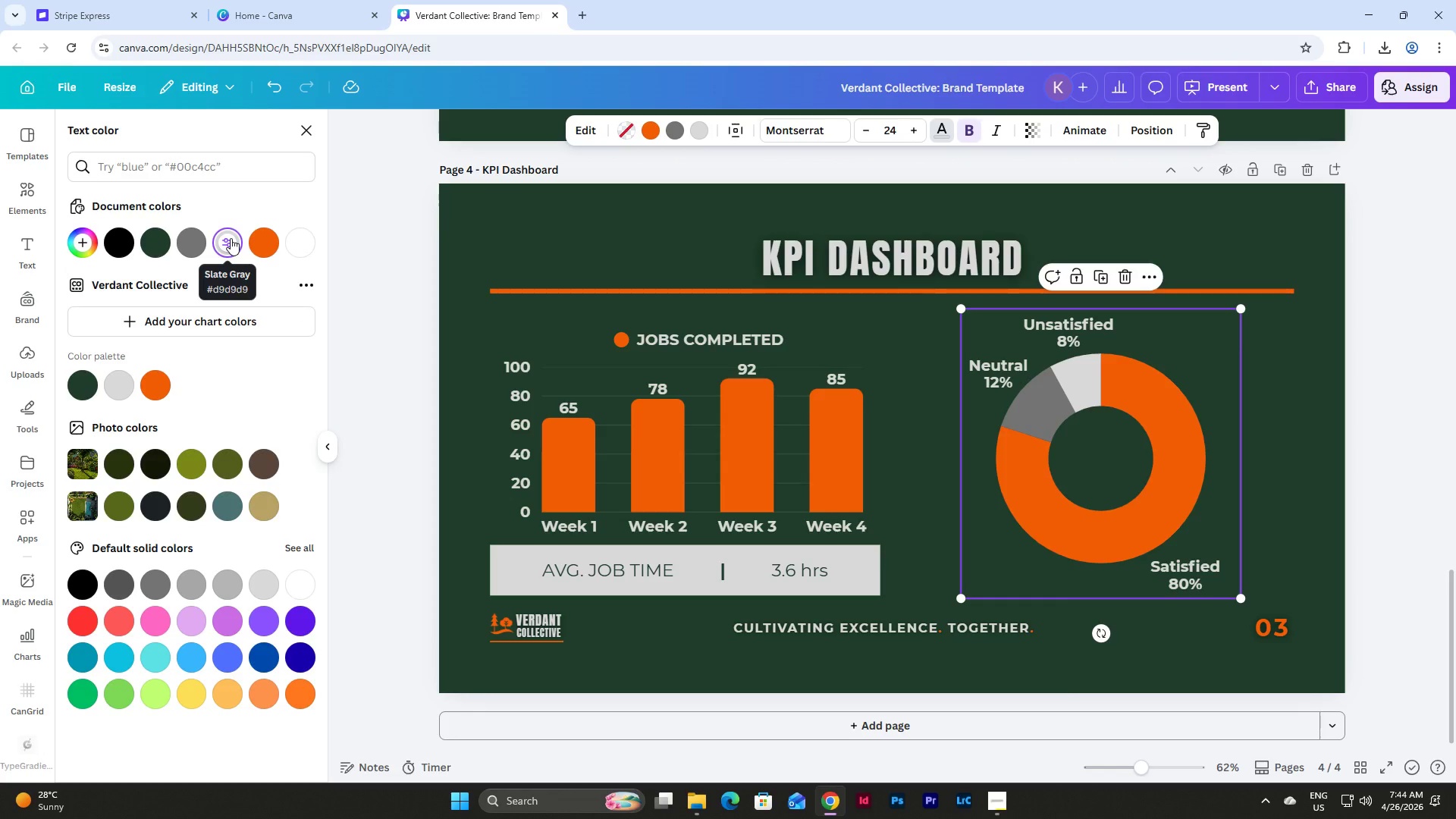 
wait(9.27)
 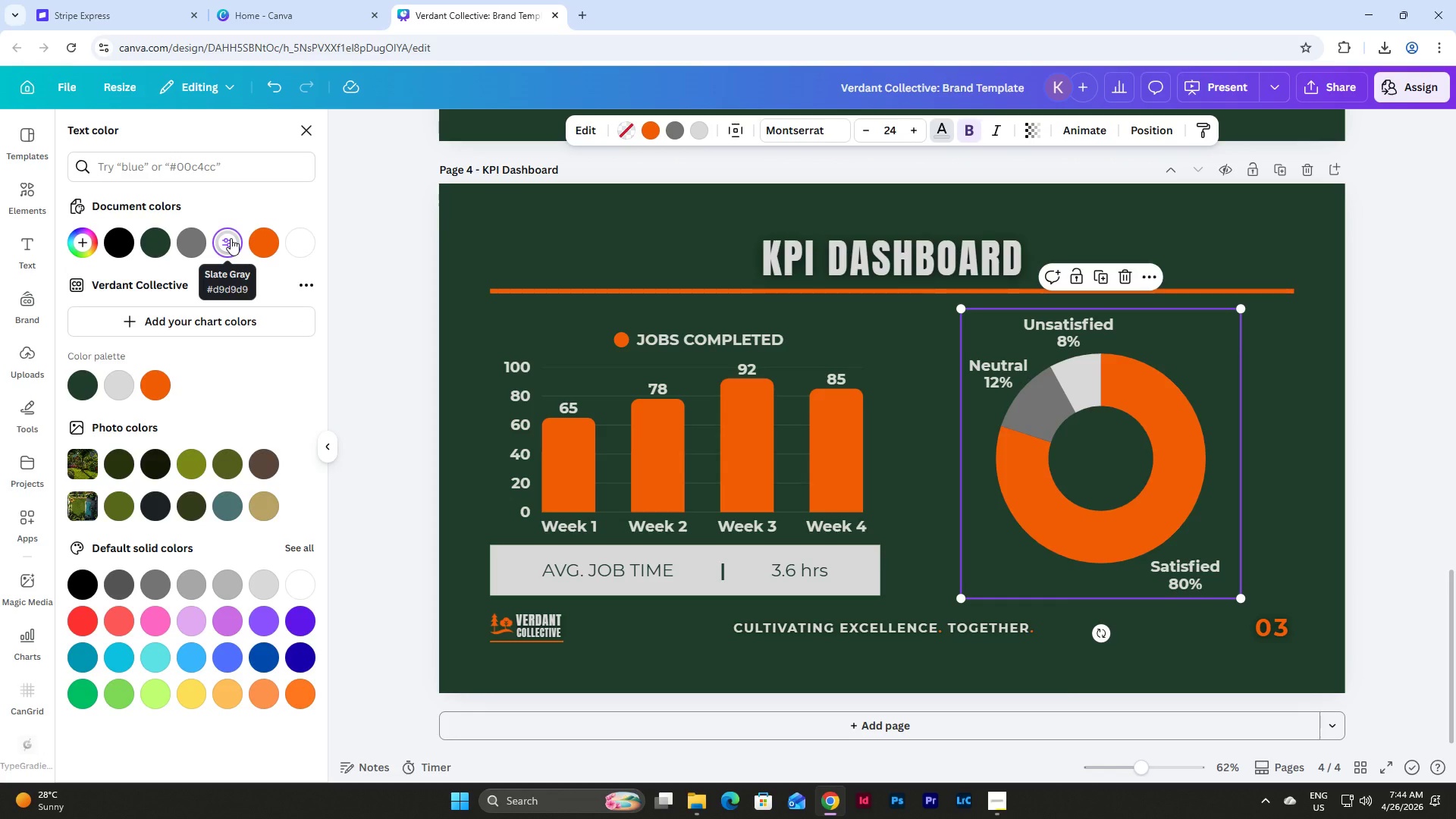 
left_click([1280, 360])
 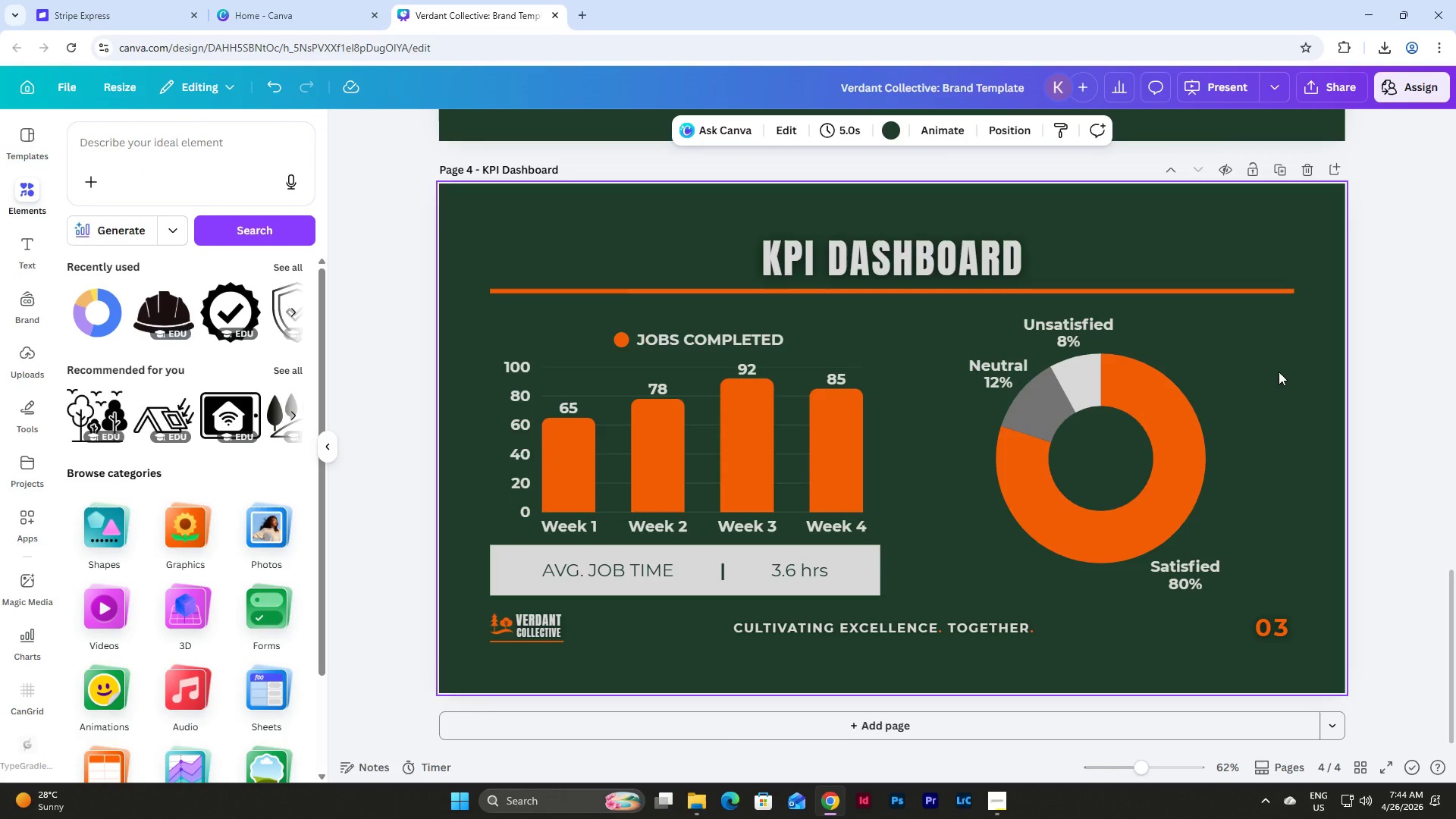 
left_click([1217, 325])
 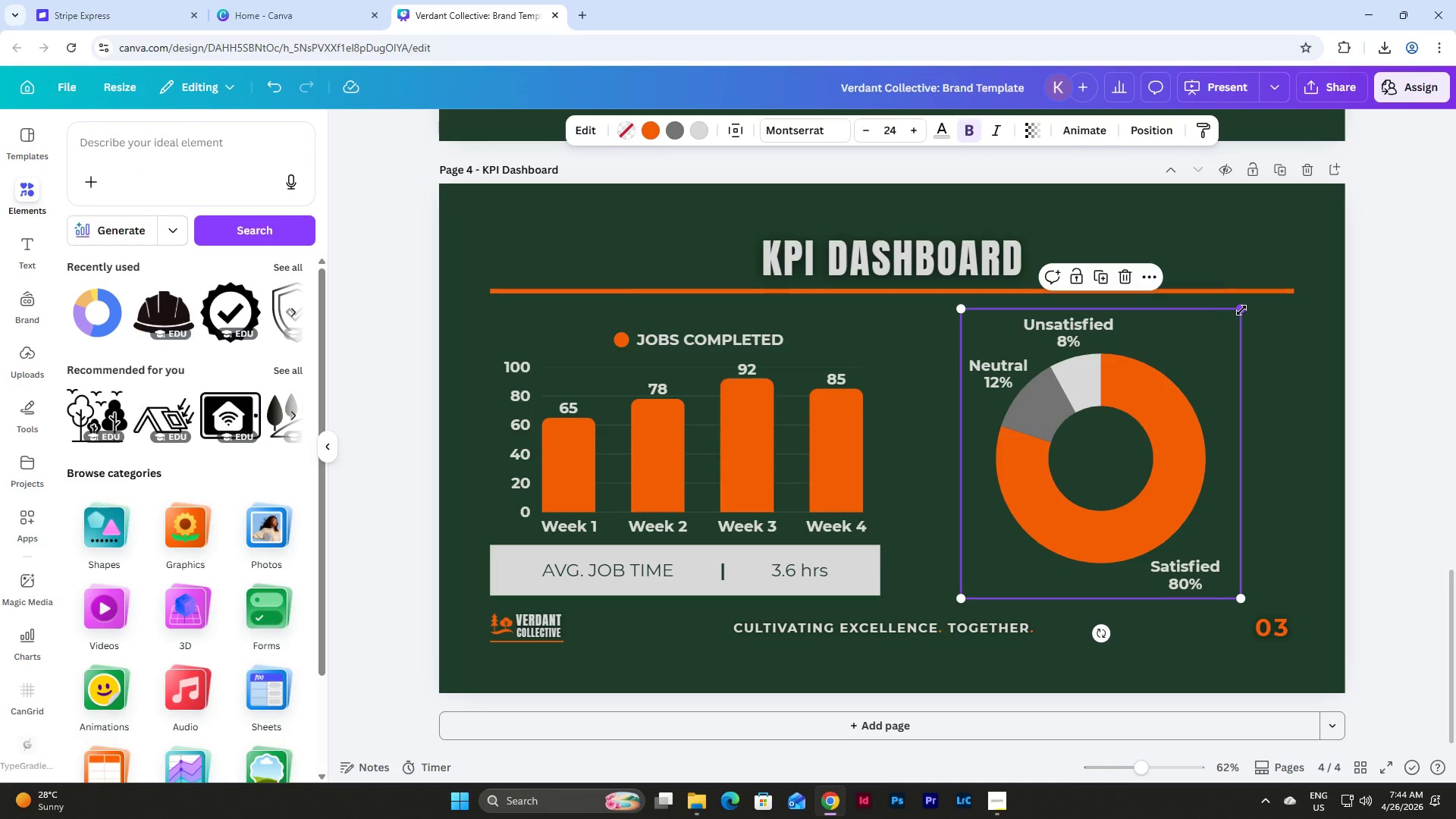 
left_click_drag(start_coordinate=[1241, 310], to_coordinate=[1238, 313])
 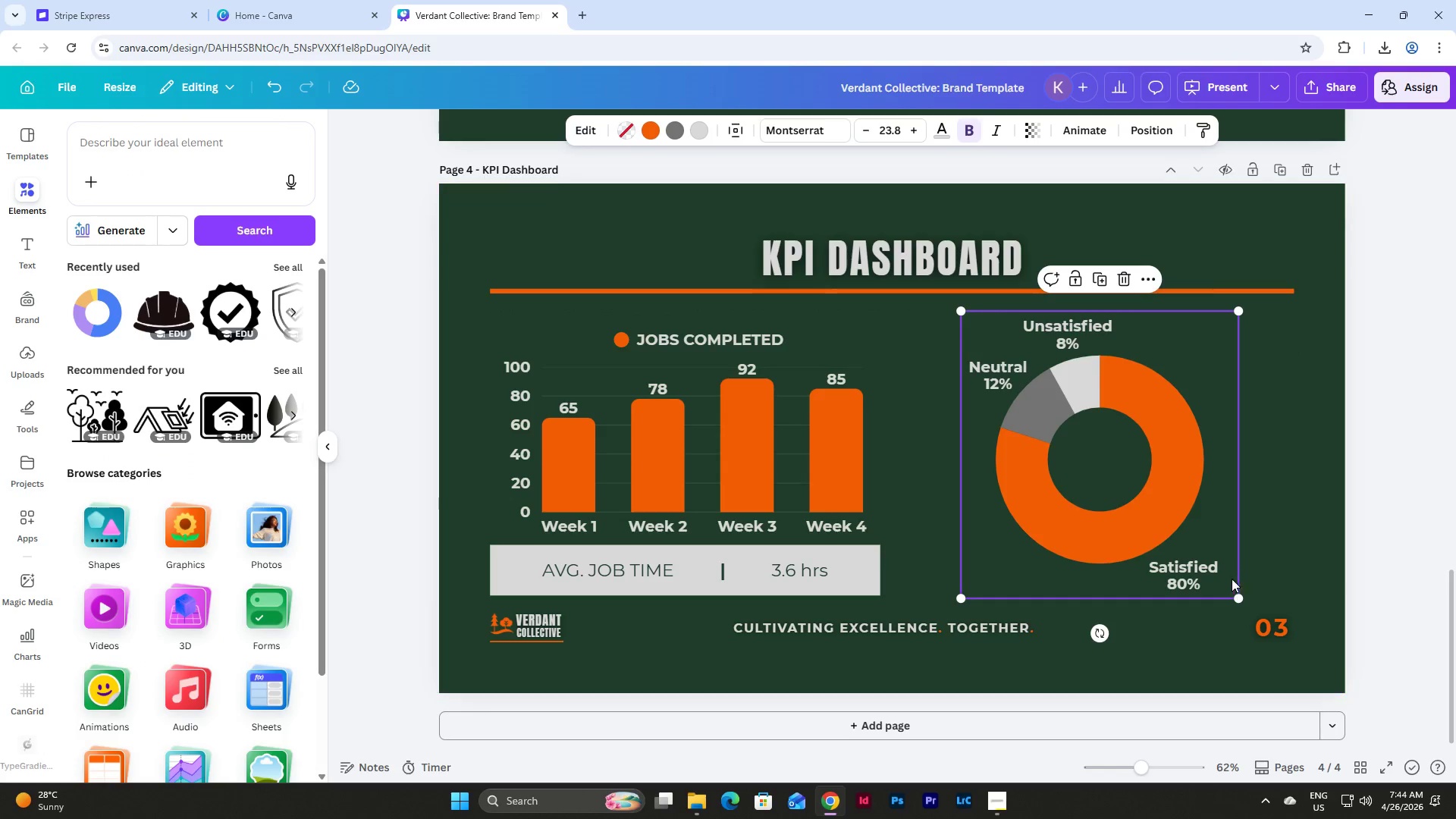 
mouse_move([1233, 572])
 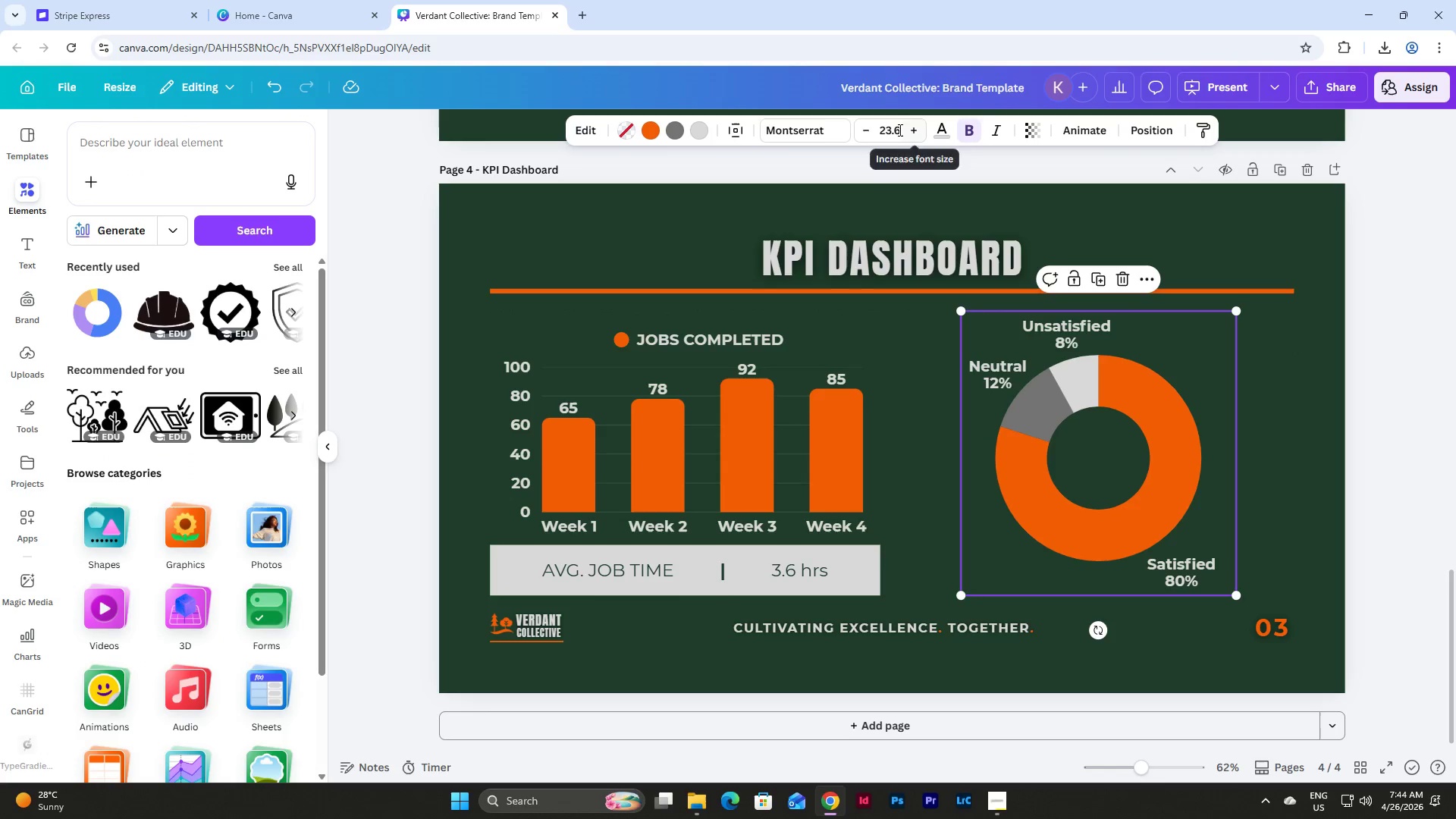 
left_click_drag(start_coordinate=[899, 130], to_coordinate=[874, 129])
 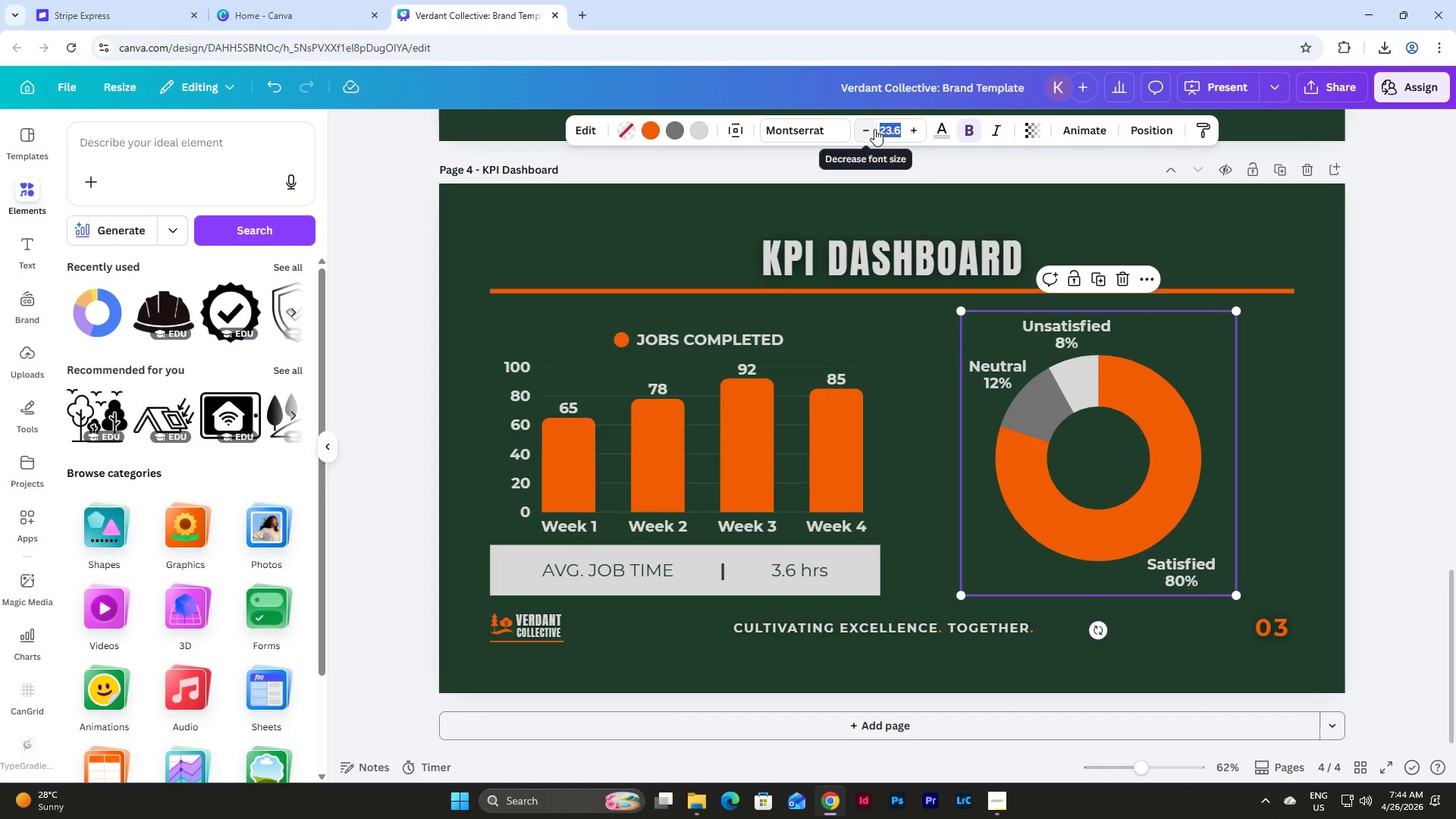 
key(Numpad2)
 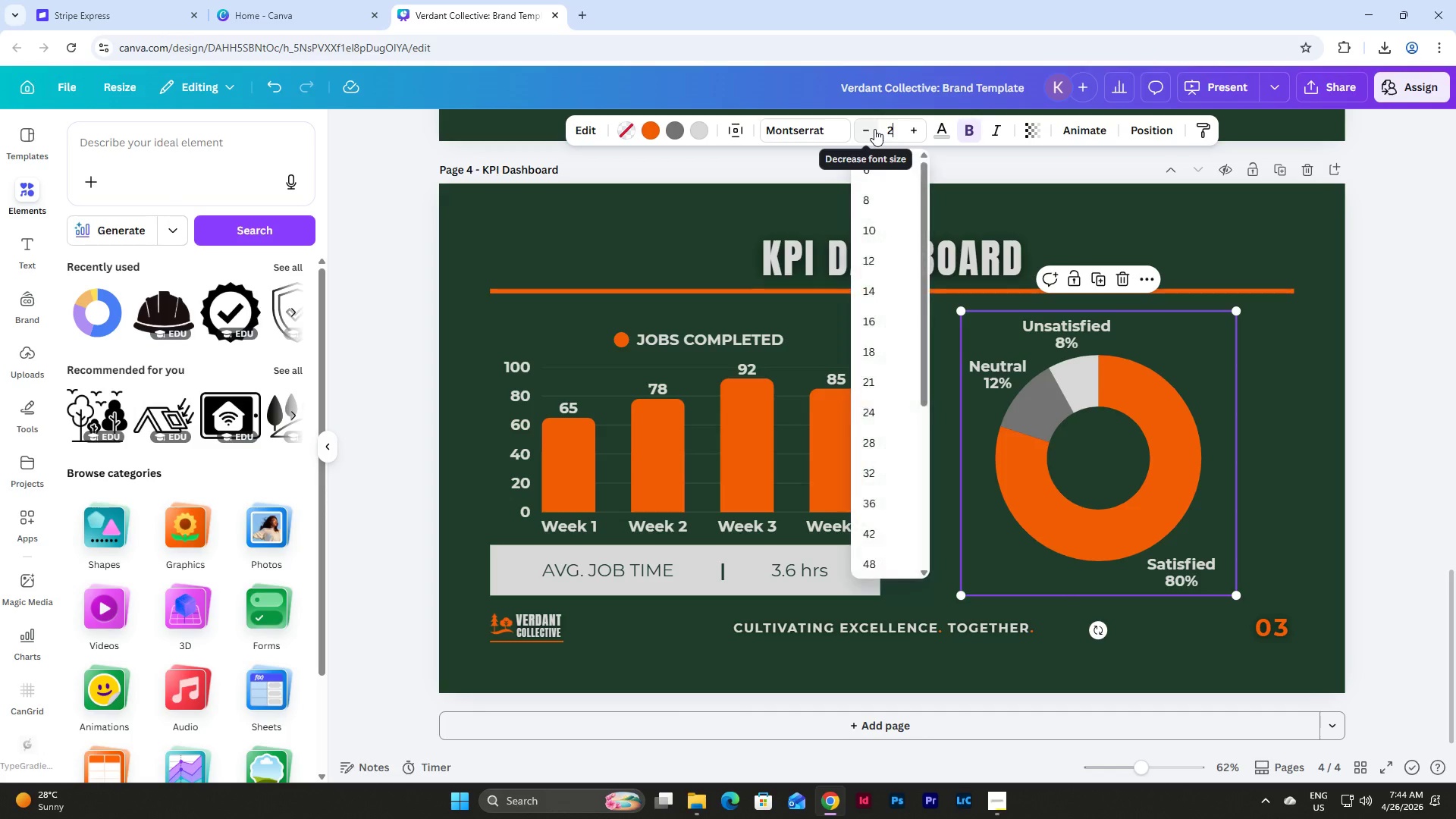 
key(Numpad4)
 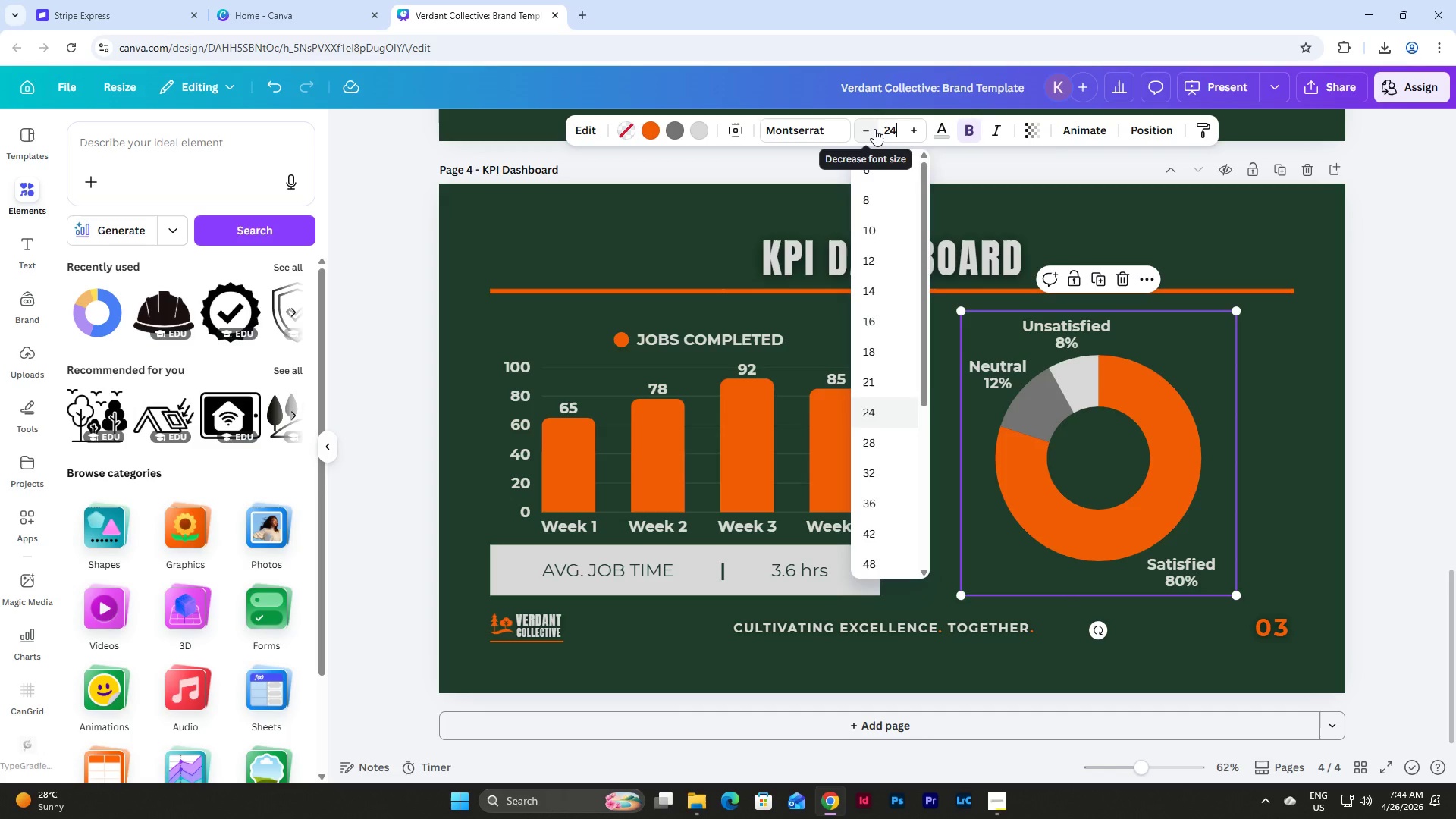 
key(NumpadEnter)
 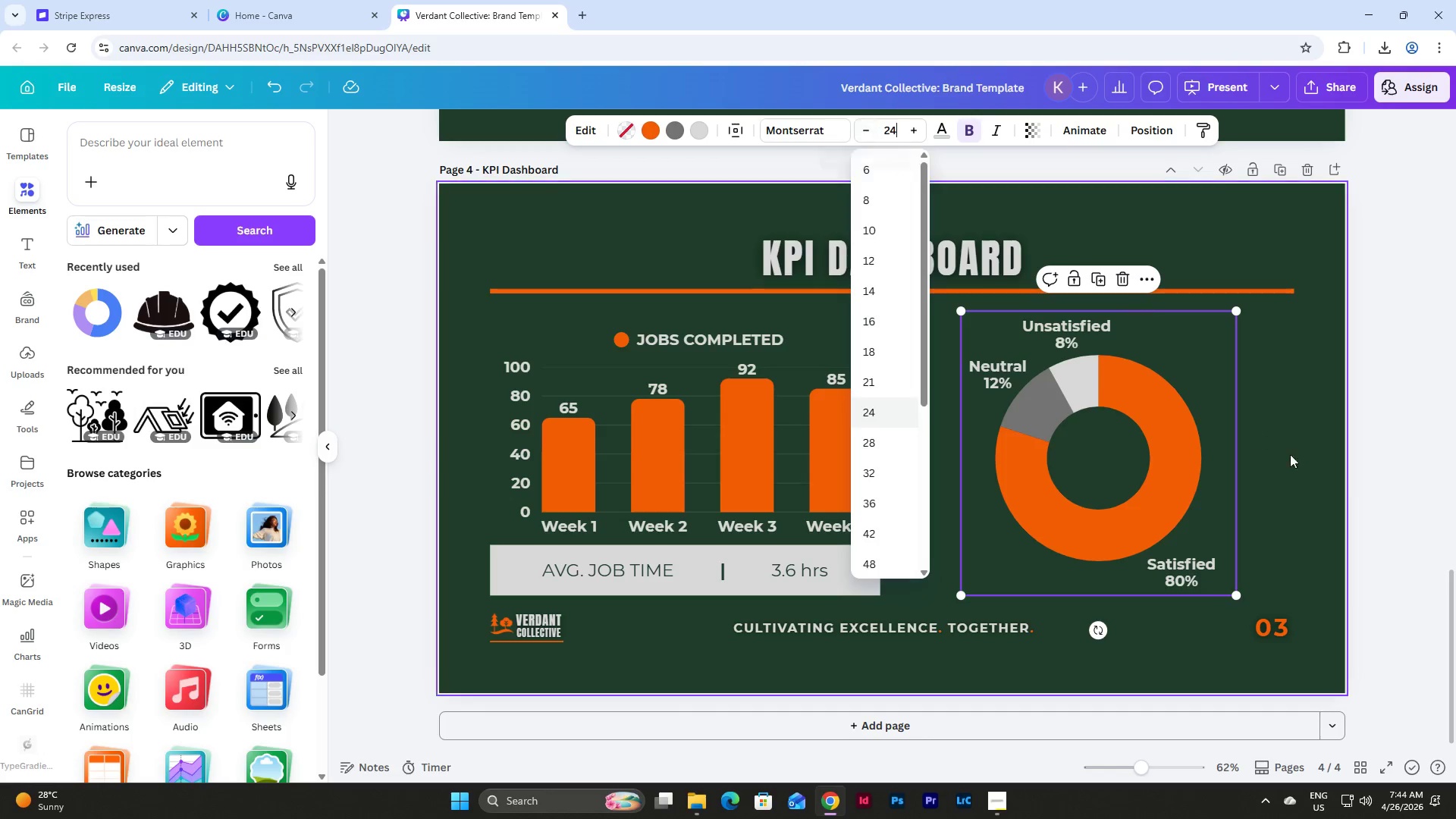 
left_click([1282, 414])
 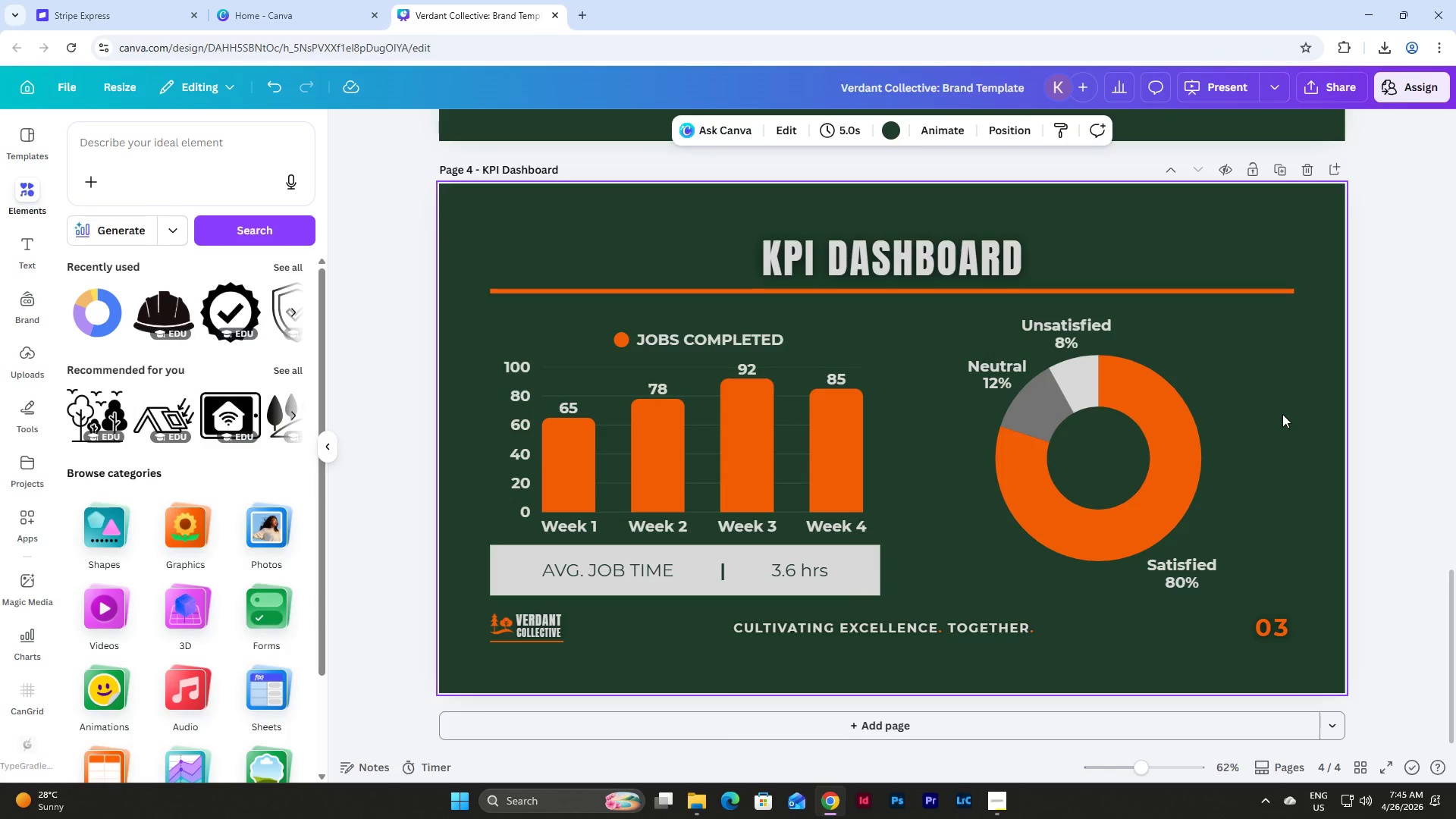 
wait(35.66)
 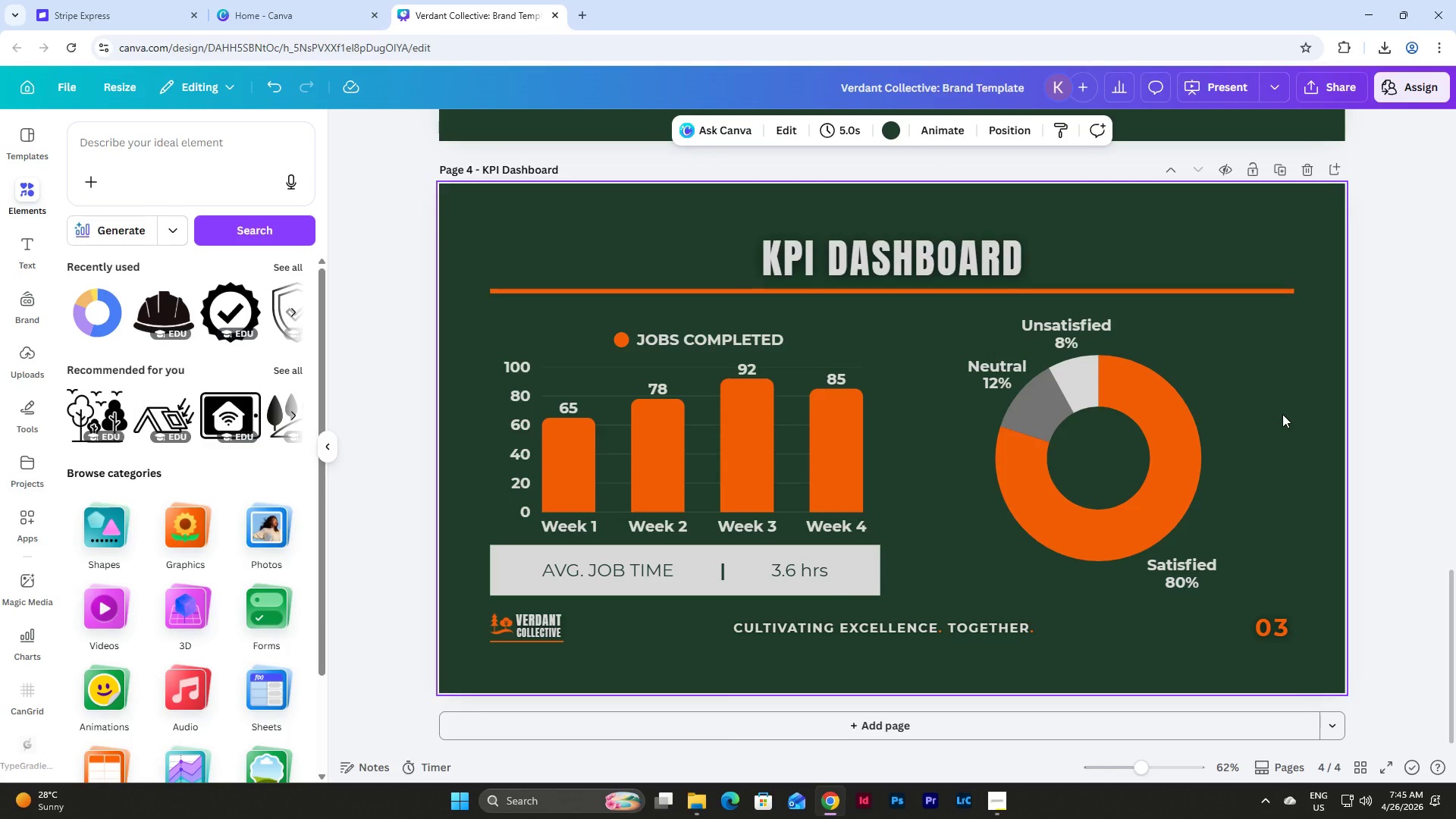 
left_click([1003, 806])
 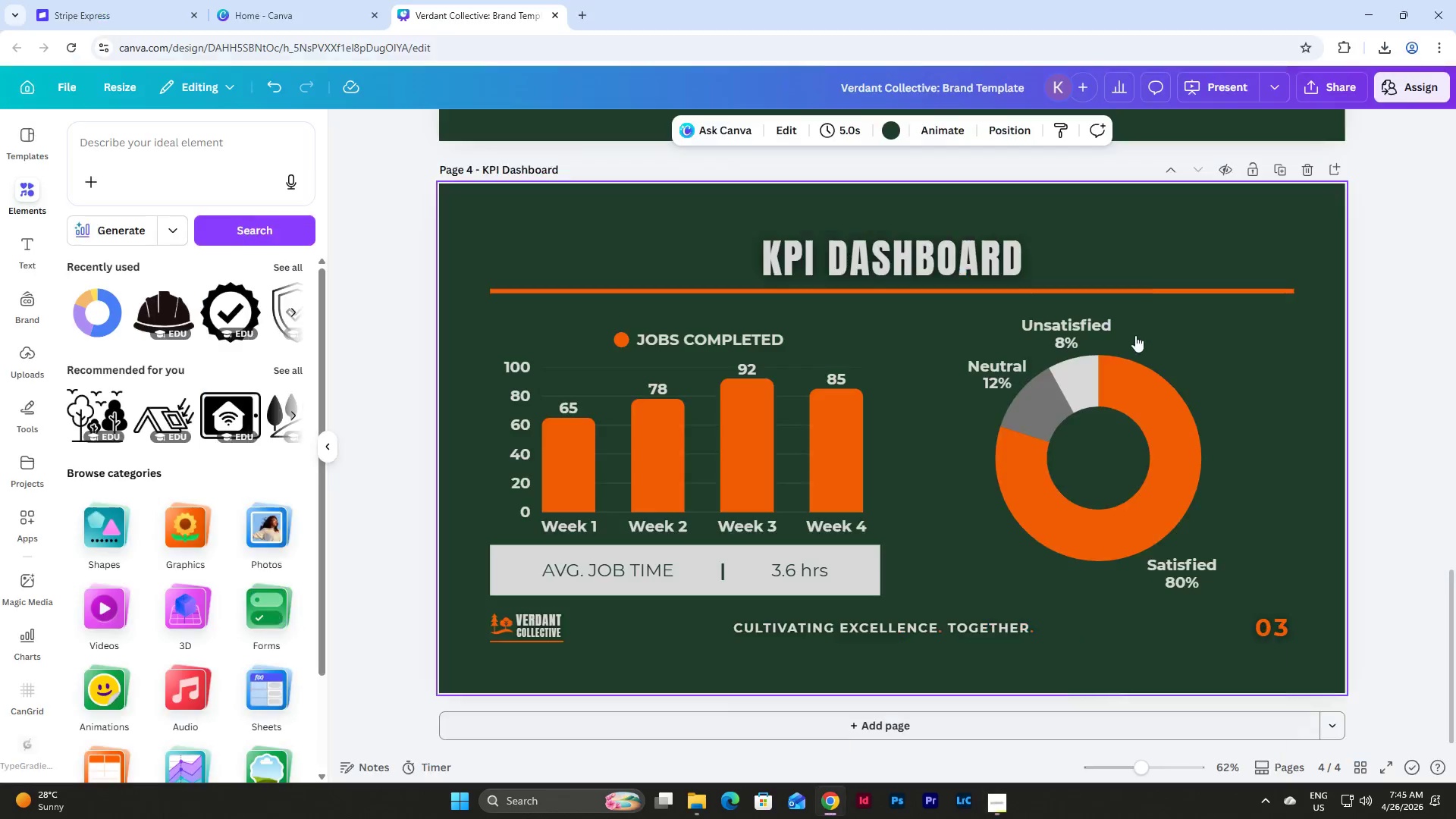 
wait(9.63)
 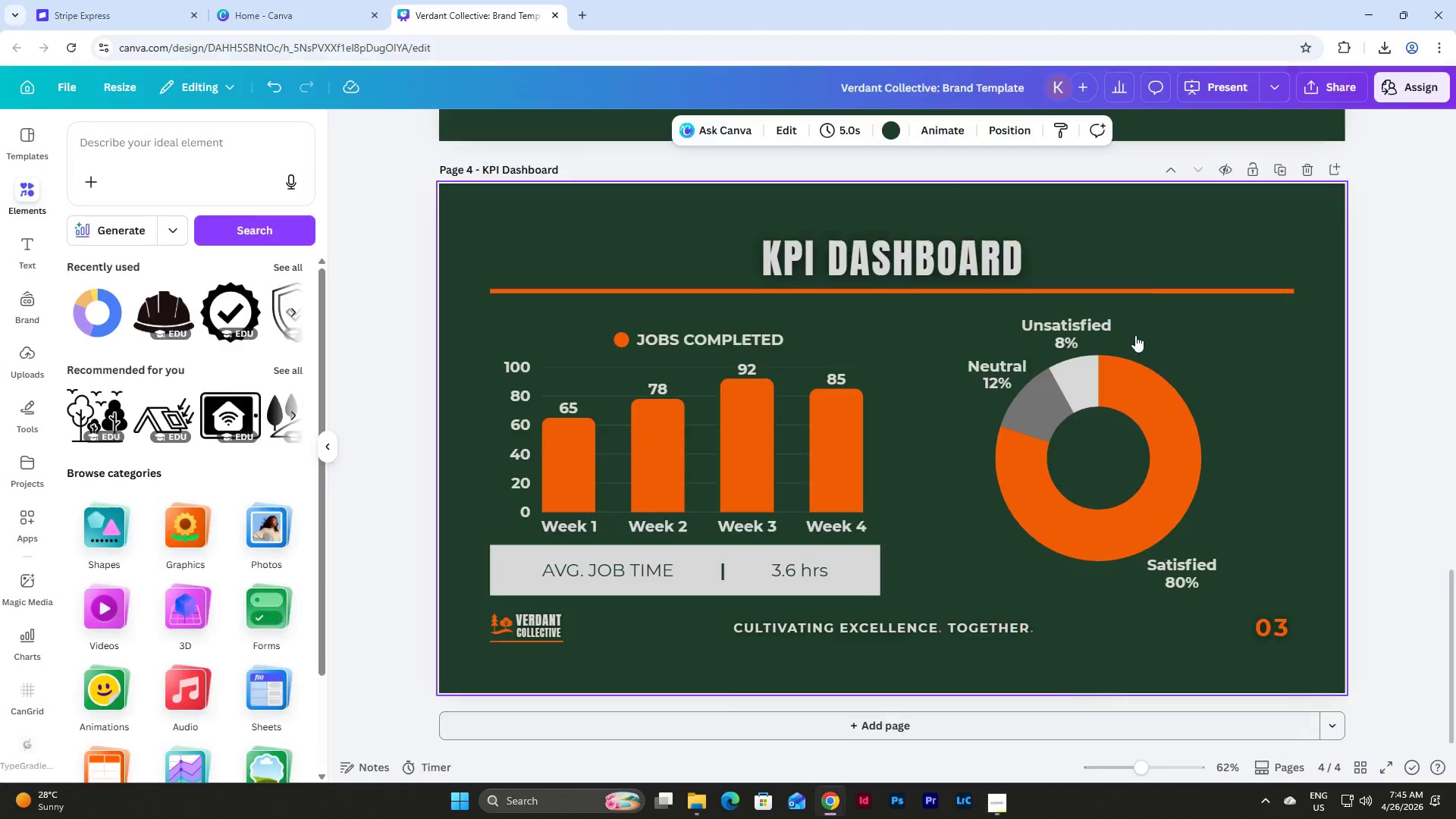 
mouse_move([949, 374])
 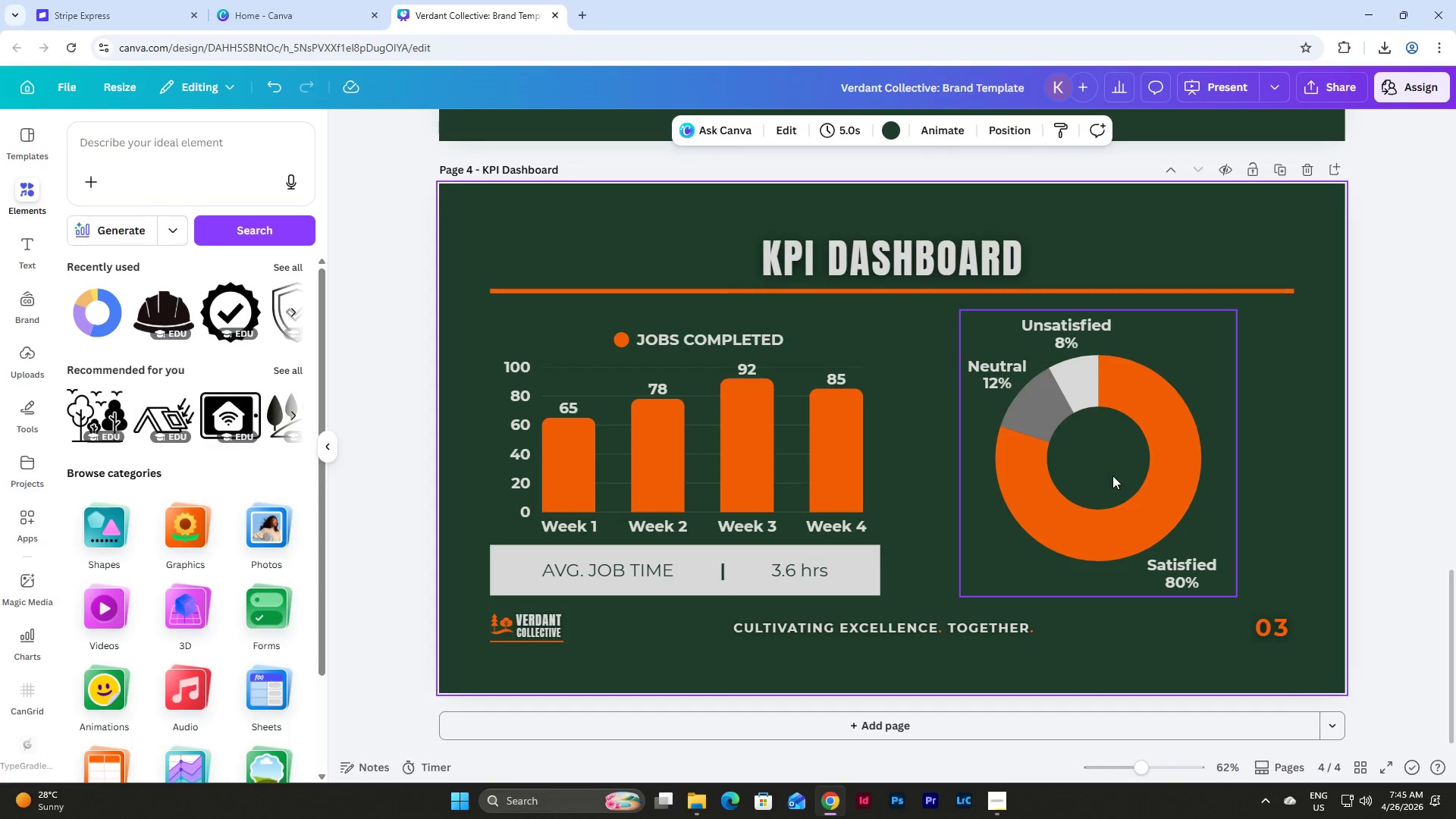 
left_click([1112, 475])
 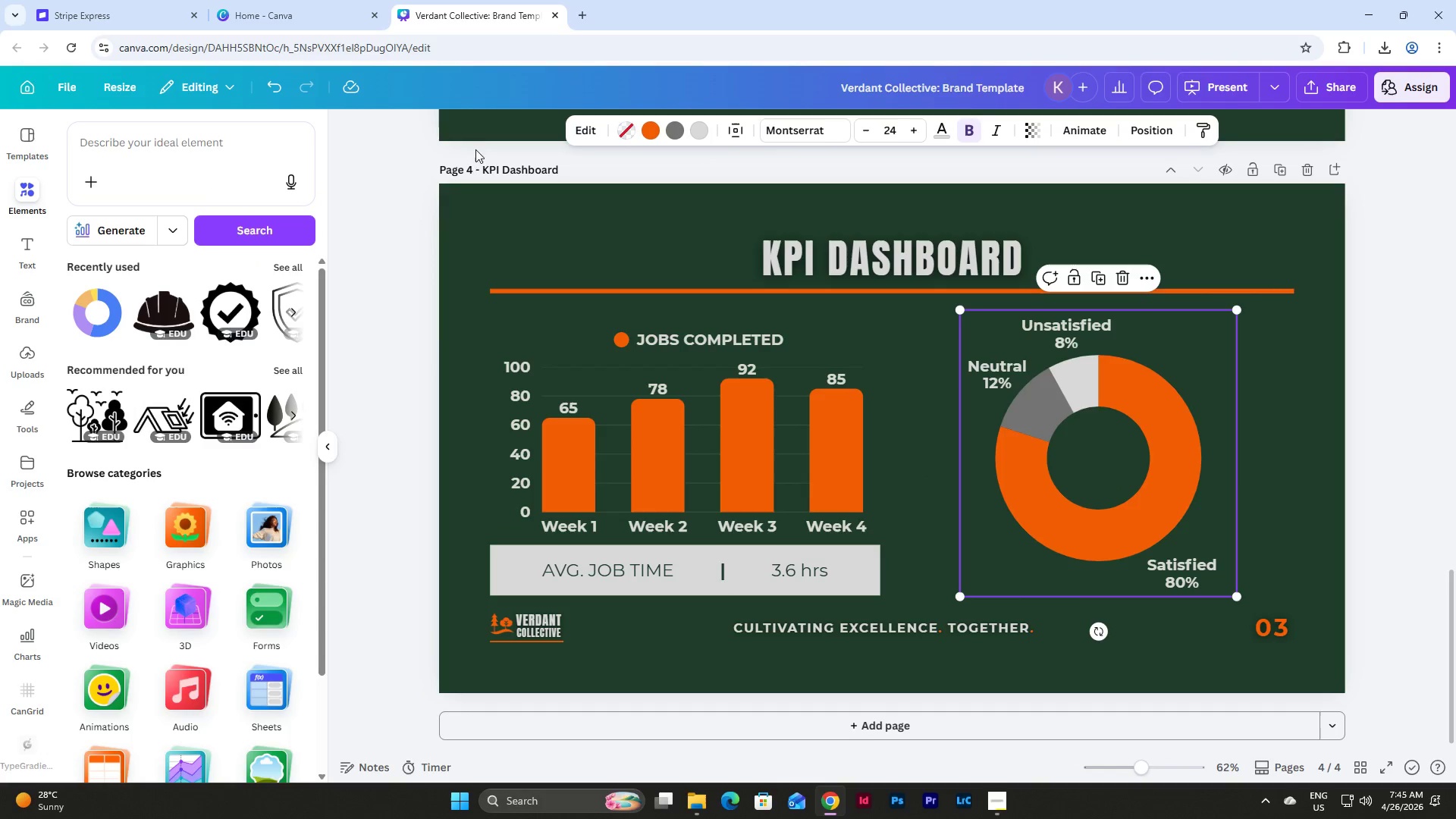 
left_click([580, 131])
 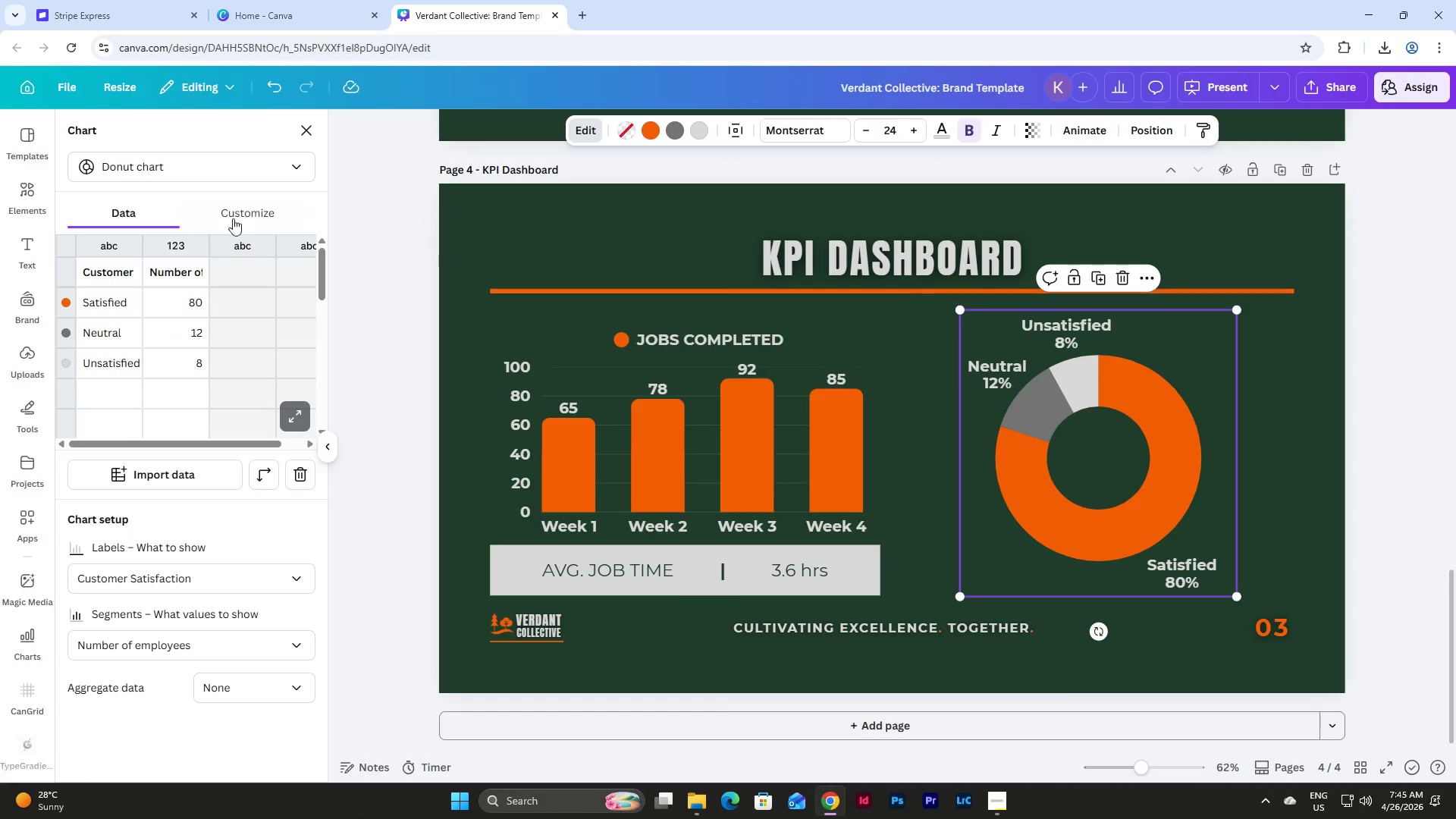 
left_click([234, 205])
 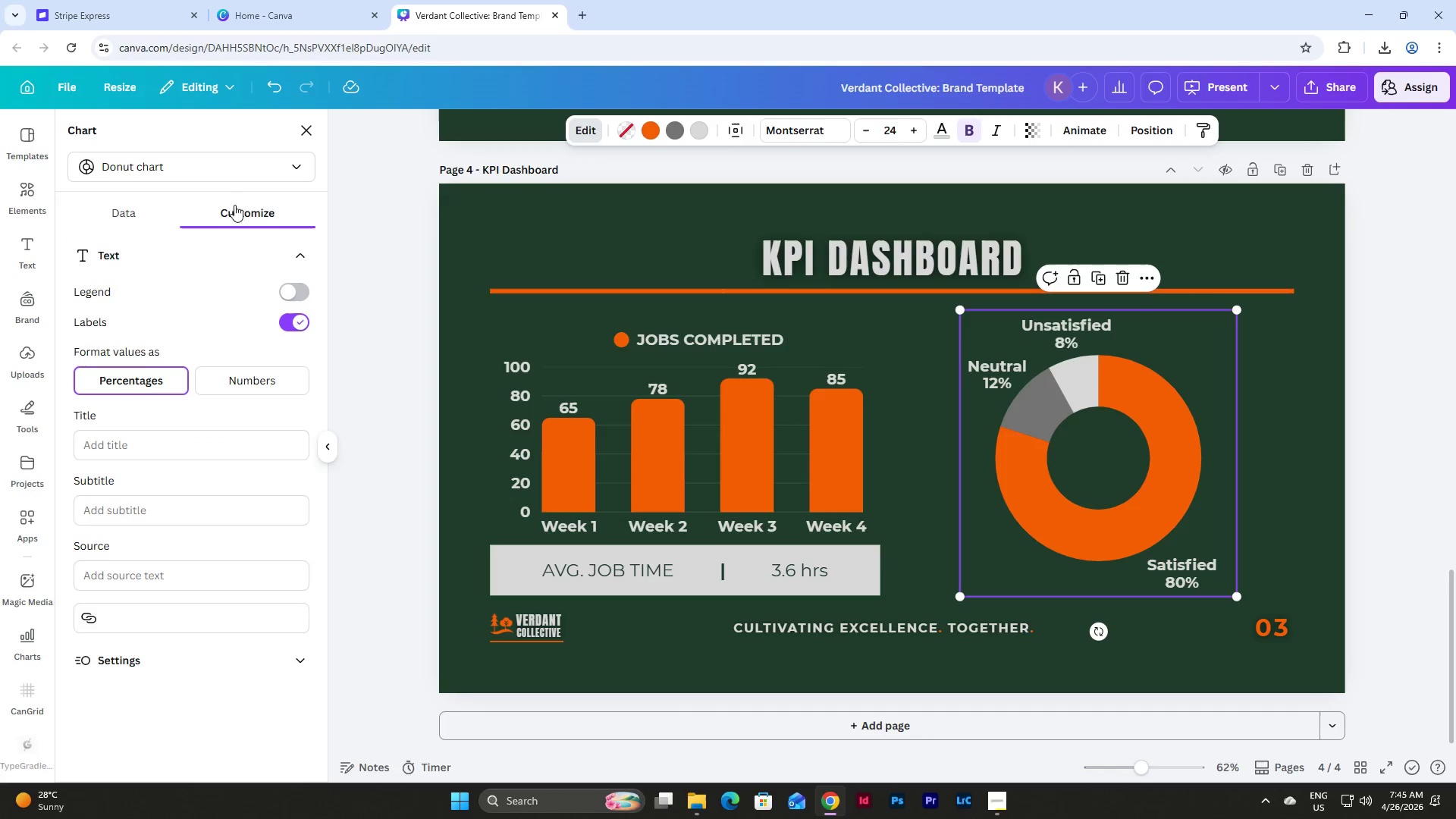 
left_click([290, 293])
 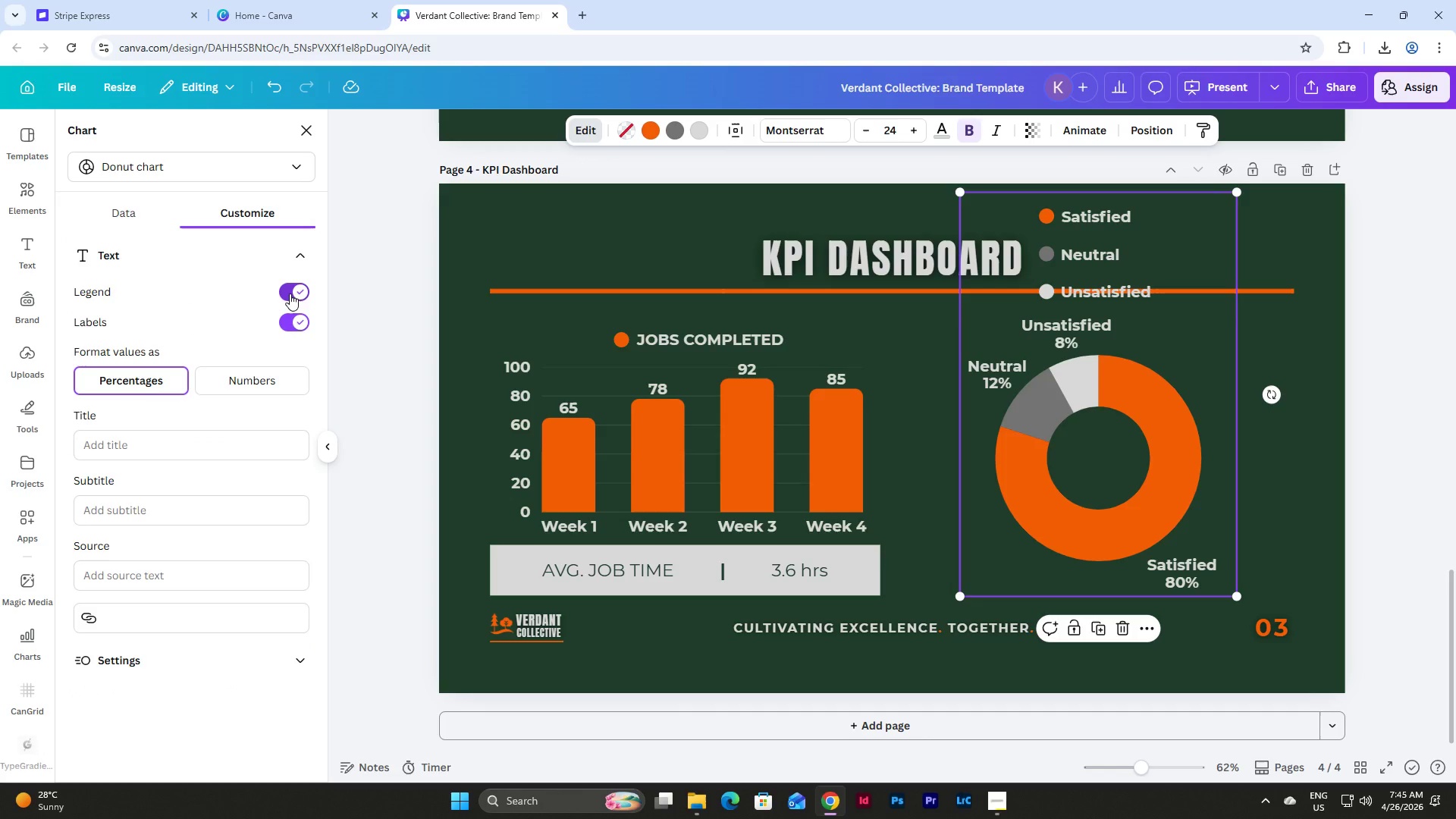 
left_click([290, 293])
 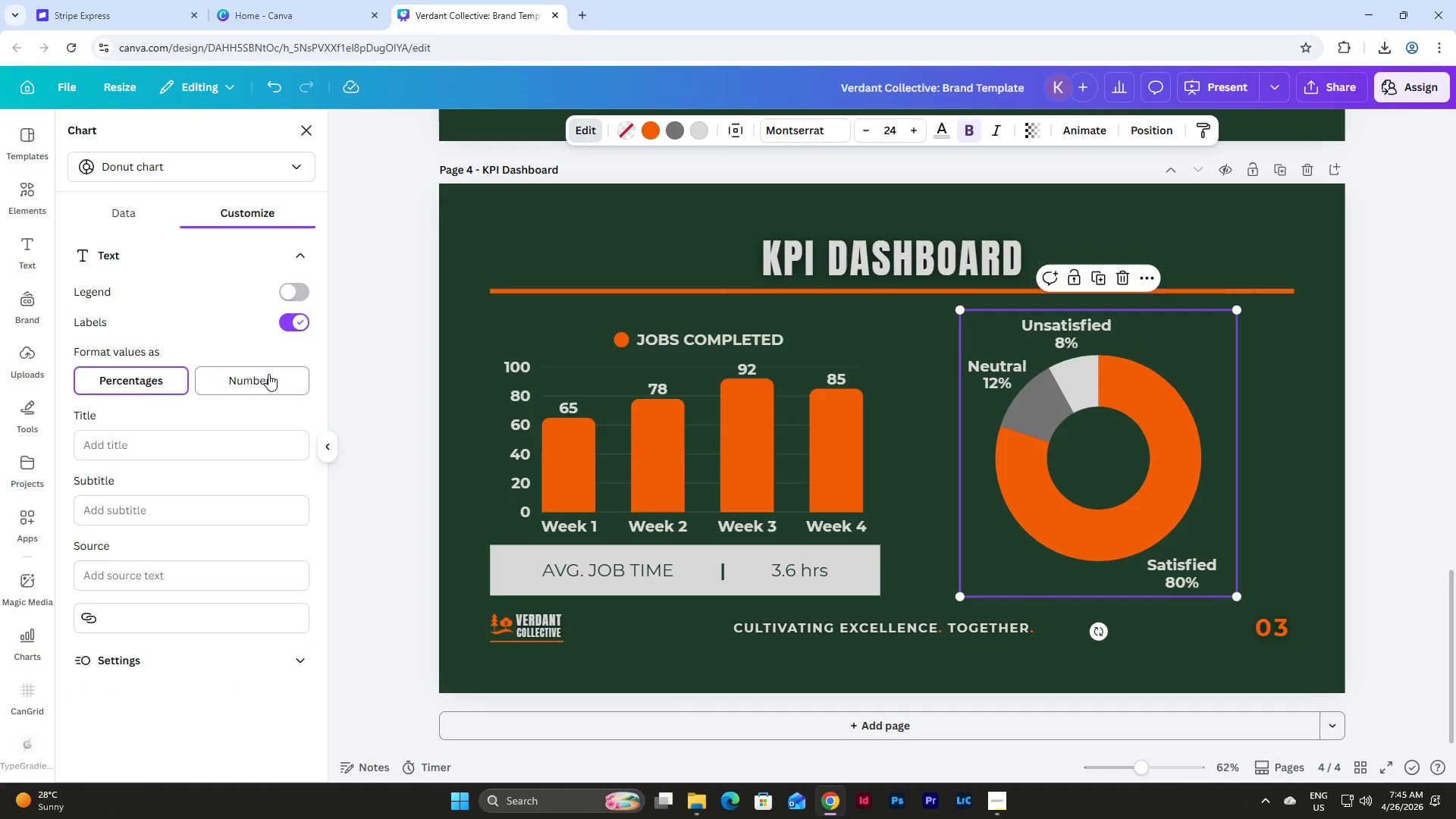 
left_click([268, 374])
 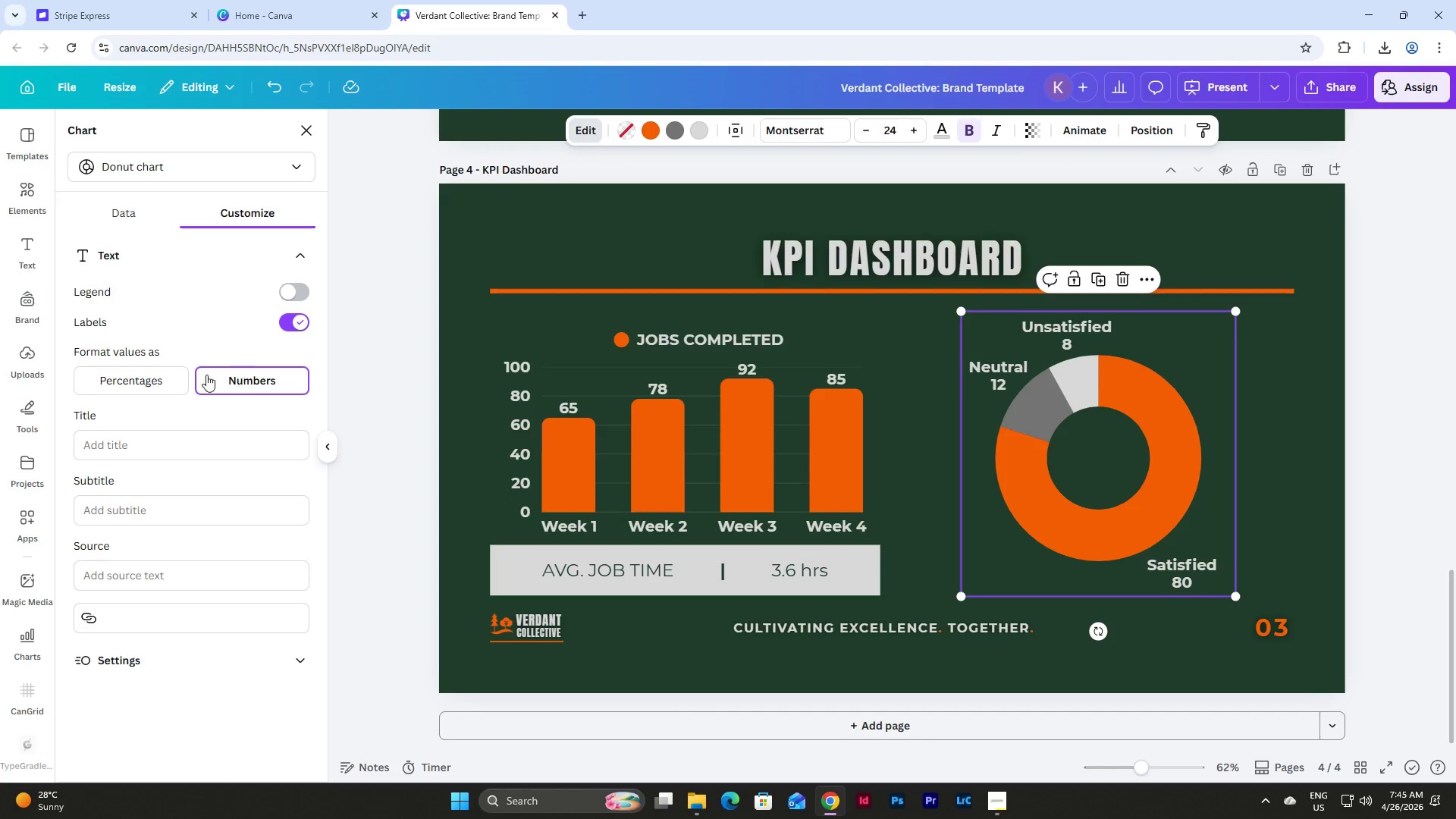 
left_click_drag(start_coordinate=[174, 372], to_coordinate=[168, 372])
 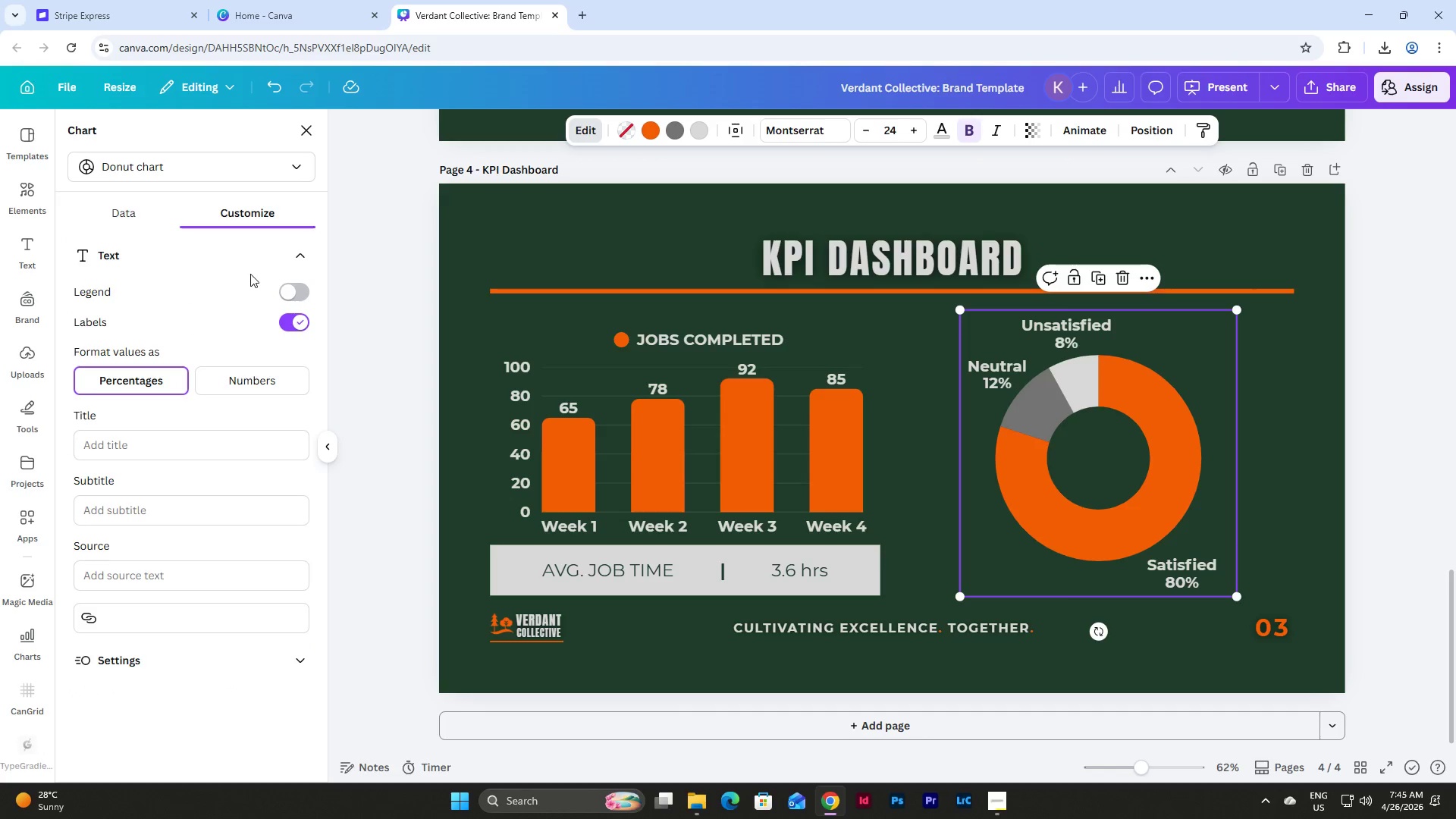 
left_click([107, 202])
 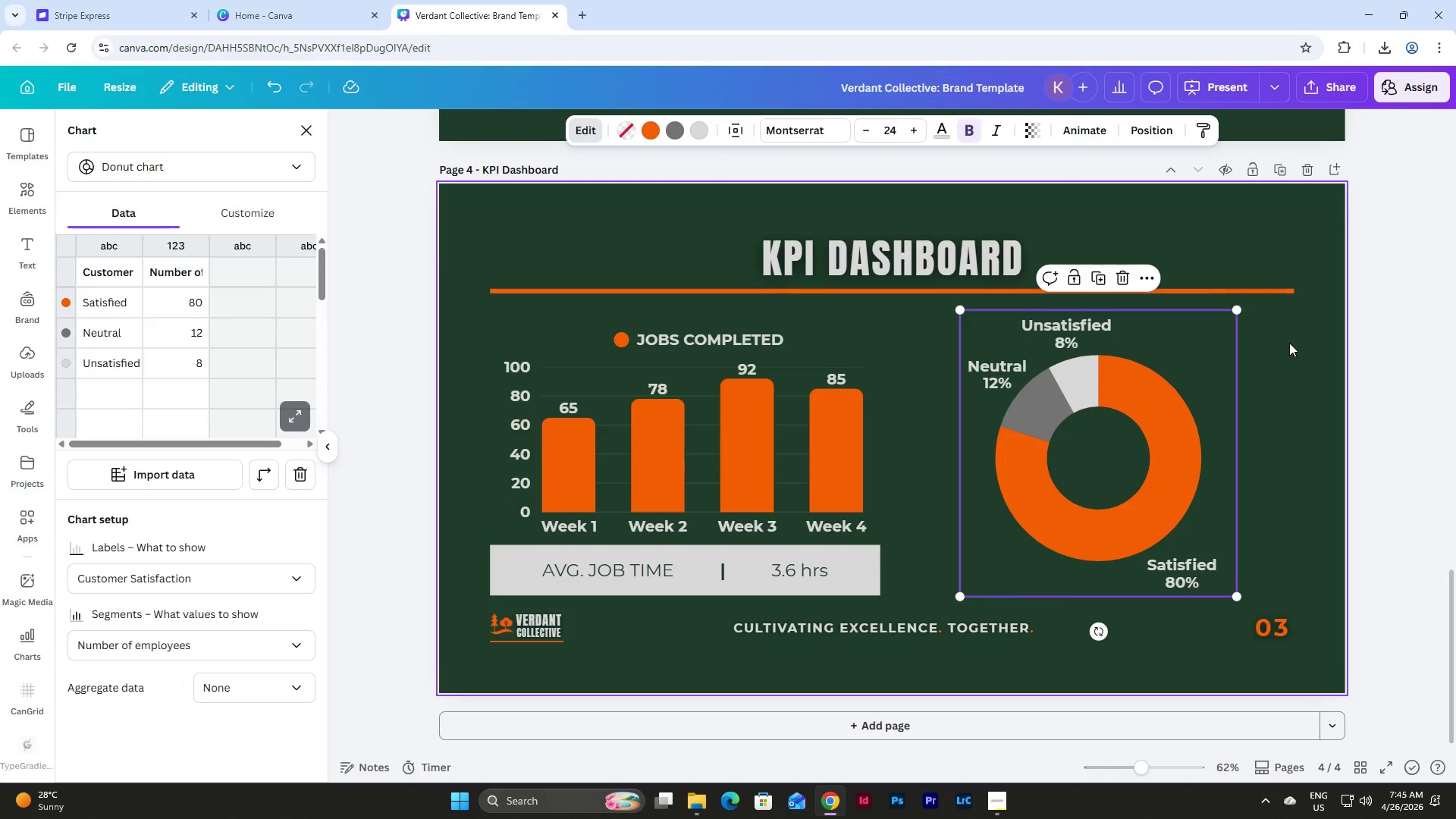 
double_click([1216, 384])
 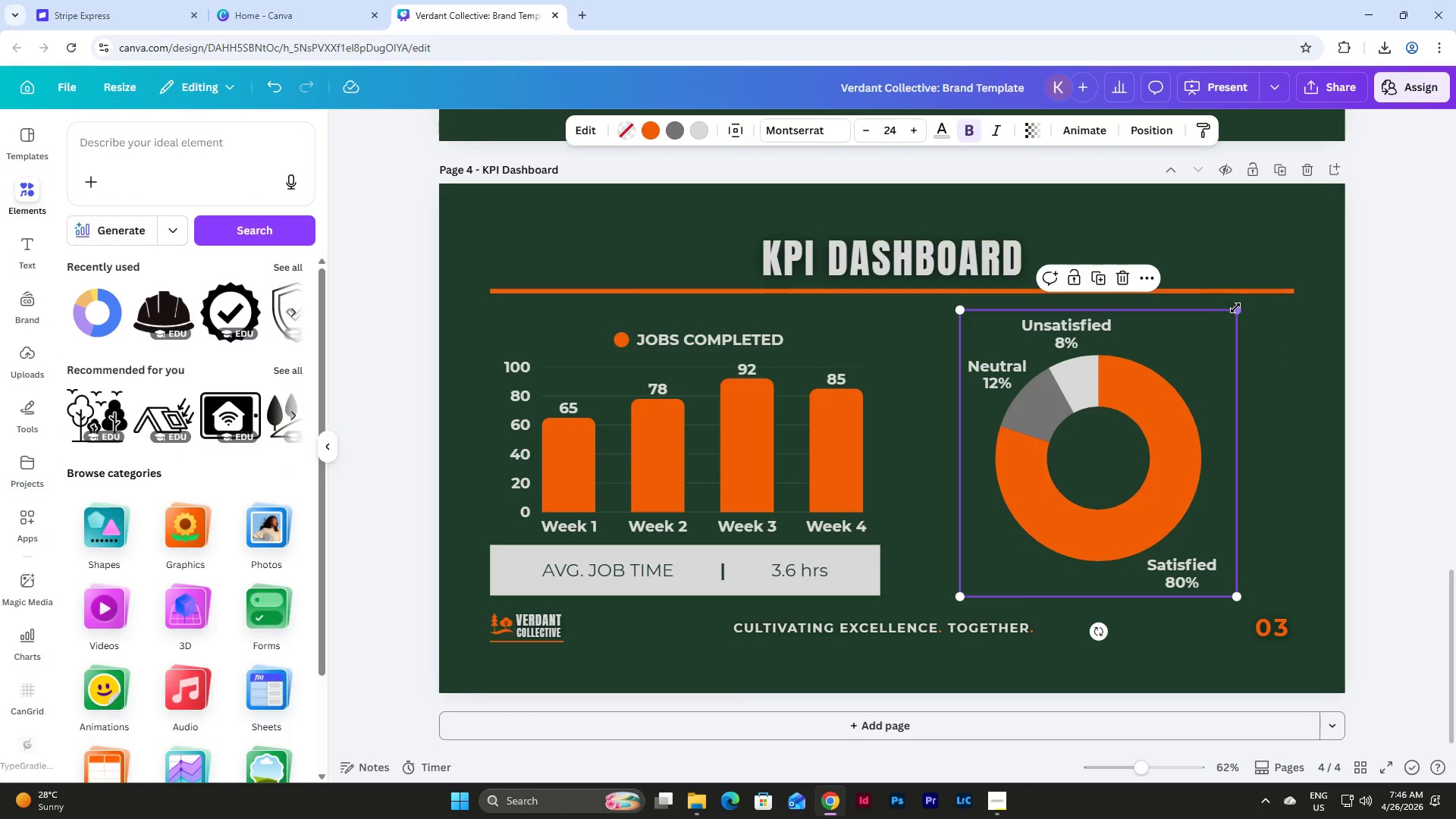 
left_click_drag(start_coordinate=[1236, 309], to_coordinate=[1235, 315])
 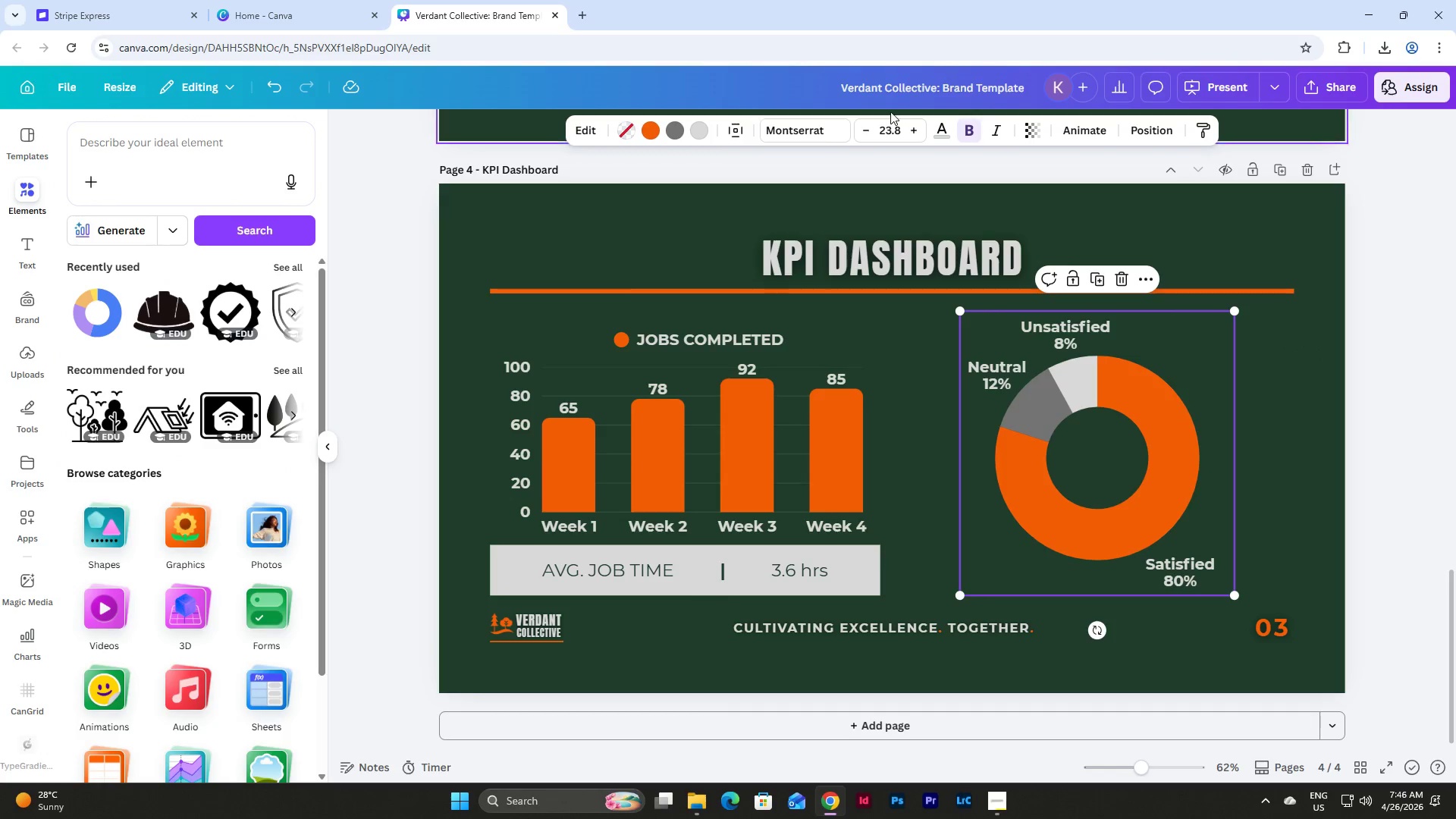 
left_click_drag(start_coordinate=[901, 124], to_coordinate=[869, 126])
 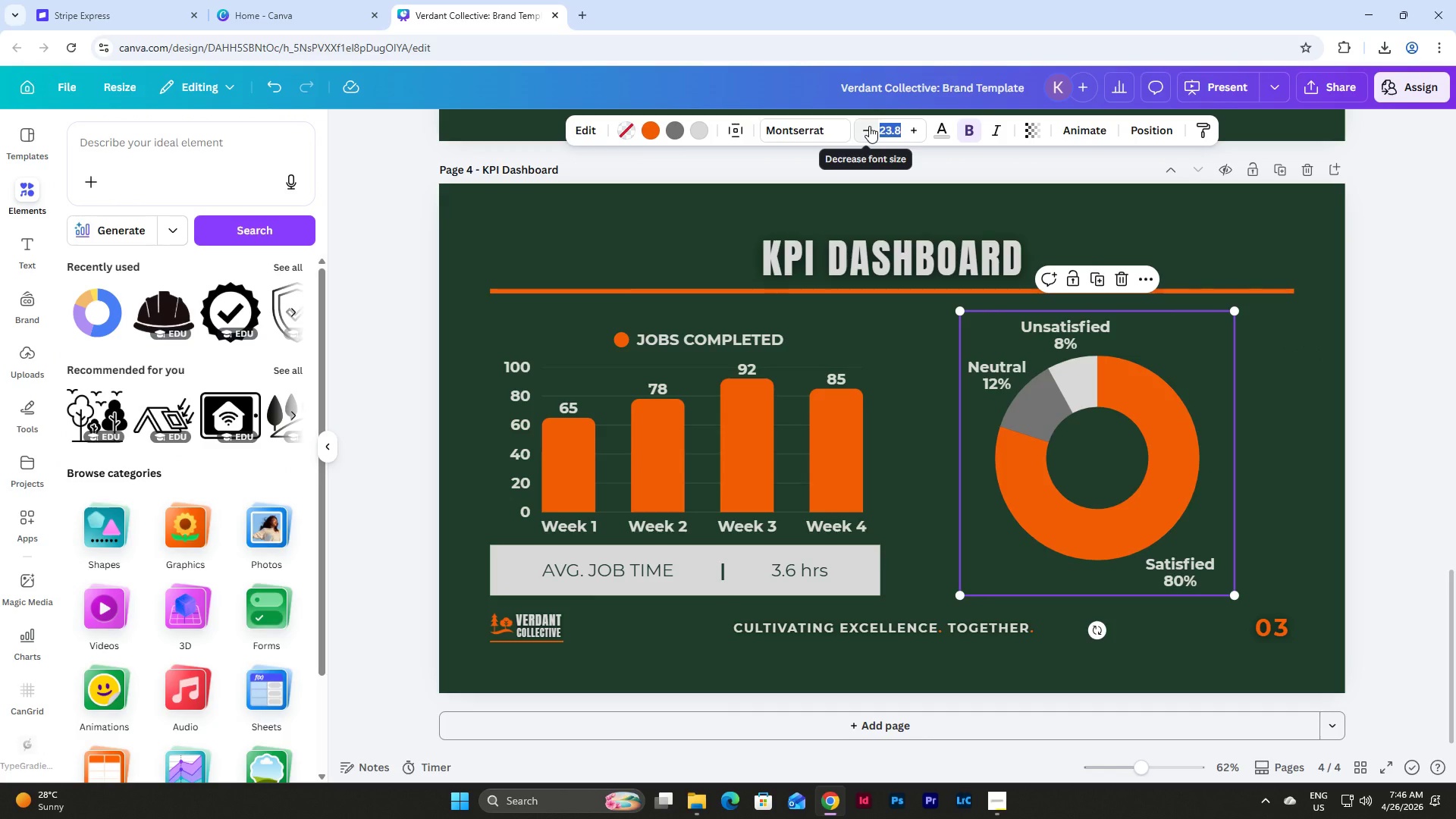 
key(Numpad2)
 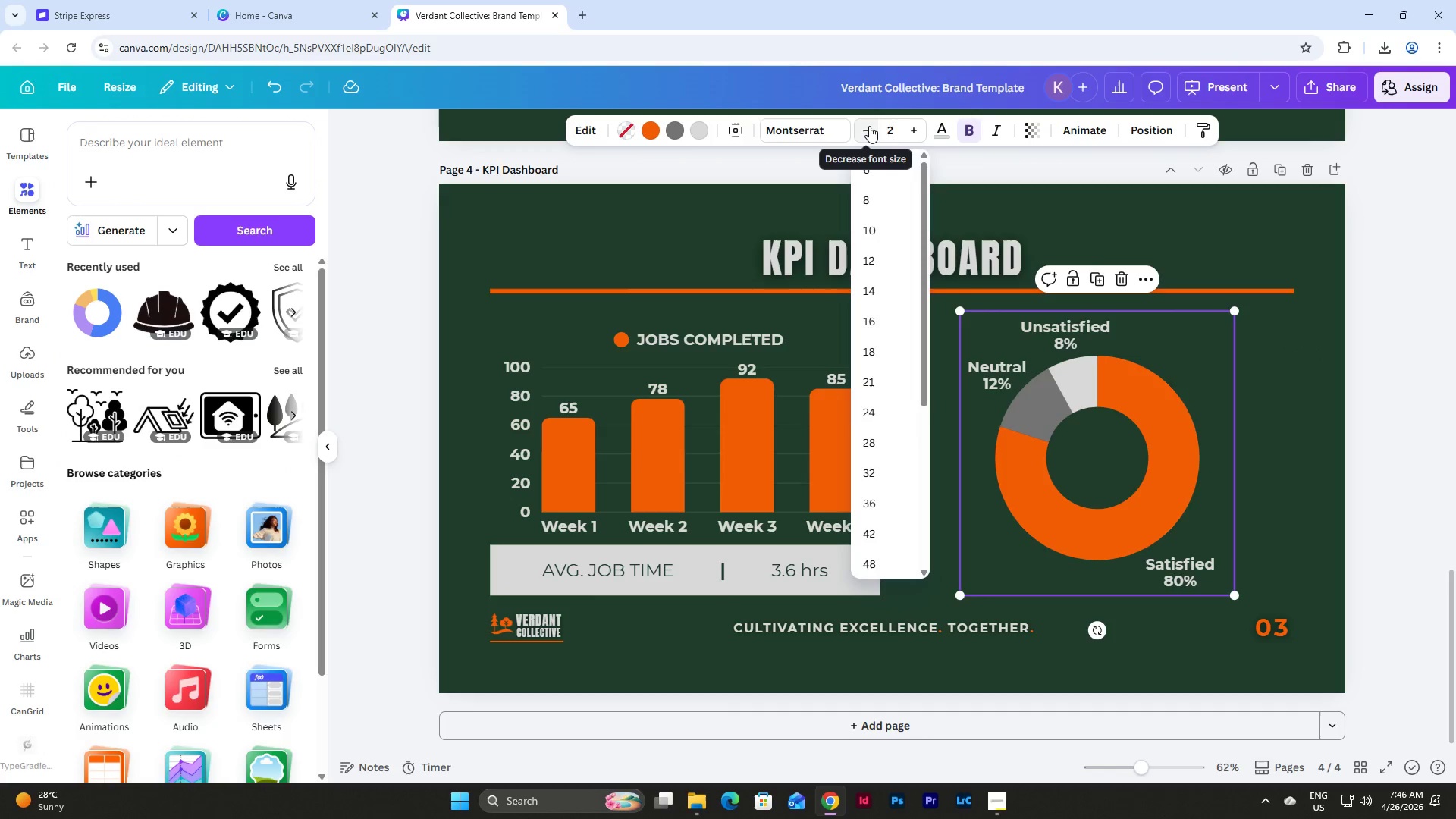 
key(Numpad4)
 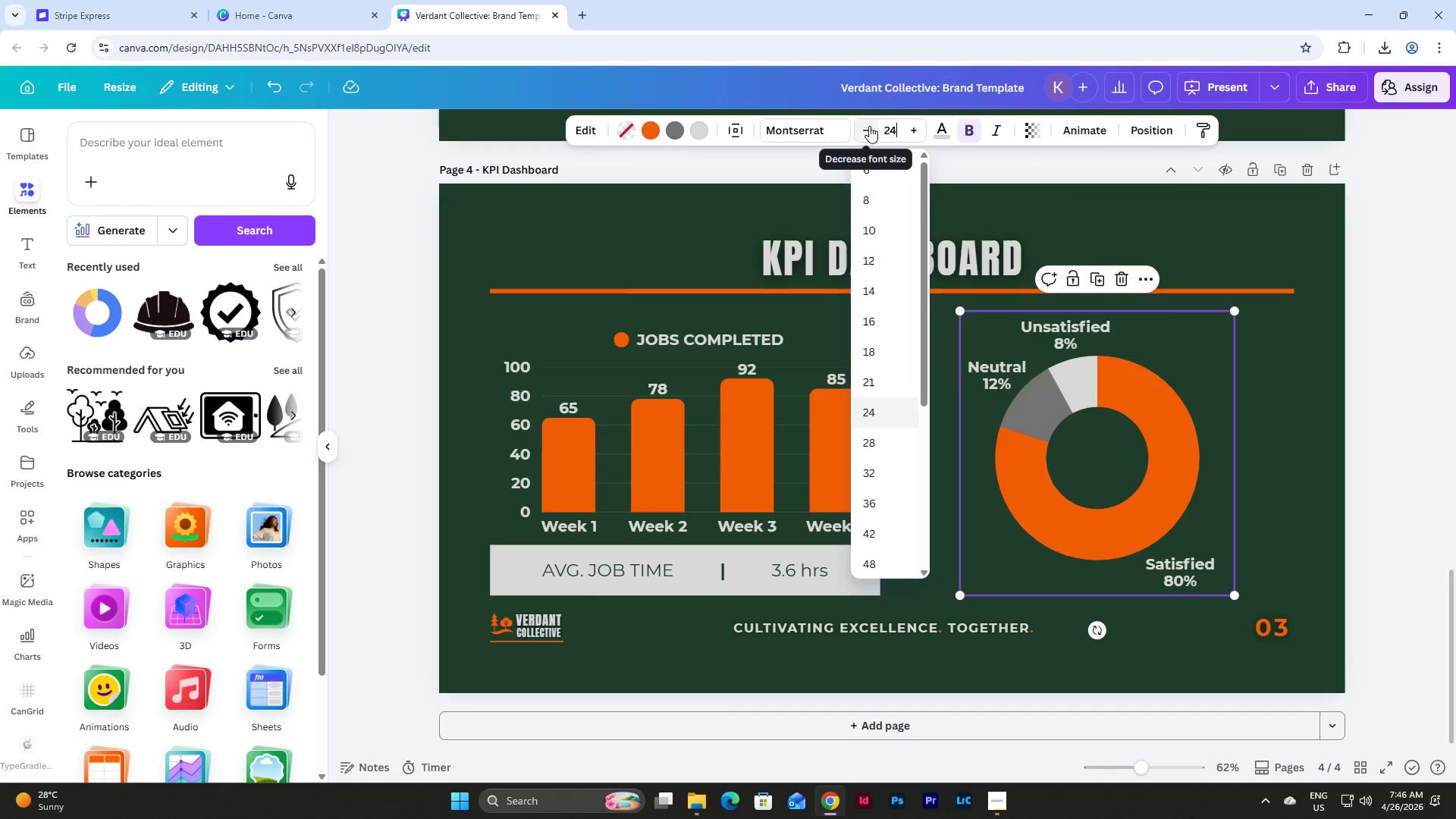 
key(NumpadEnter)
 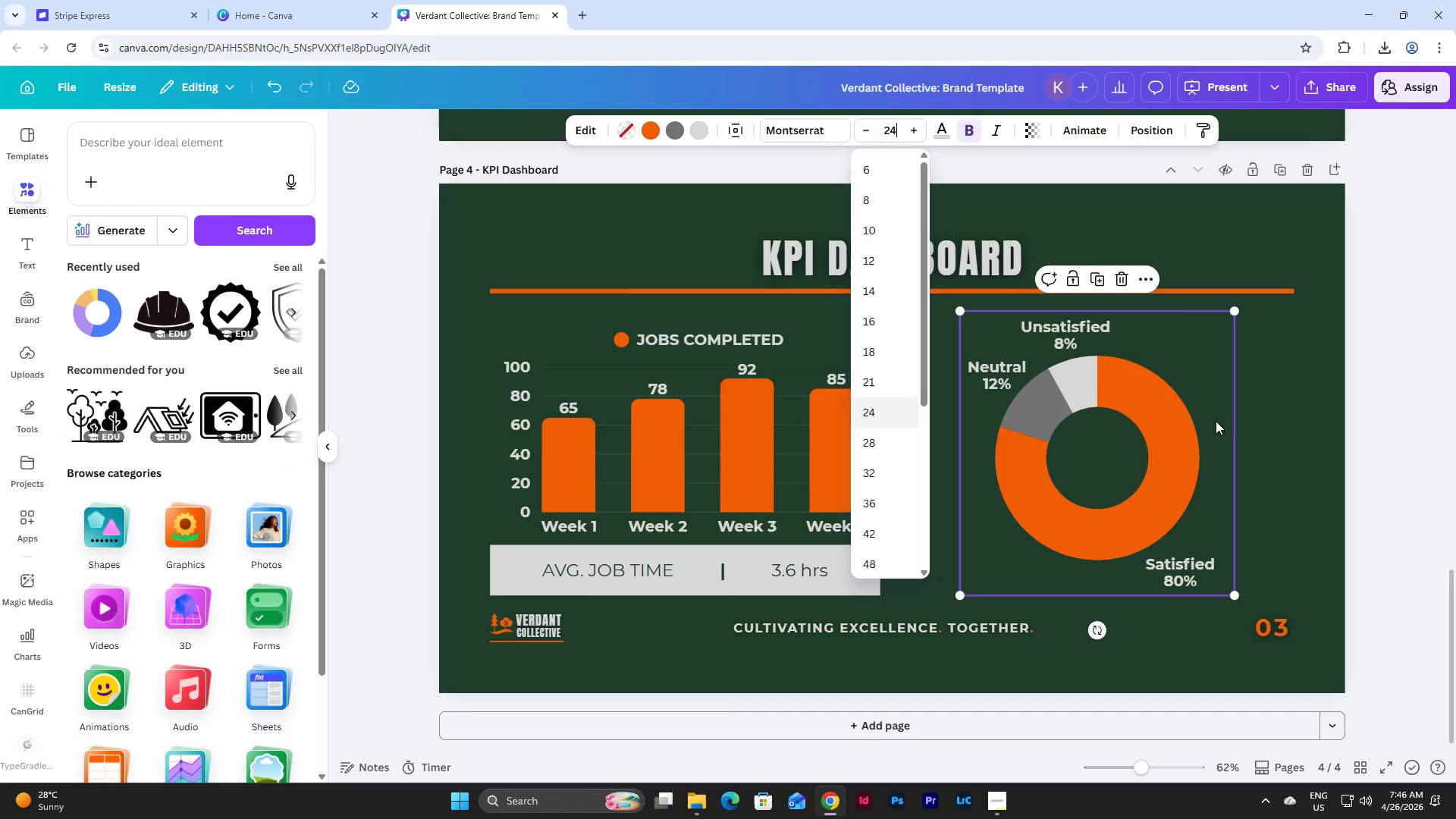 
left_click([1304, 425])
 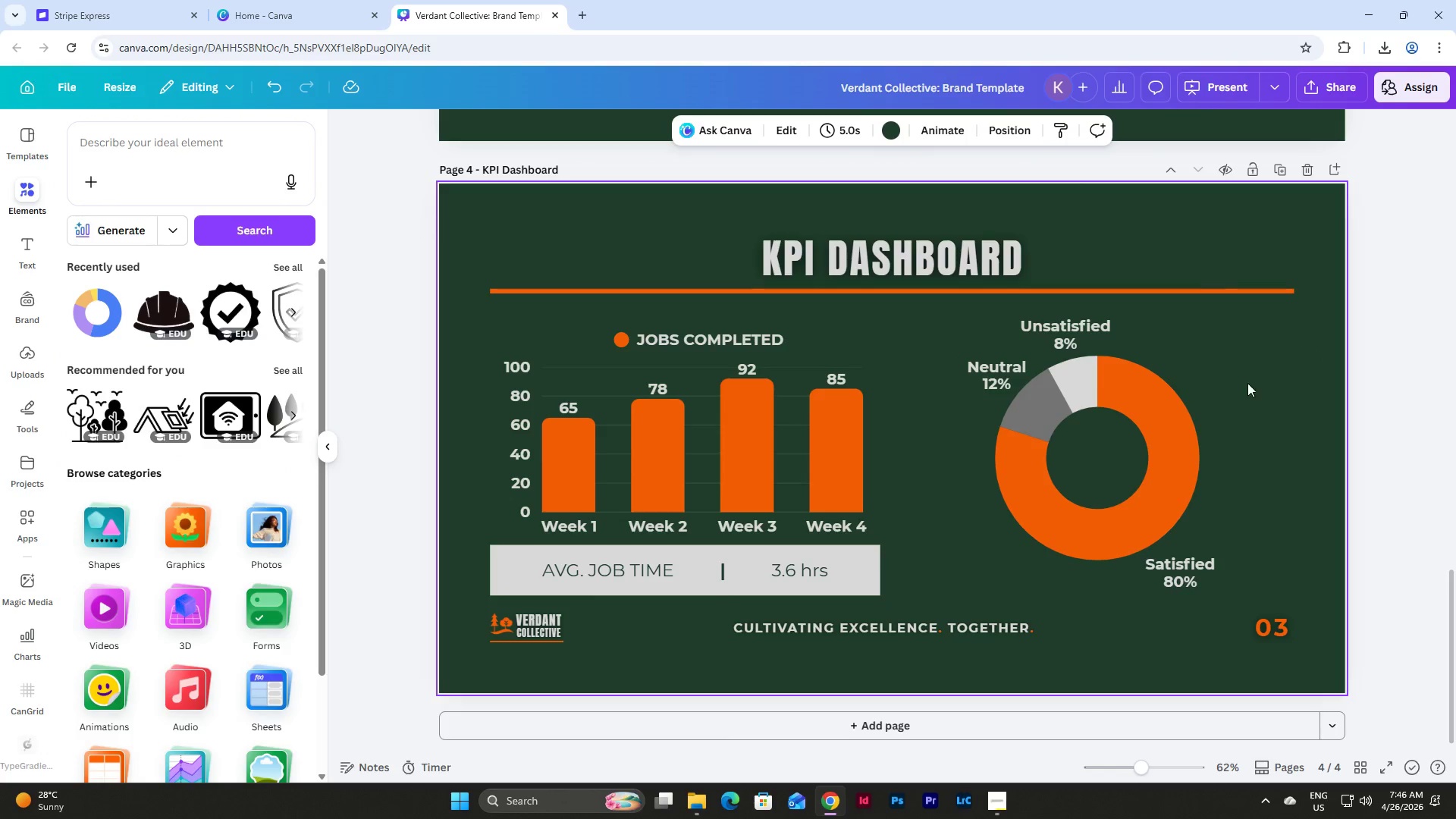 
left_click([1209, 375])
 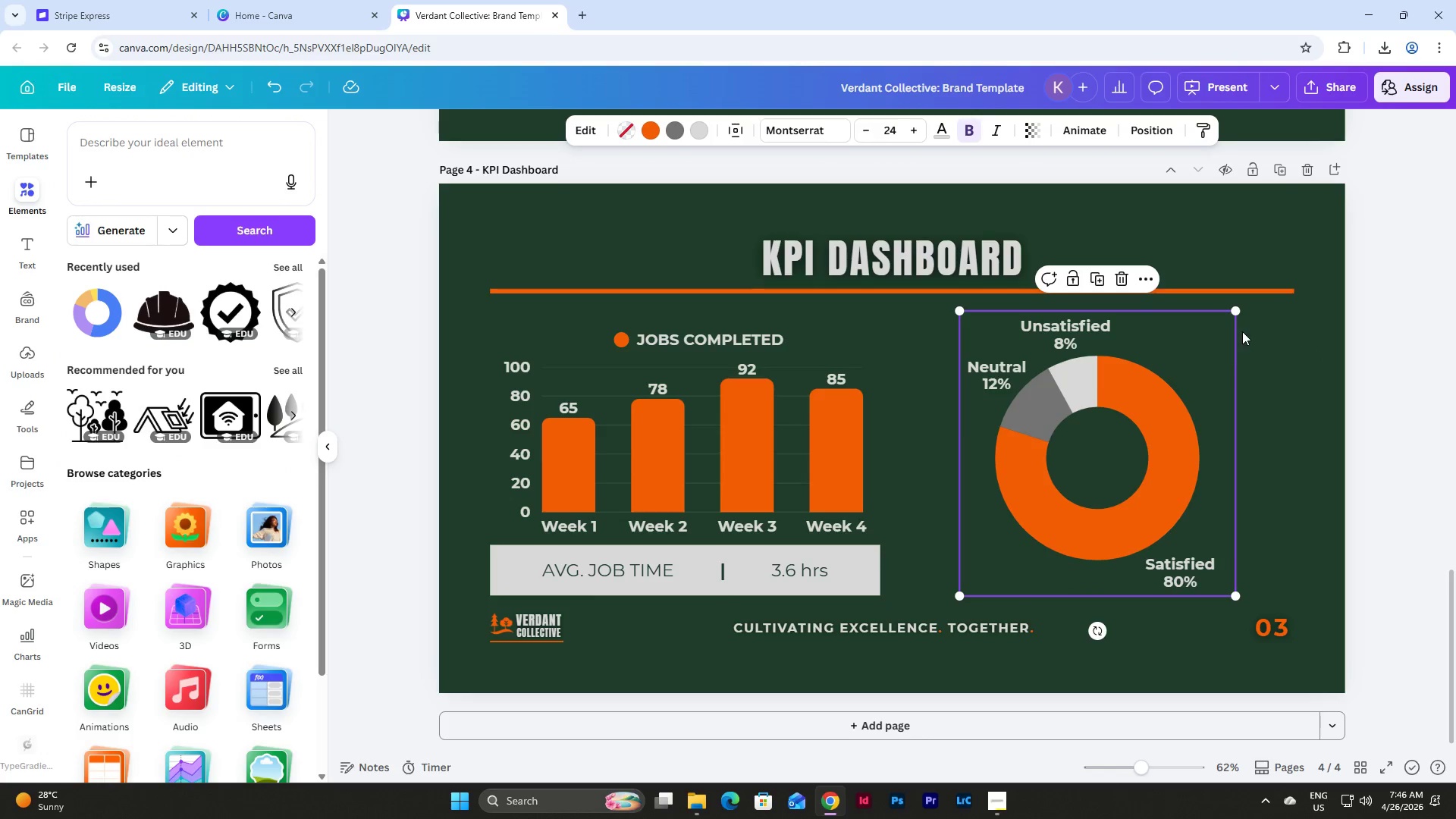 
mouse_move([1238, 343])
 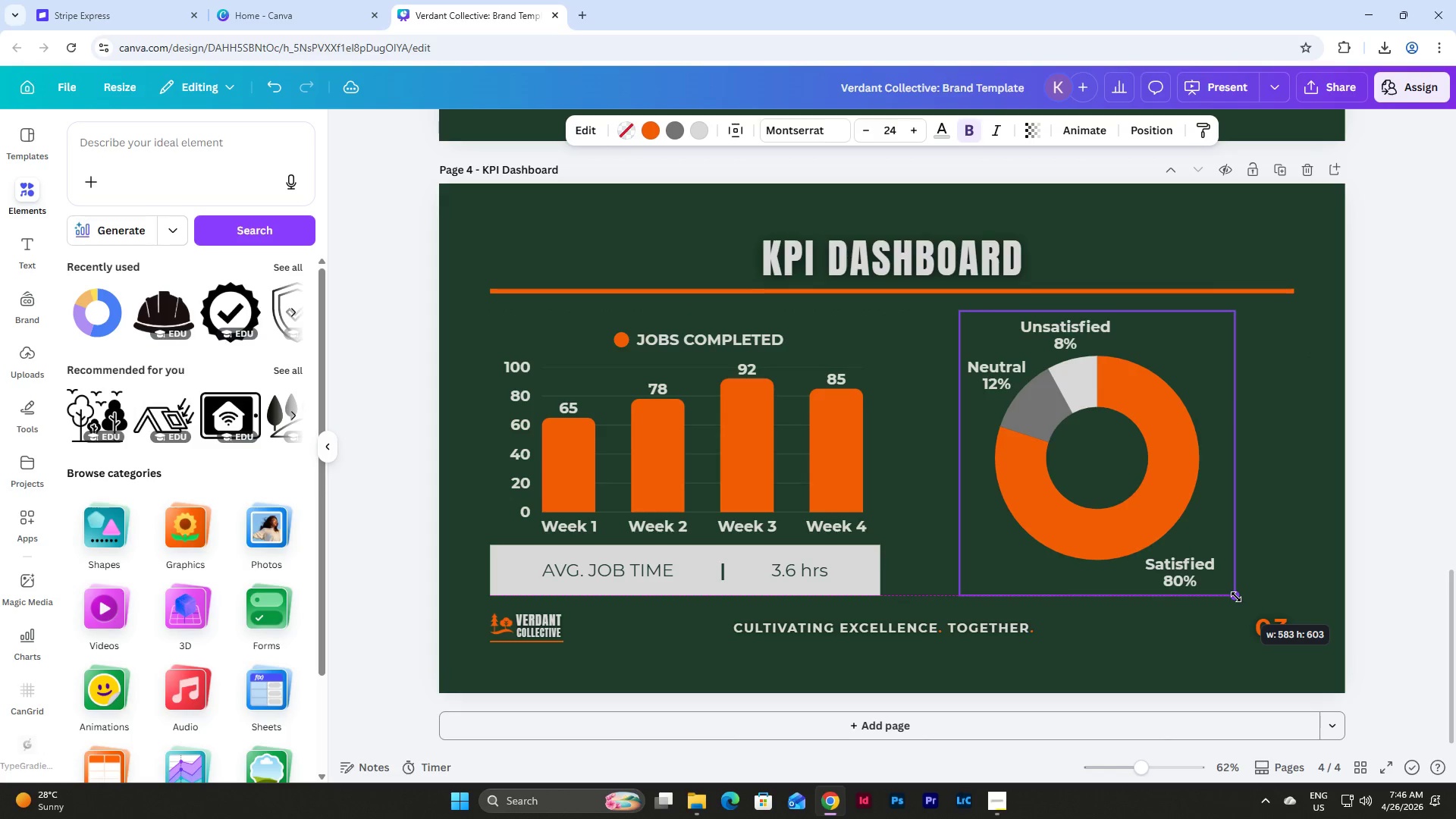 
left_click([1263, 492])
 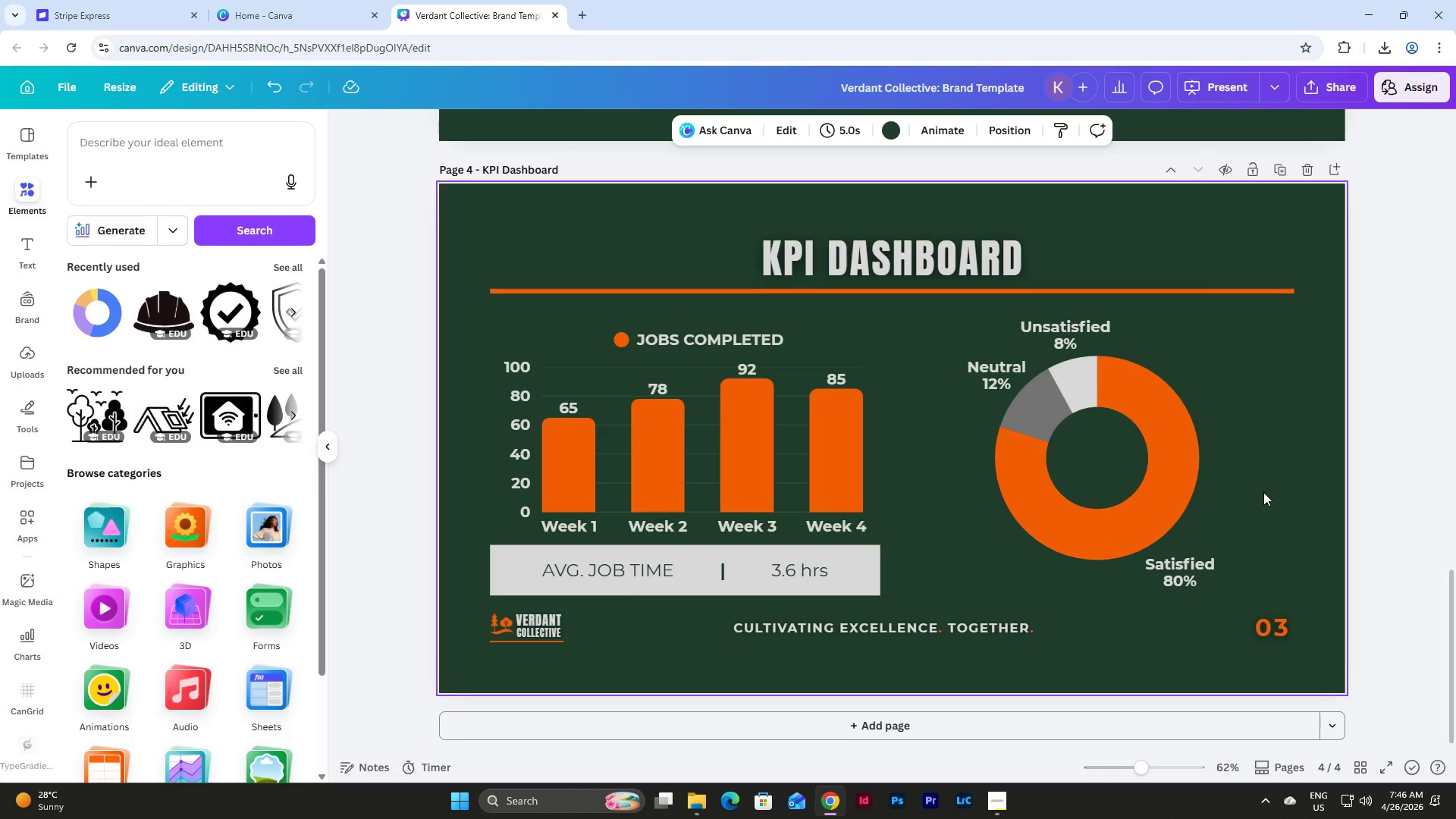 
left_click([1109, 444])
 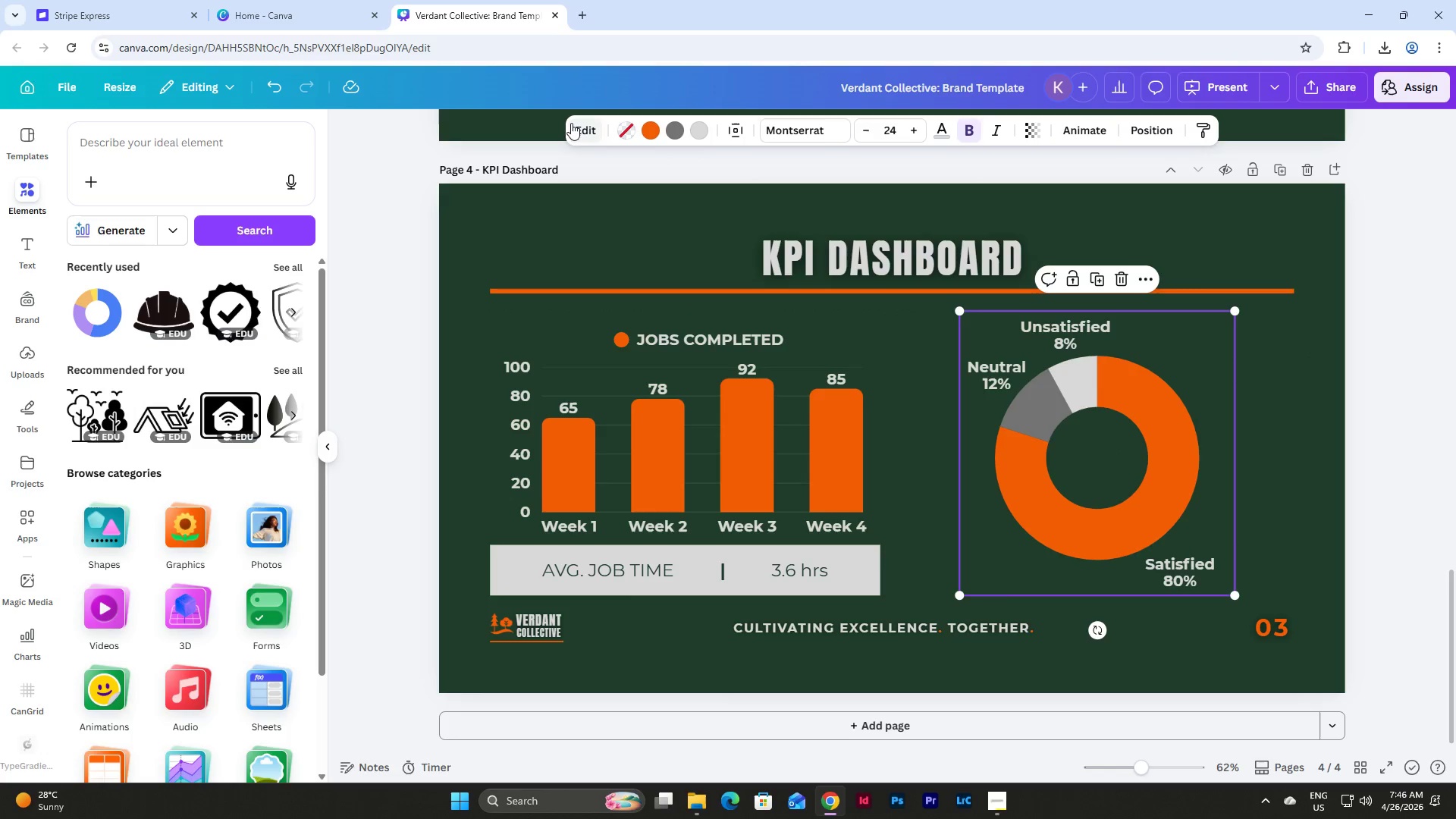 
left_click([579, 125])
 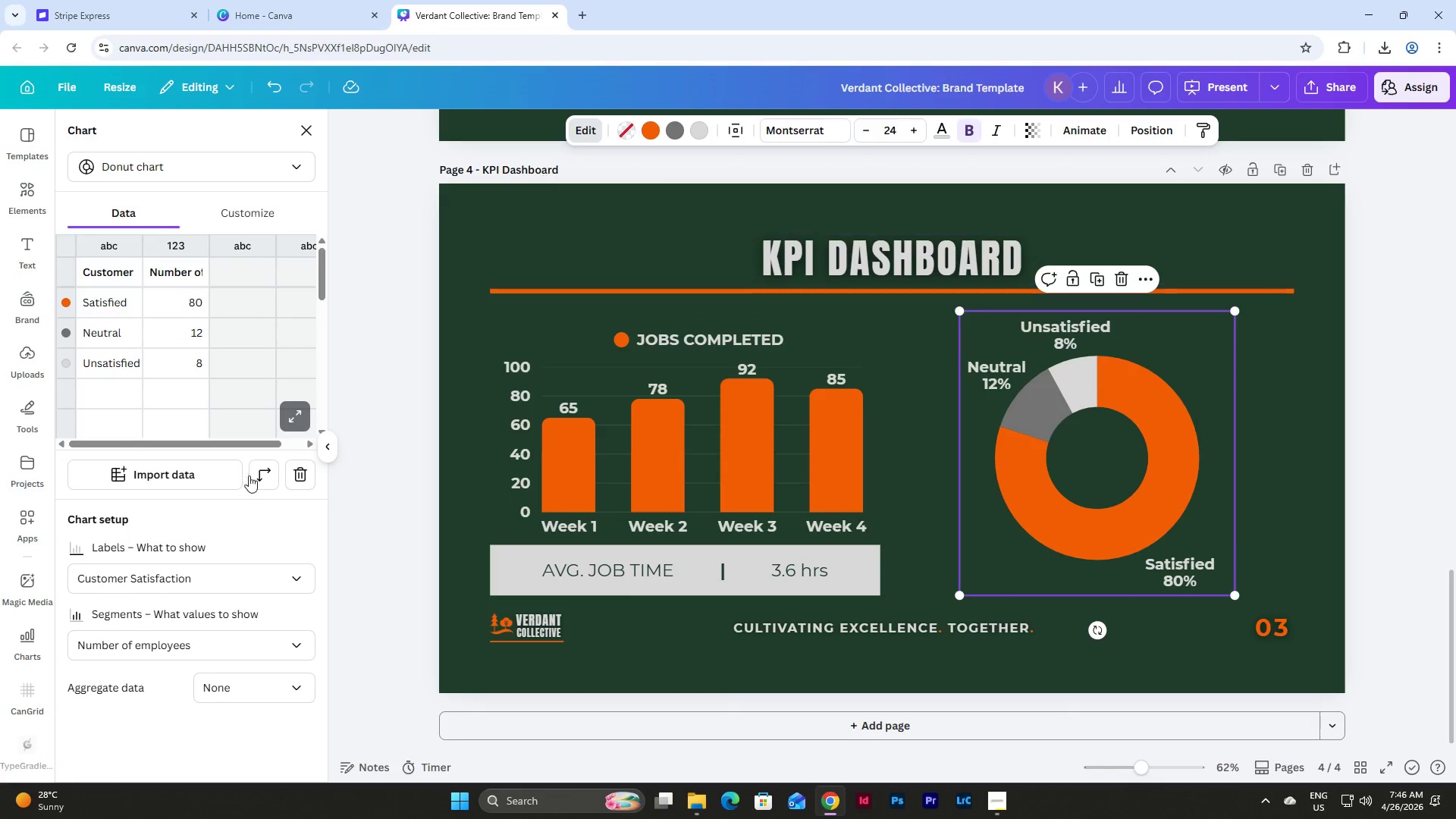 
scroll: coordinate [236, 493], scroll_direction: down, amount: 4.0
 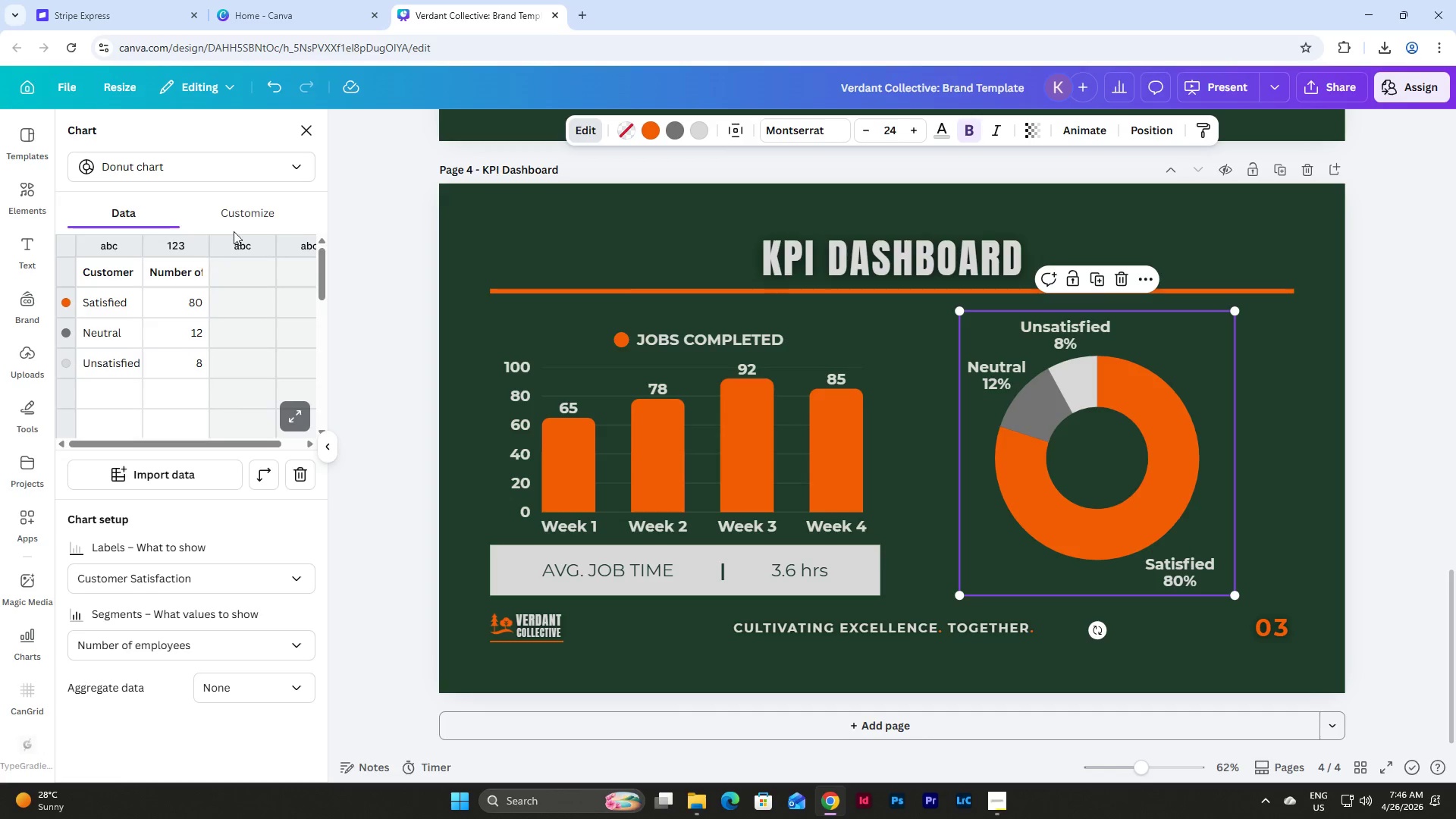 
left_click([257, 200])
 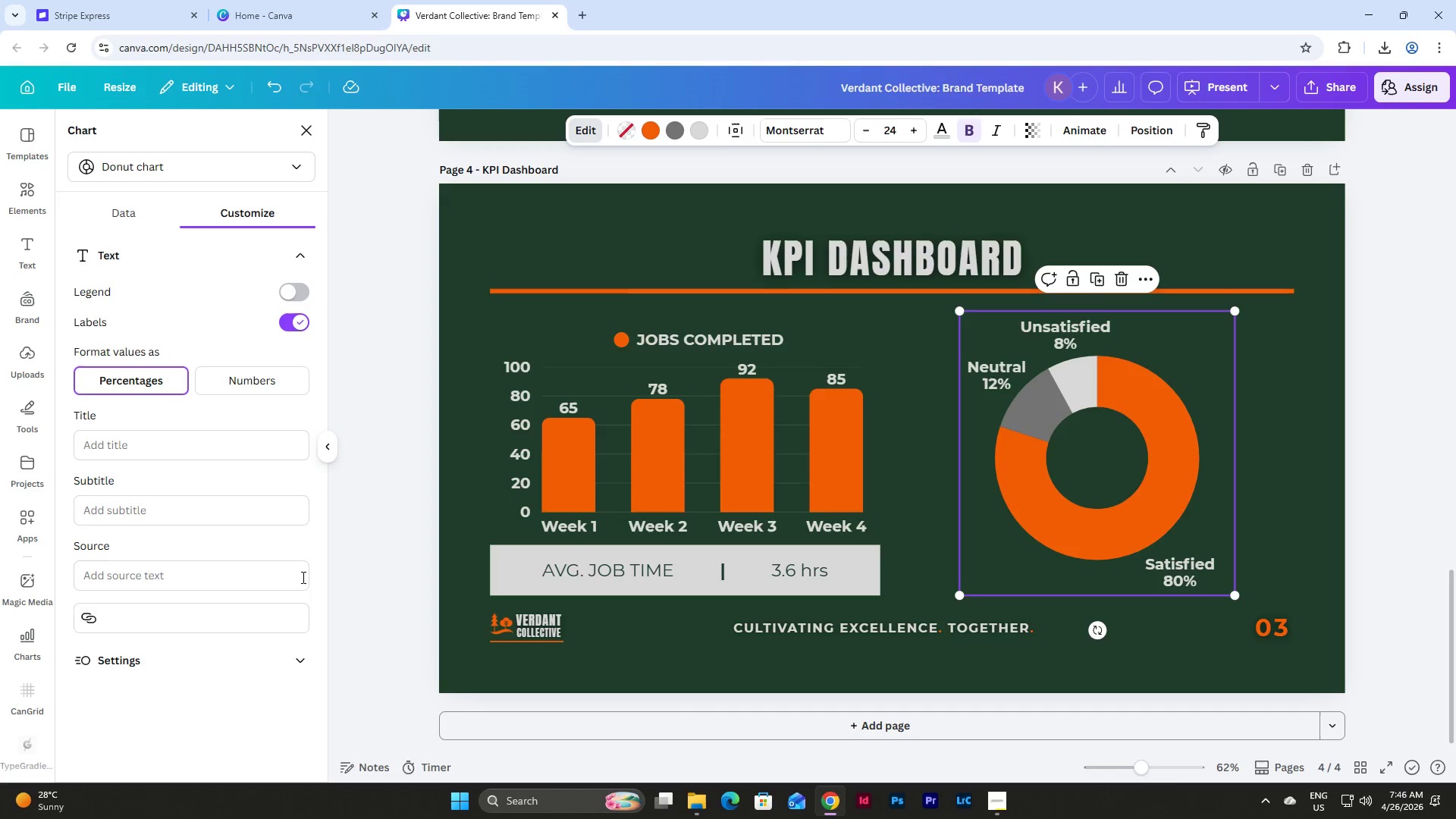 
double_click([284, 658])
 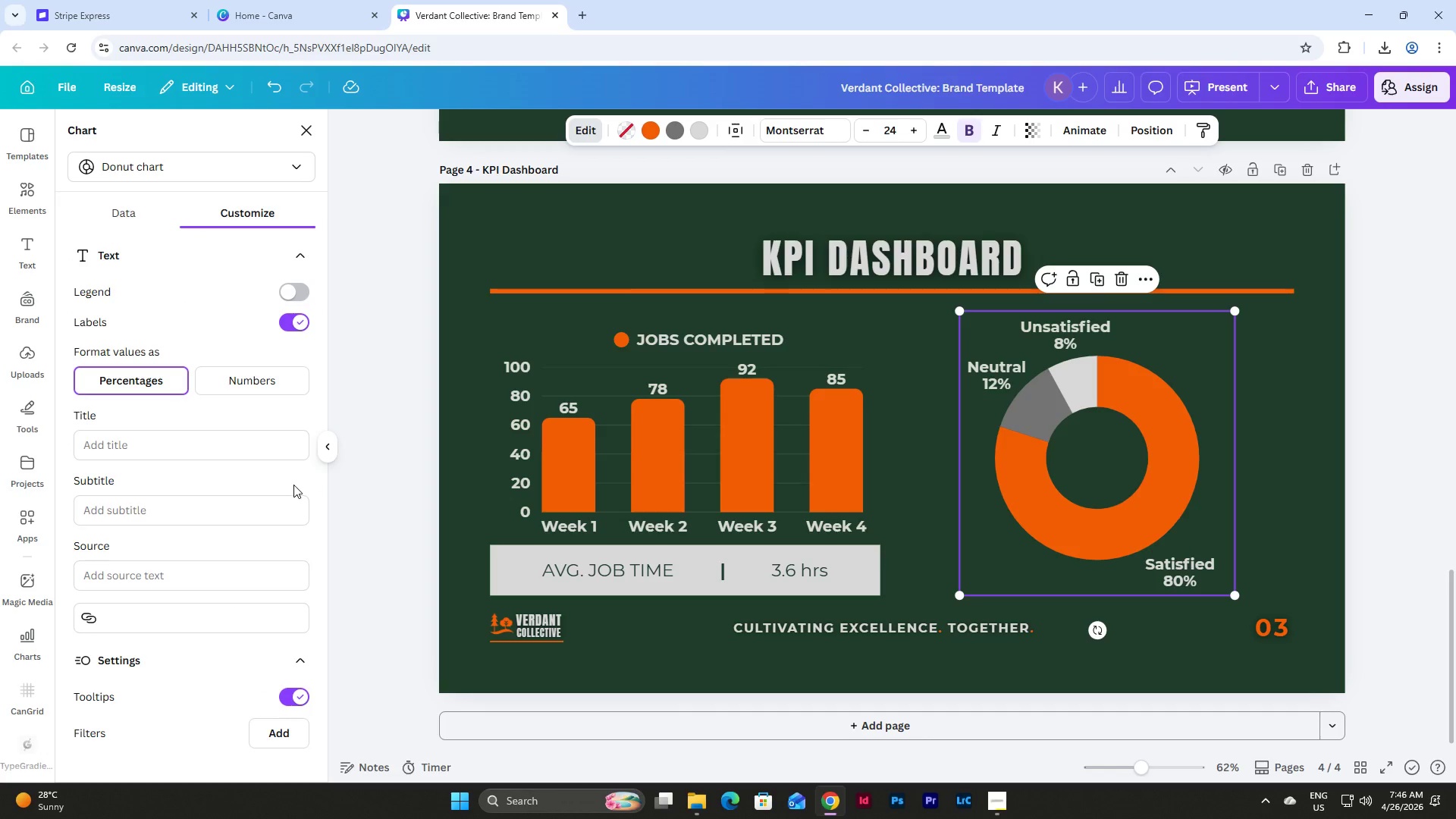 
scroll: coordinate [264, 640], scroll_direction: down, amount: 7.0
 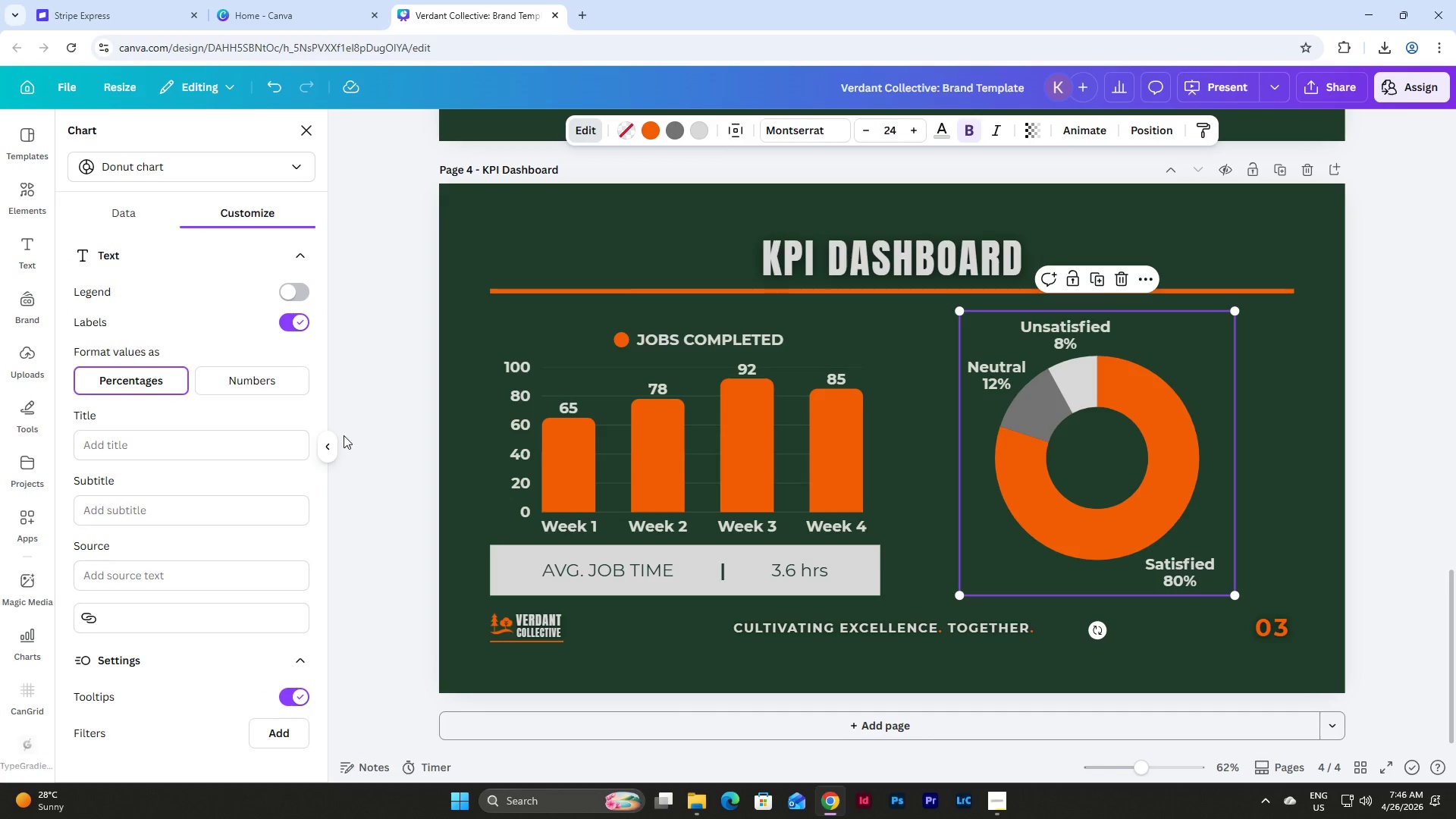 
left_click([334, 444])
 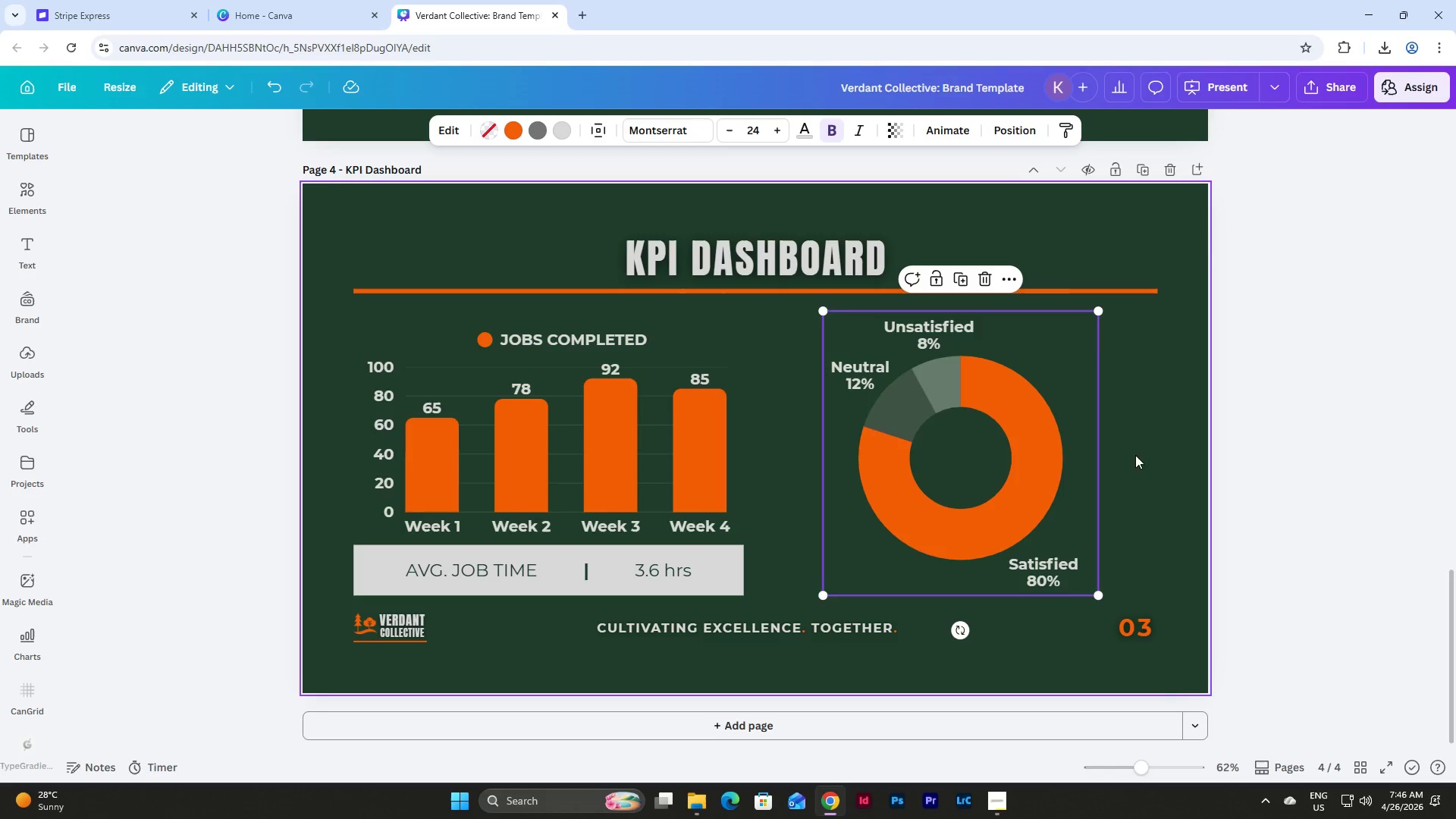 
left_click([1147, 450])
 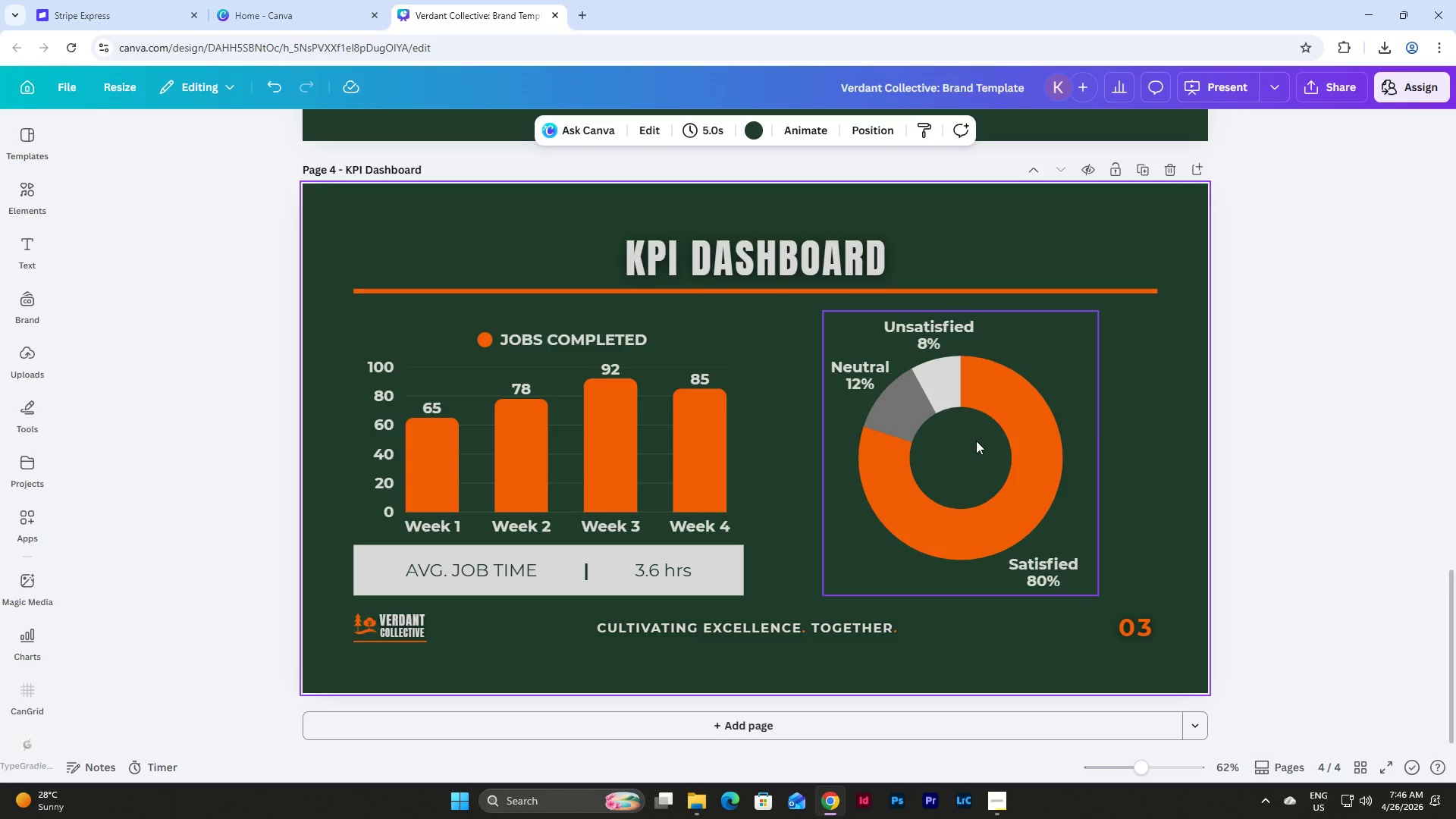 
wait(20.64)
 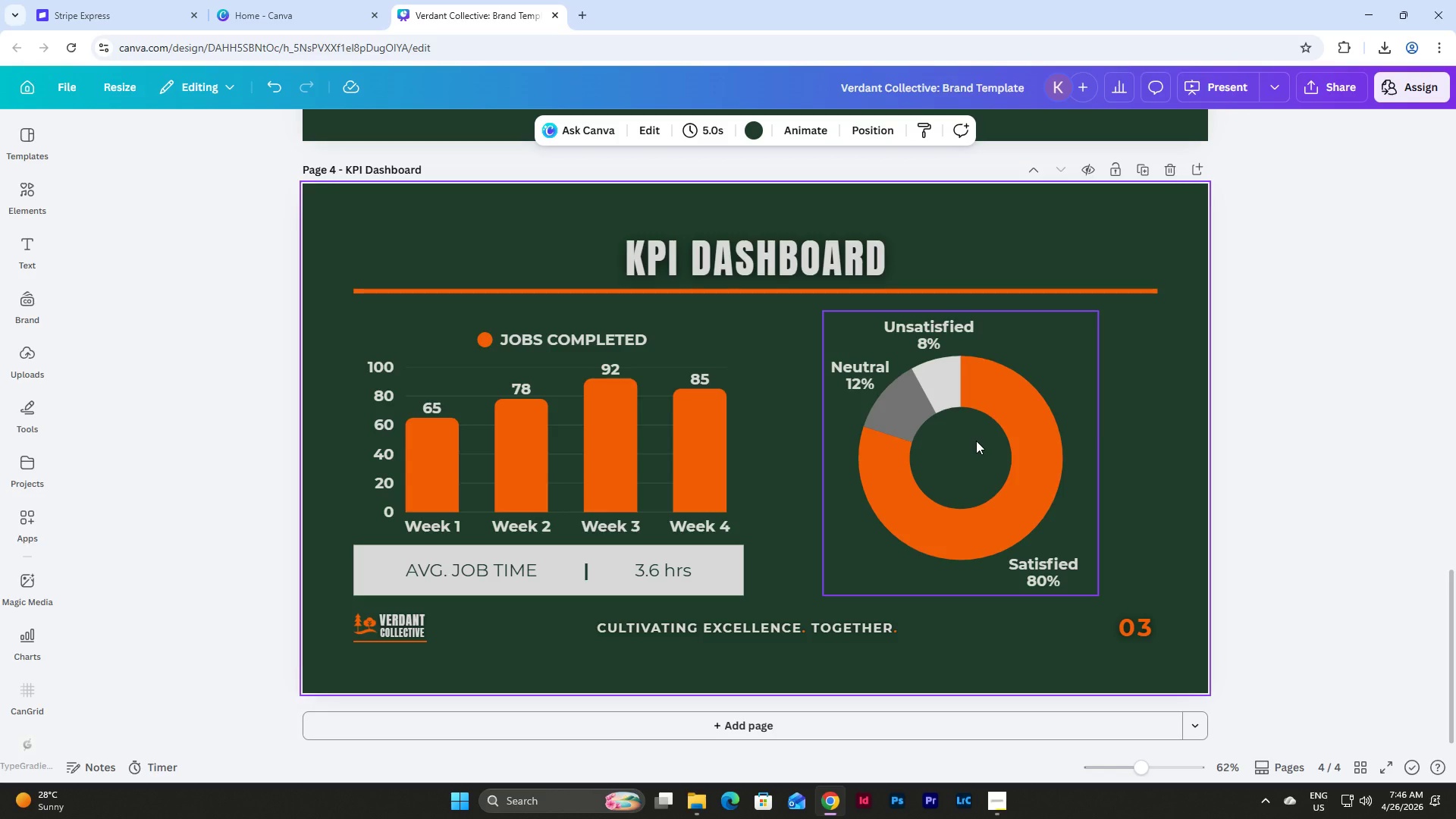 
left_click_drag(start_coordinate=[976, 441], to_coordinate=[1034, 441])
 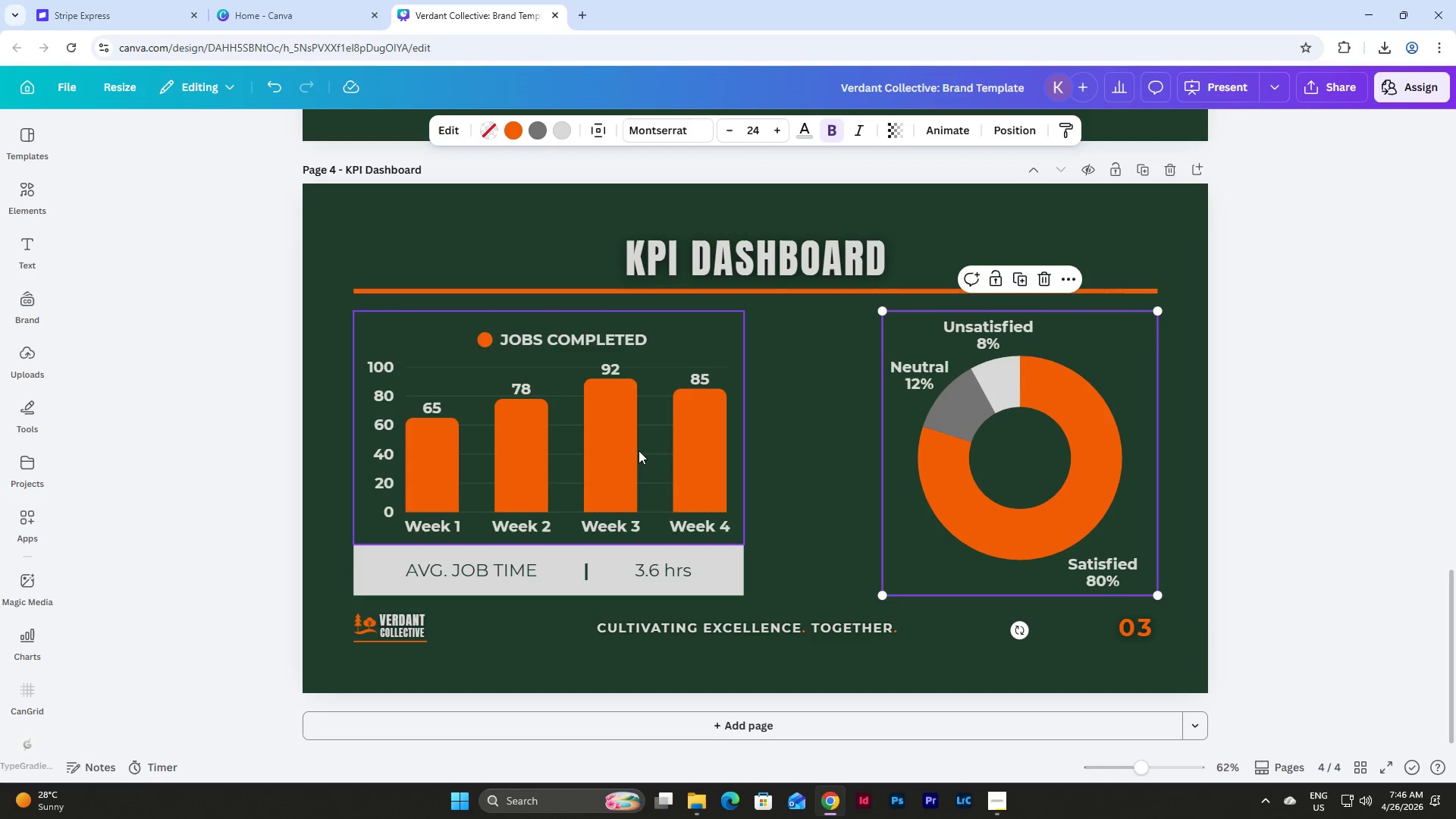 
left_click([639, 450])
 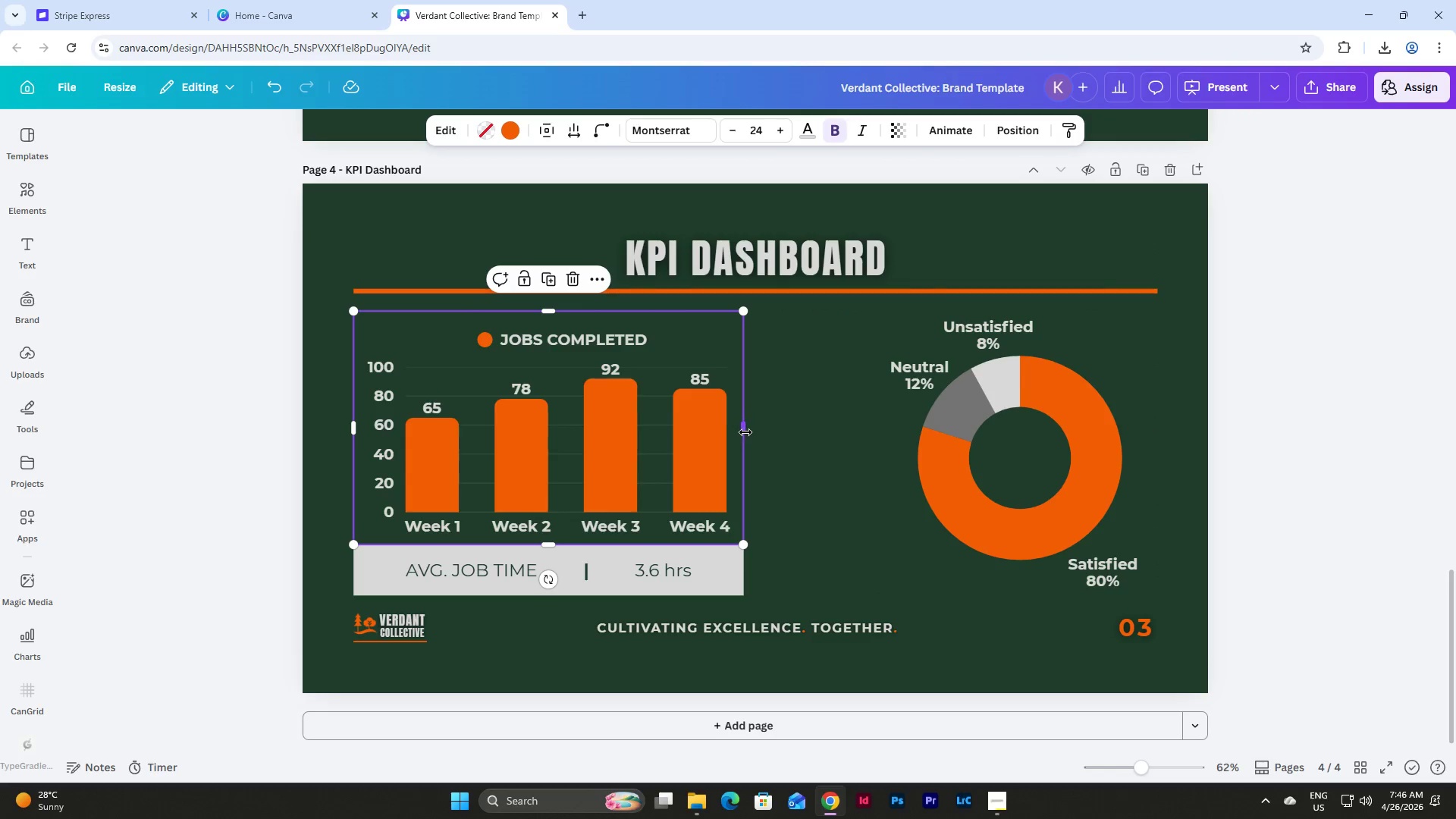 
left_click_drag(start_coordinate=[745, 432], to_coordinate=[794, 438])
 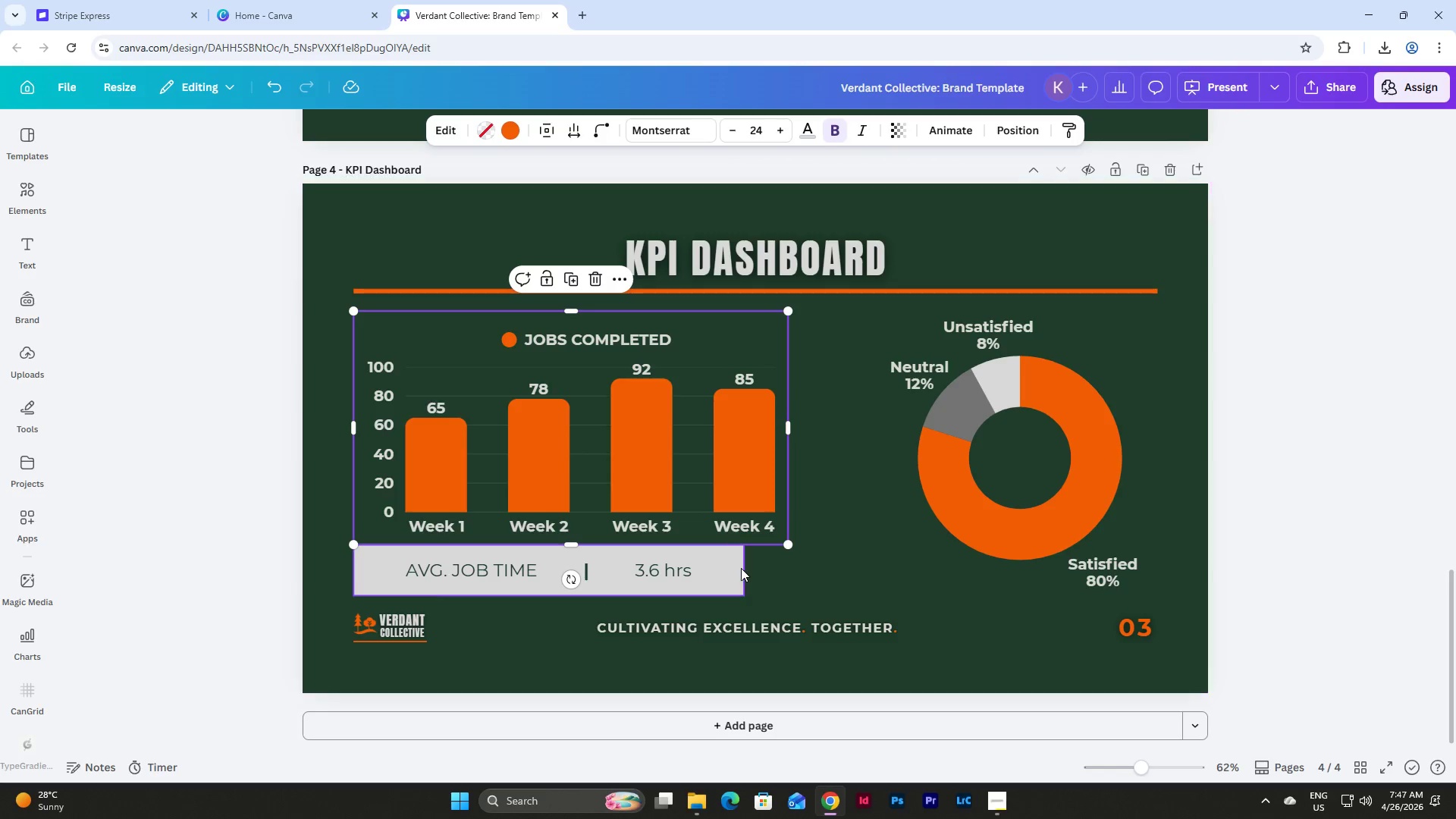 
left_click([740, 568])
 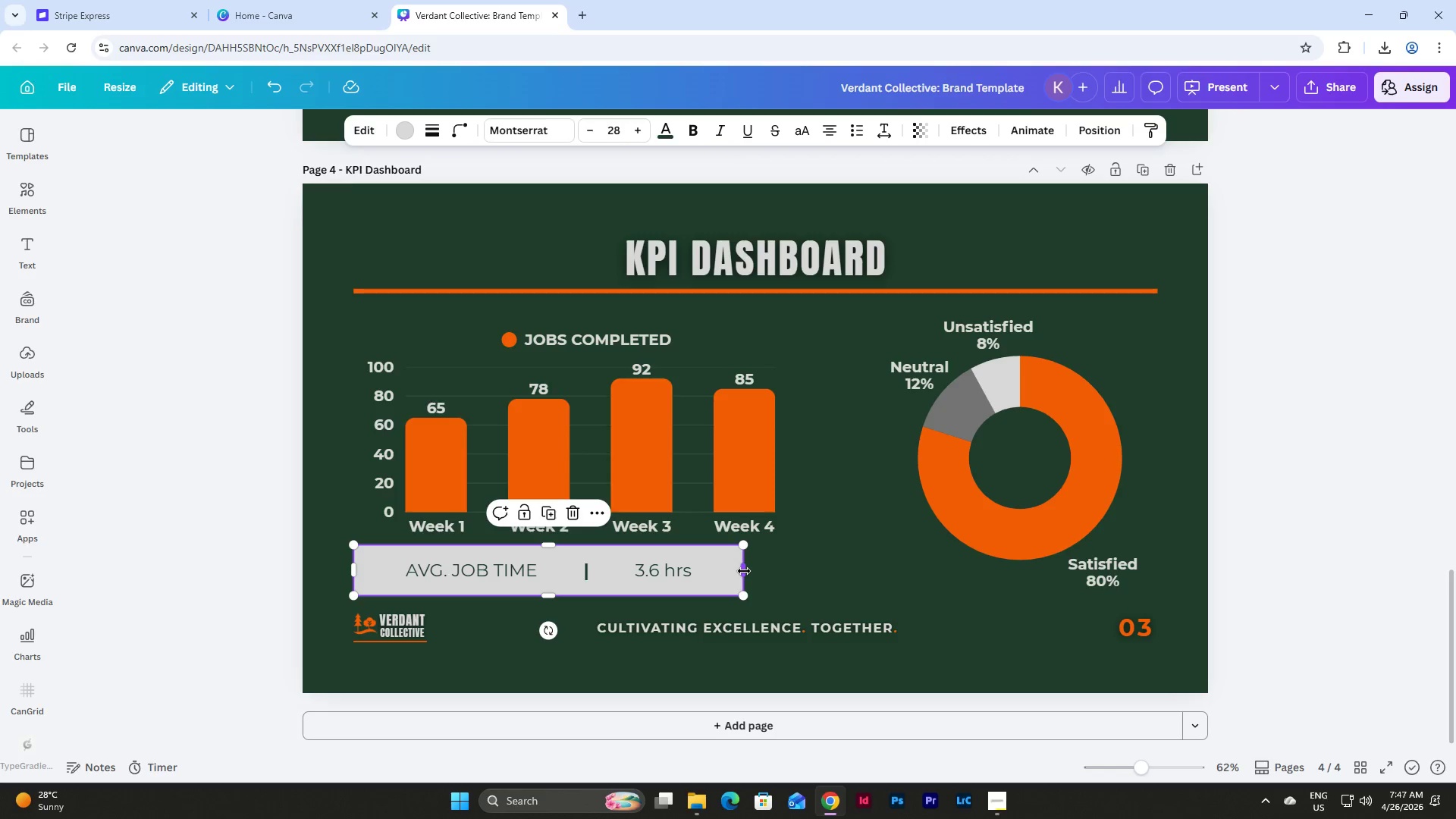 
left_click_drag(start_coordinate=[744, 571], to_coordinate=[789, 572])
 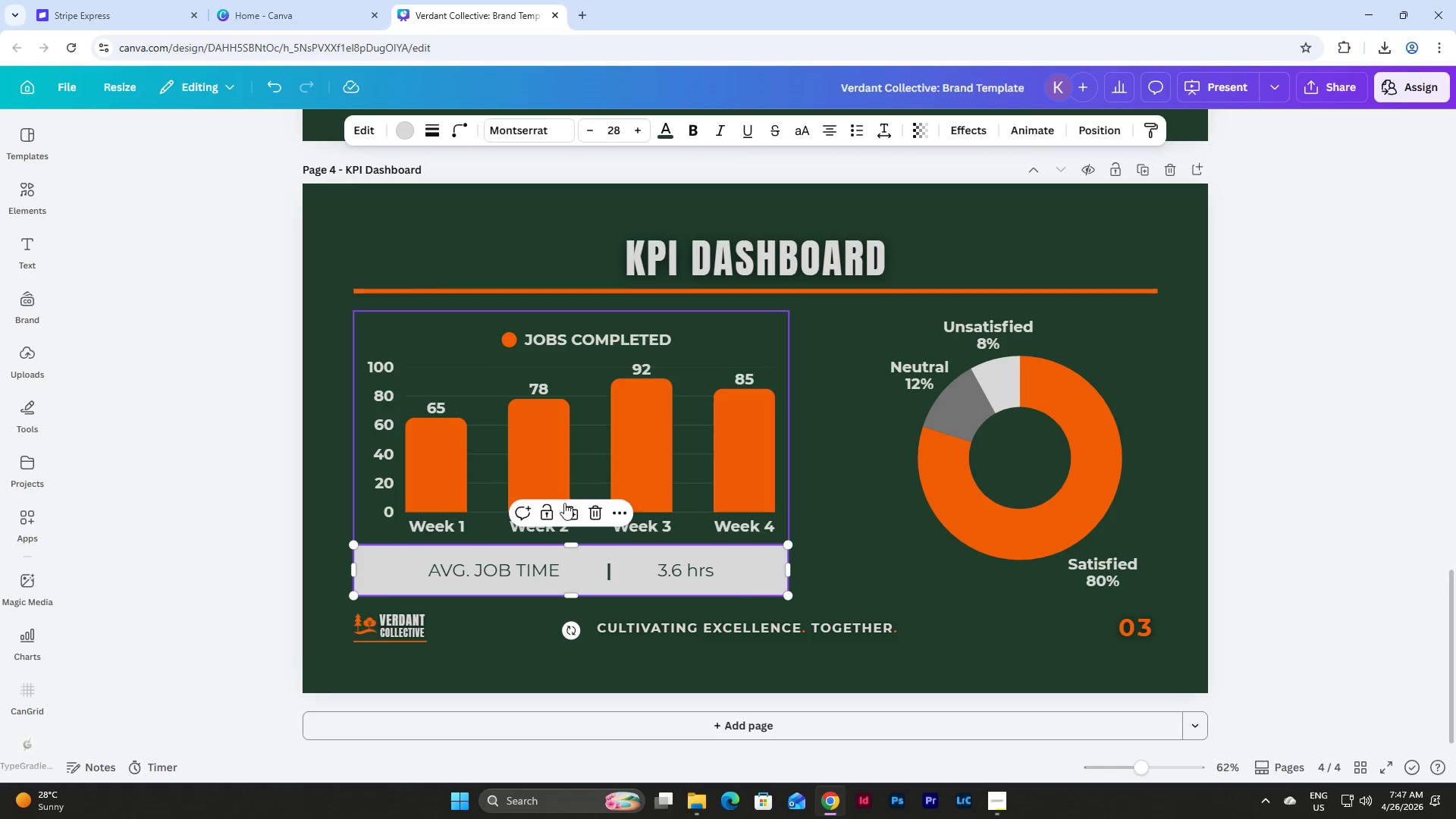 
left_click([328, 404])
 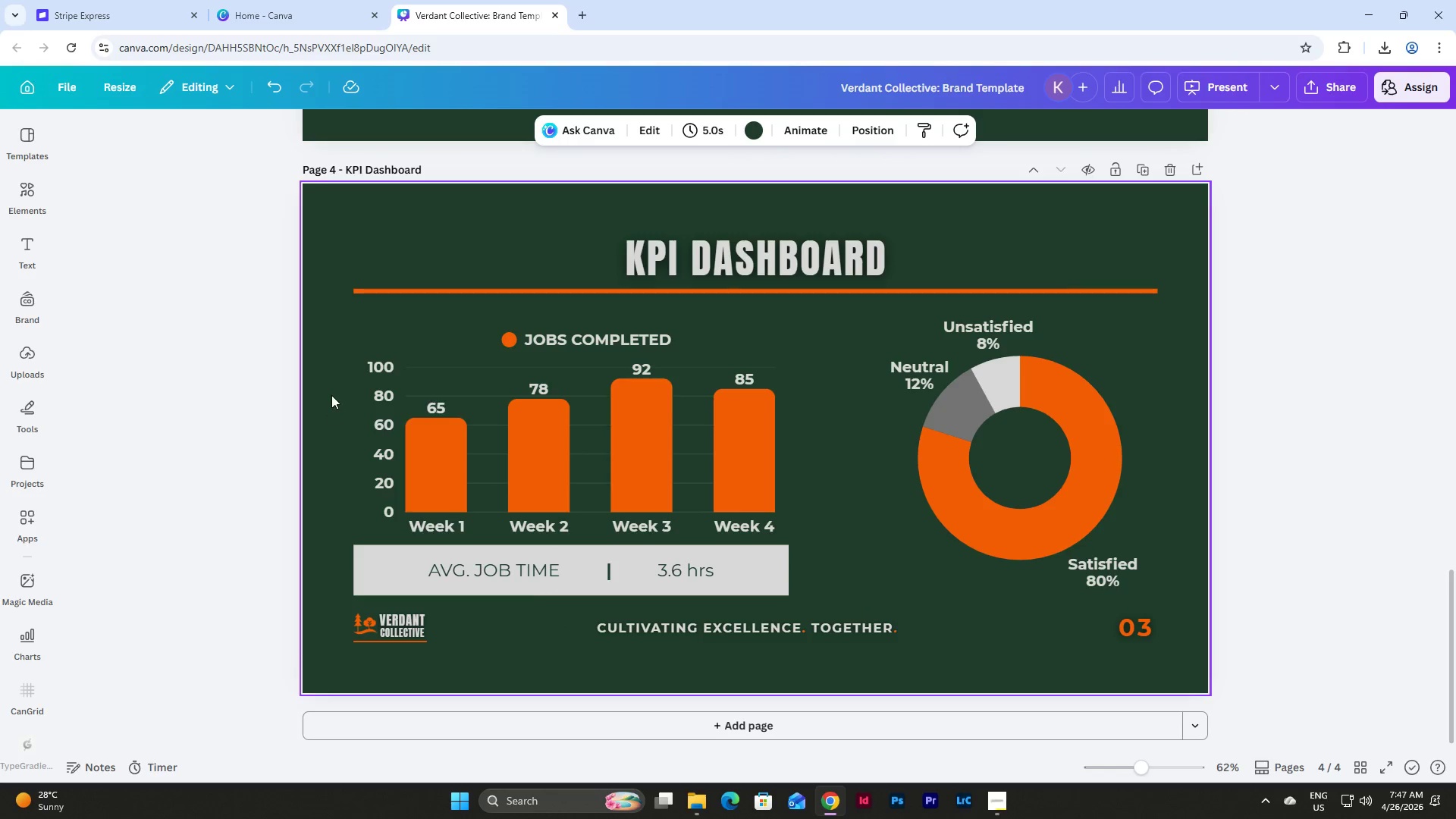 
left_click_drag(start_coordinate=[332, 392], to_coordinate=[830, 582])
 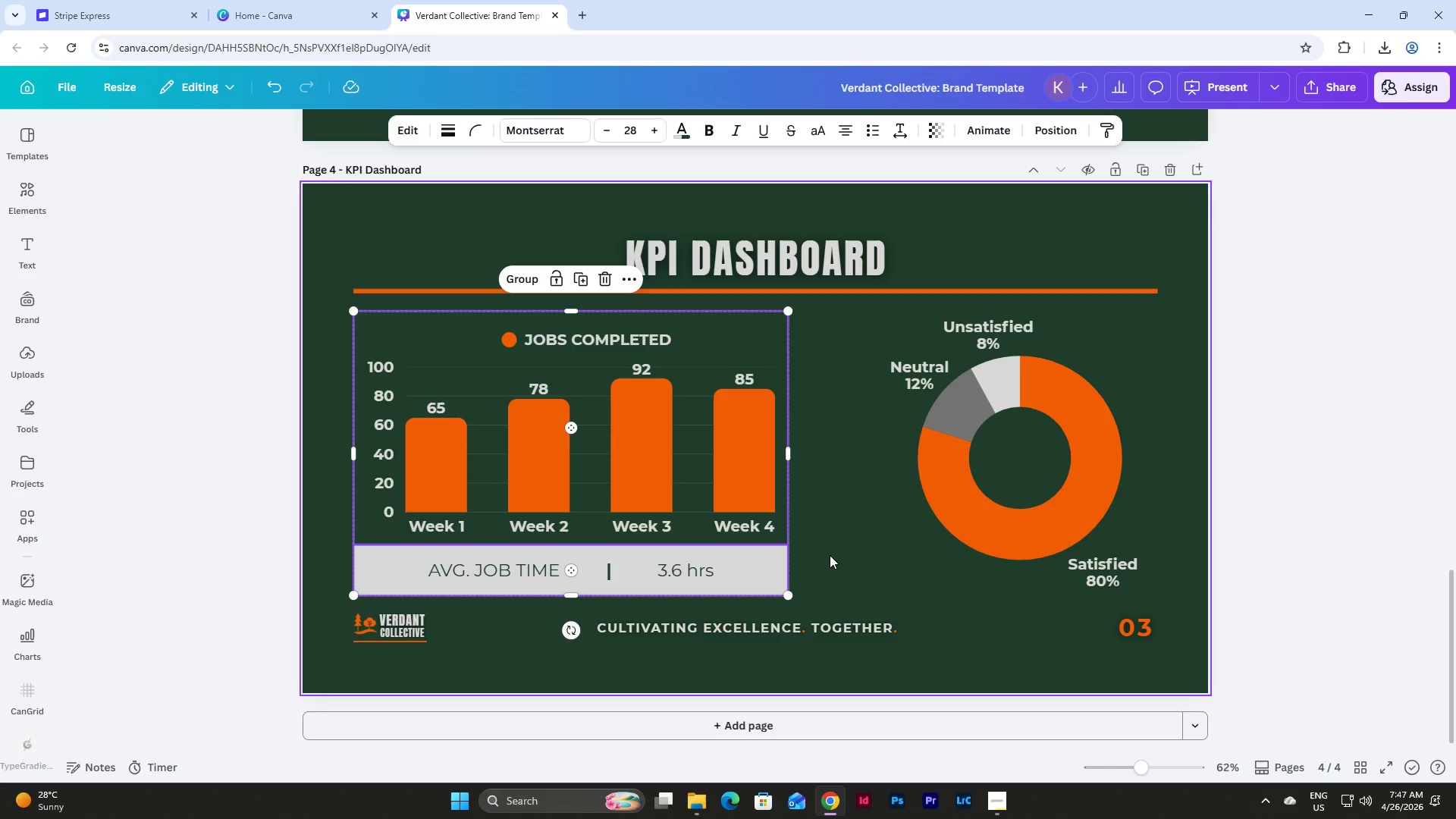 
left_click([830, 555])
 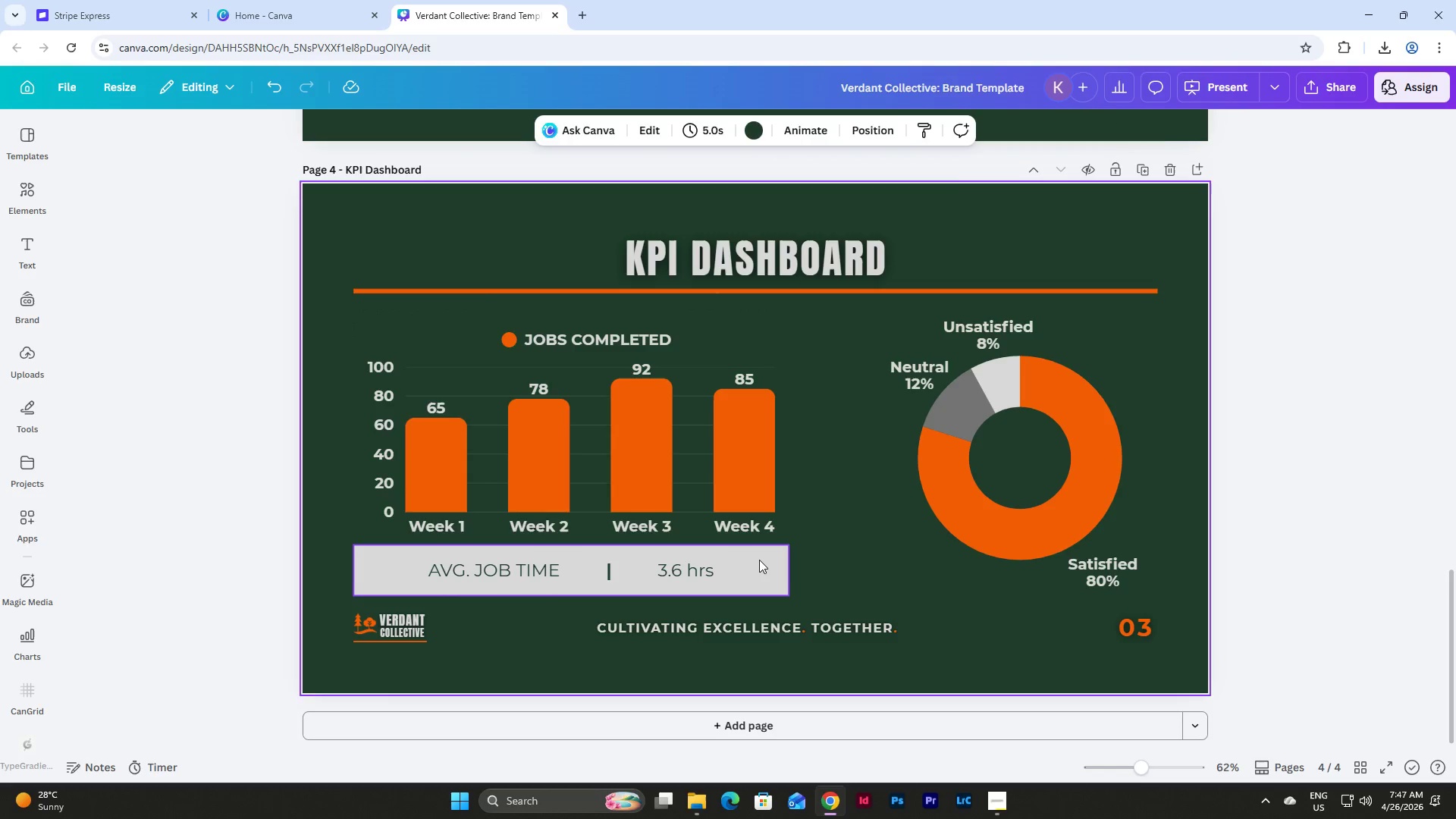 
left_click([759, 560])
 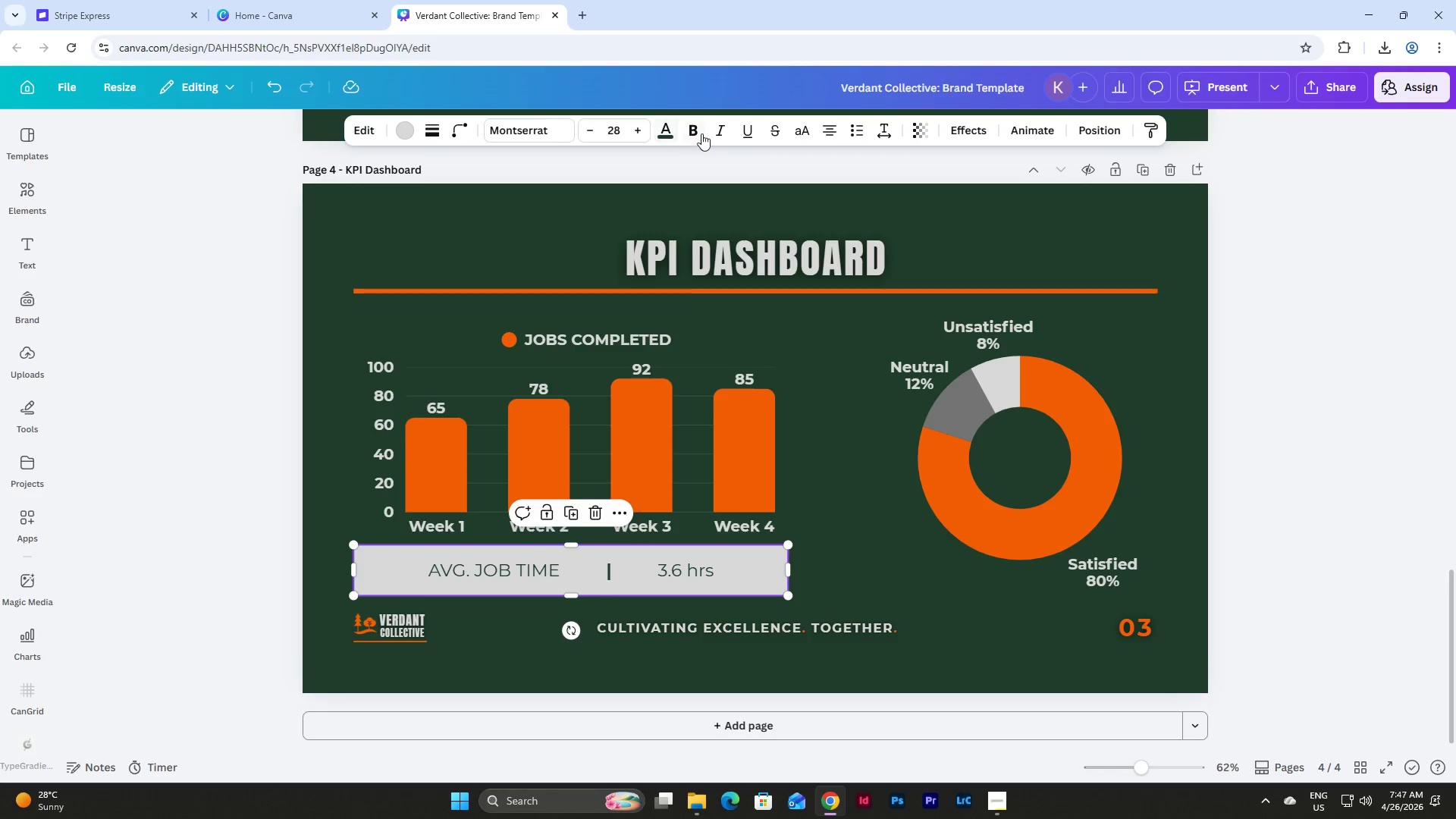 
left_click([673, 132])
 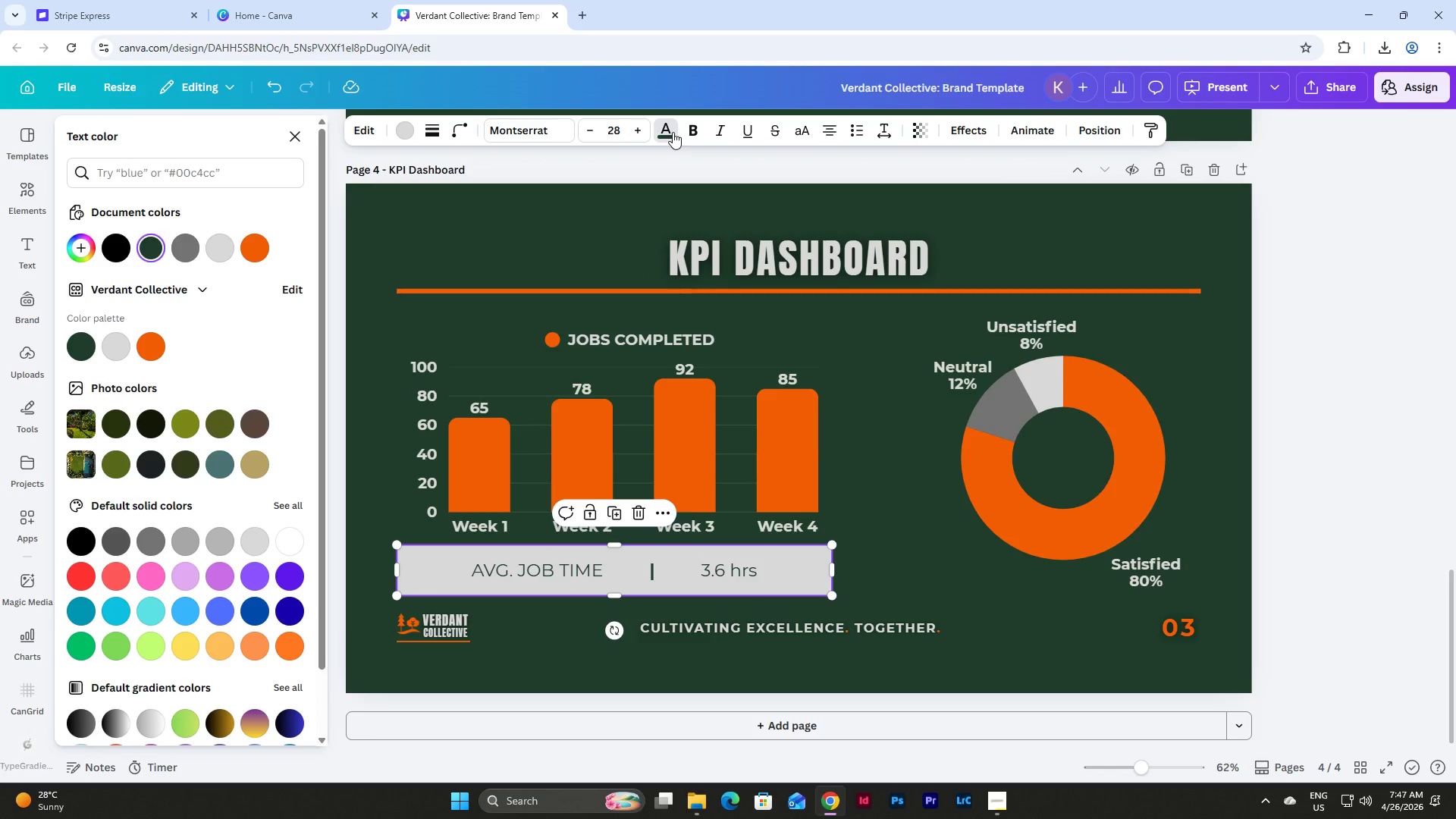 
wait(11.34)
 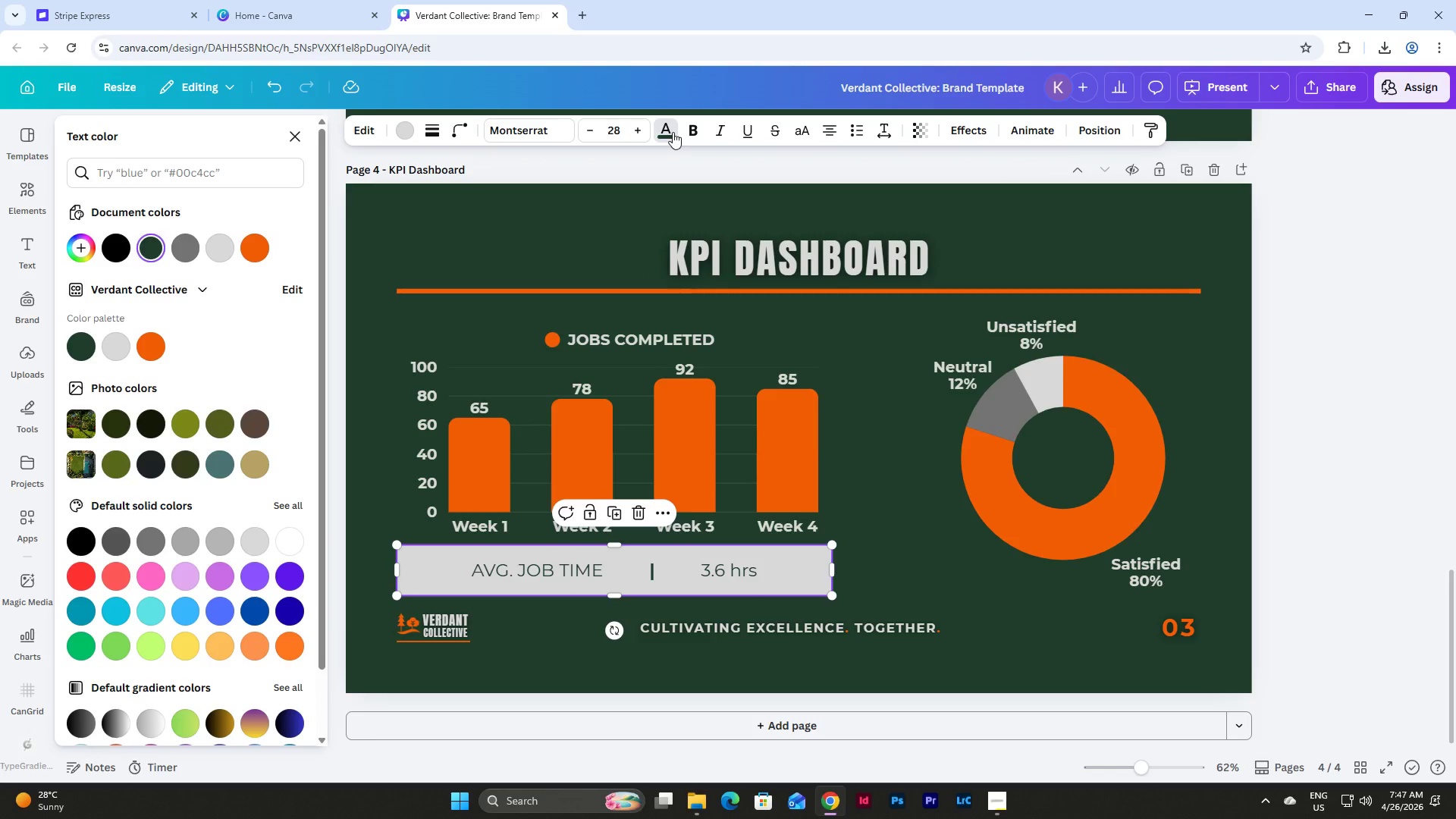 
left_click_drag(start_coordinate=[396, 573], to_coordinate=[516, 577])
 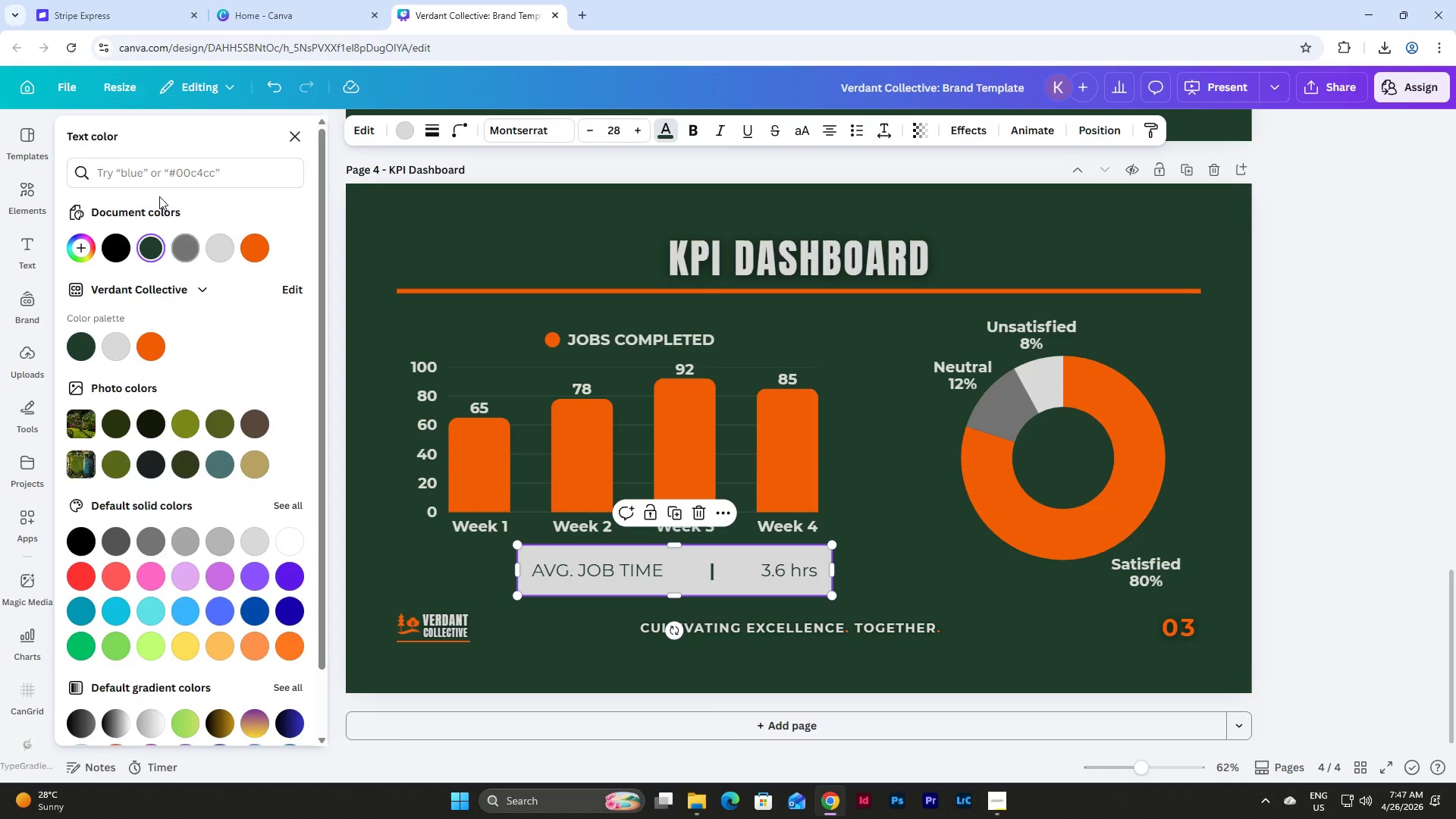 
left_click([27, 192])
 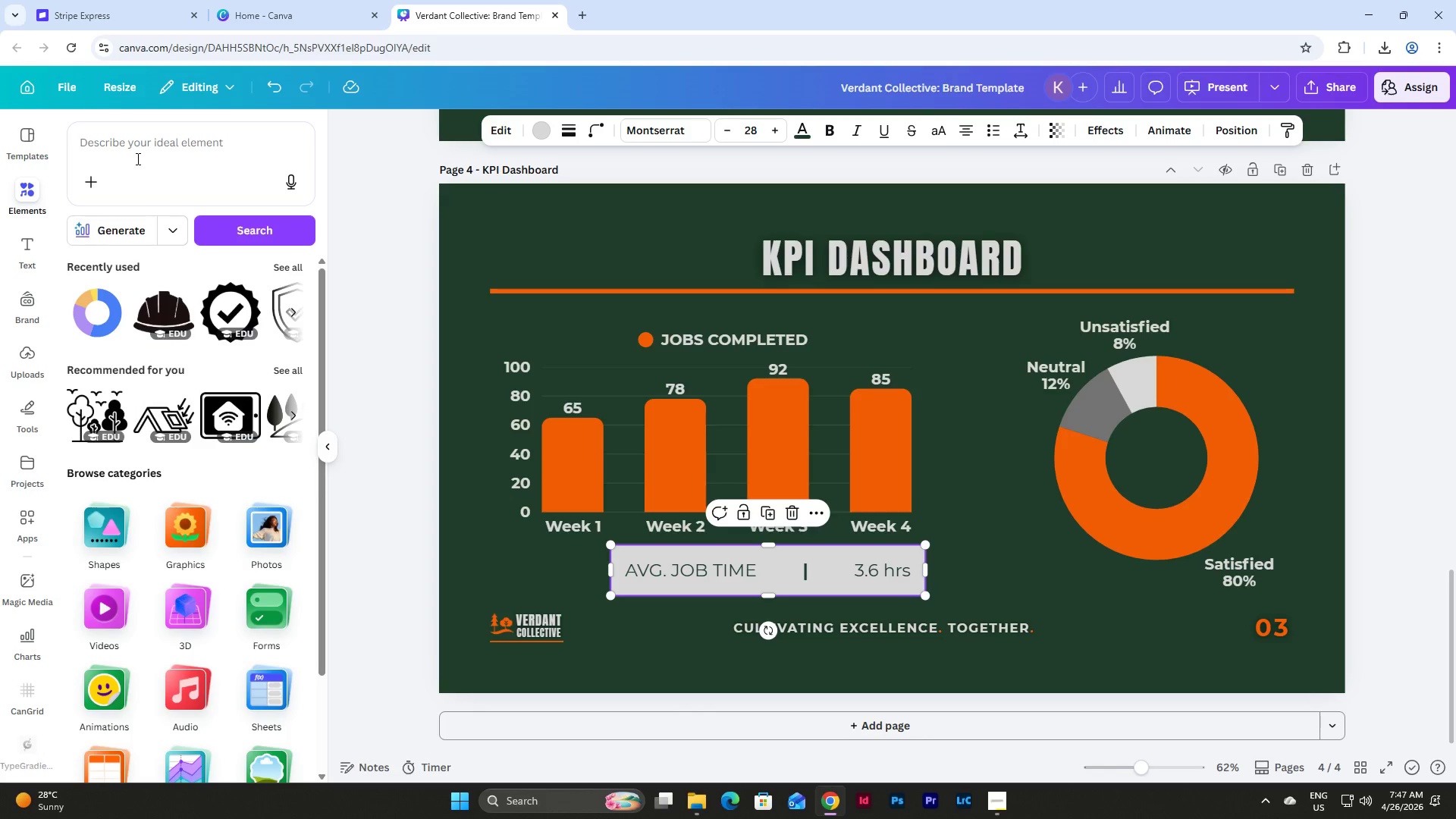 
left_click([143, 152])
 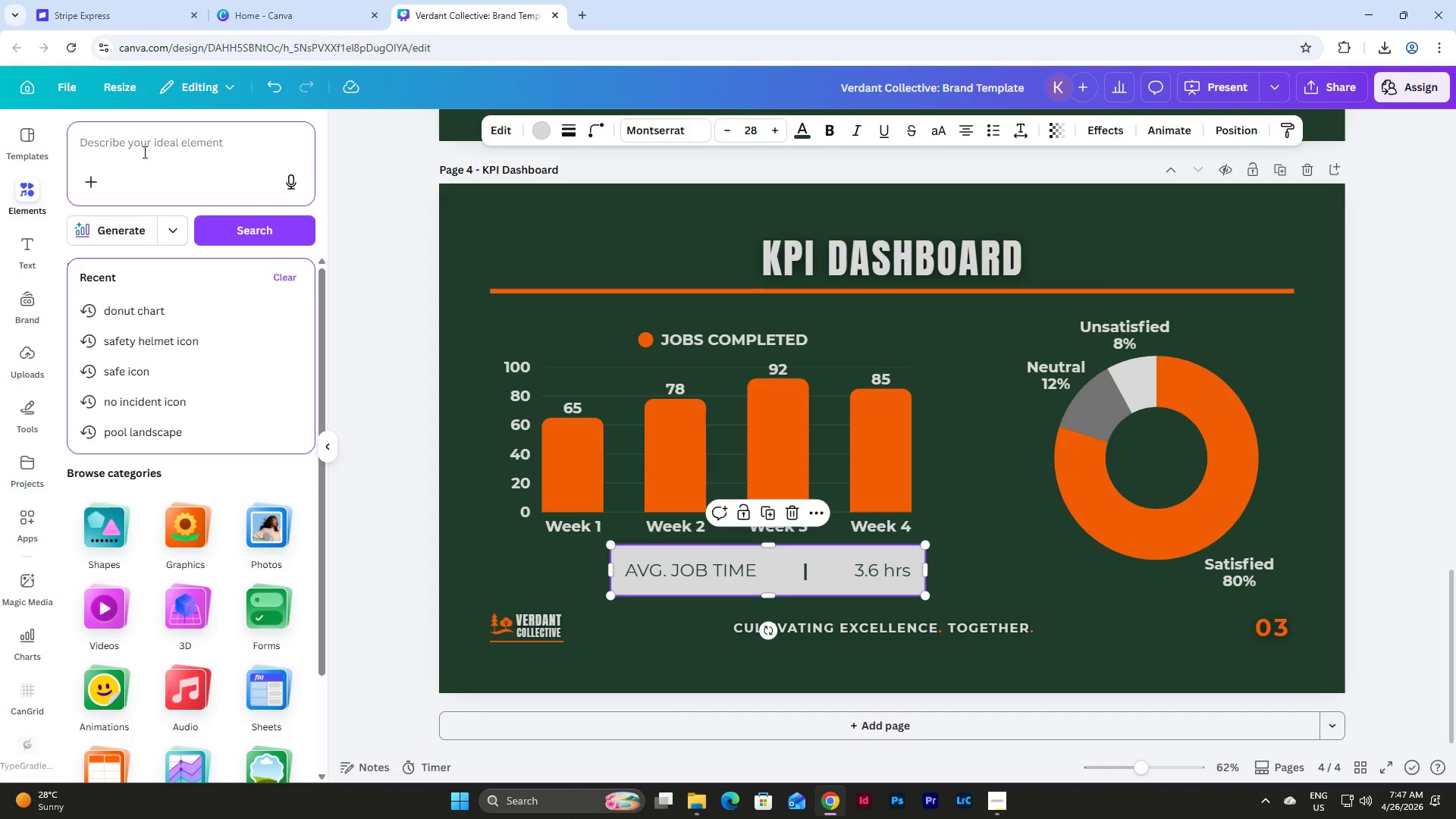 
type(clock icon)
 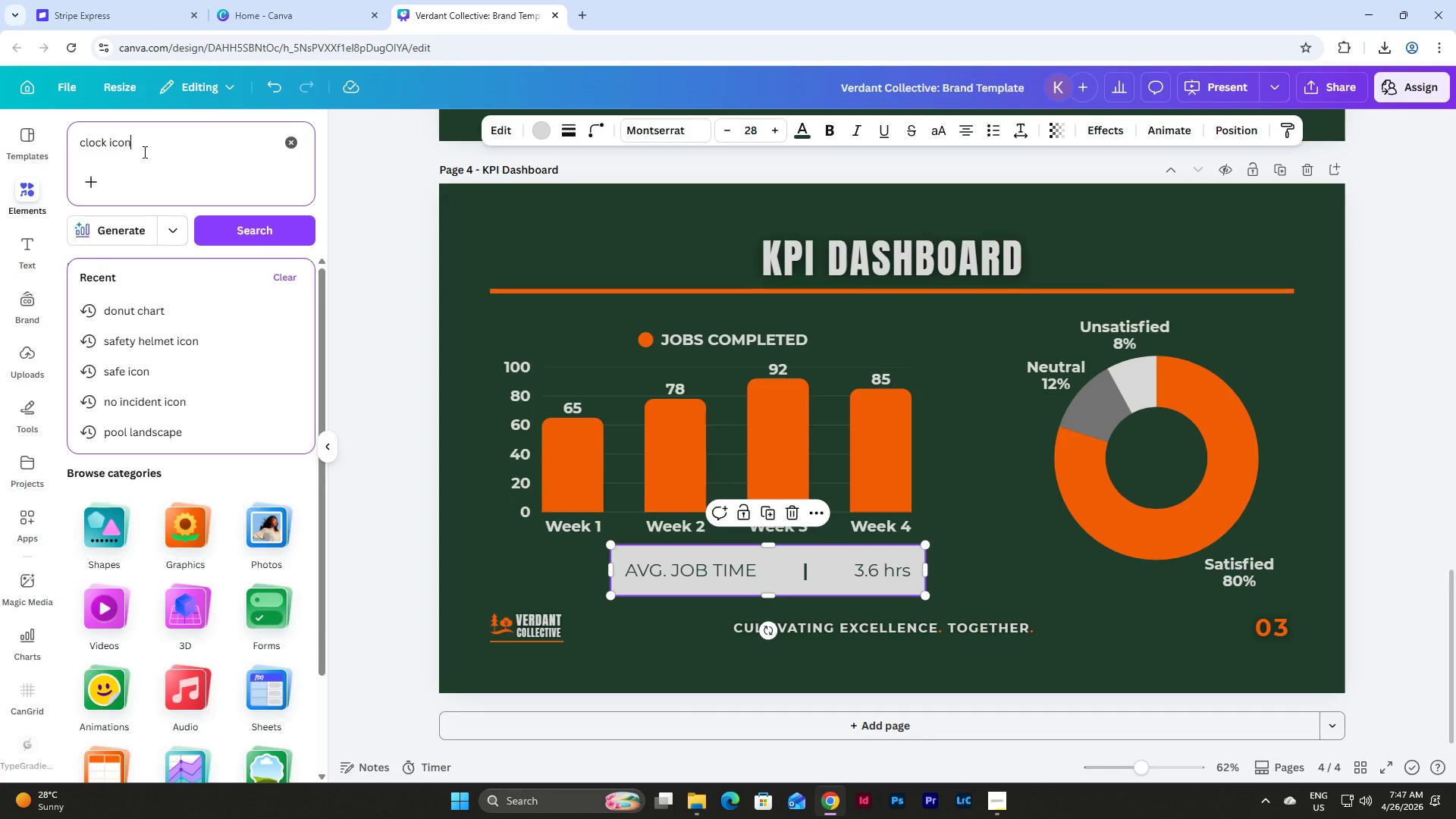 
key(Enter)
 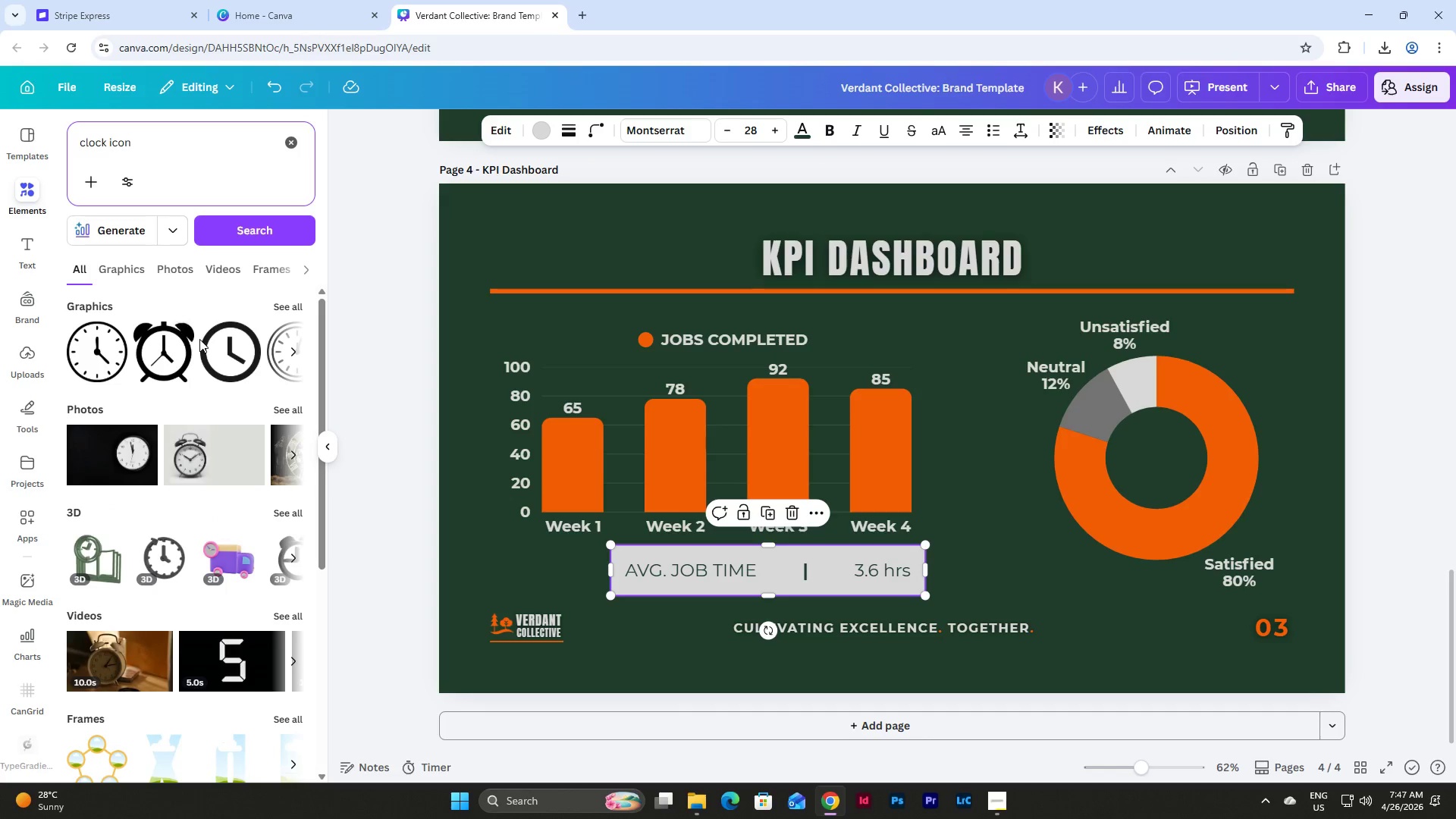 
left_click([287, 297])
 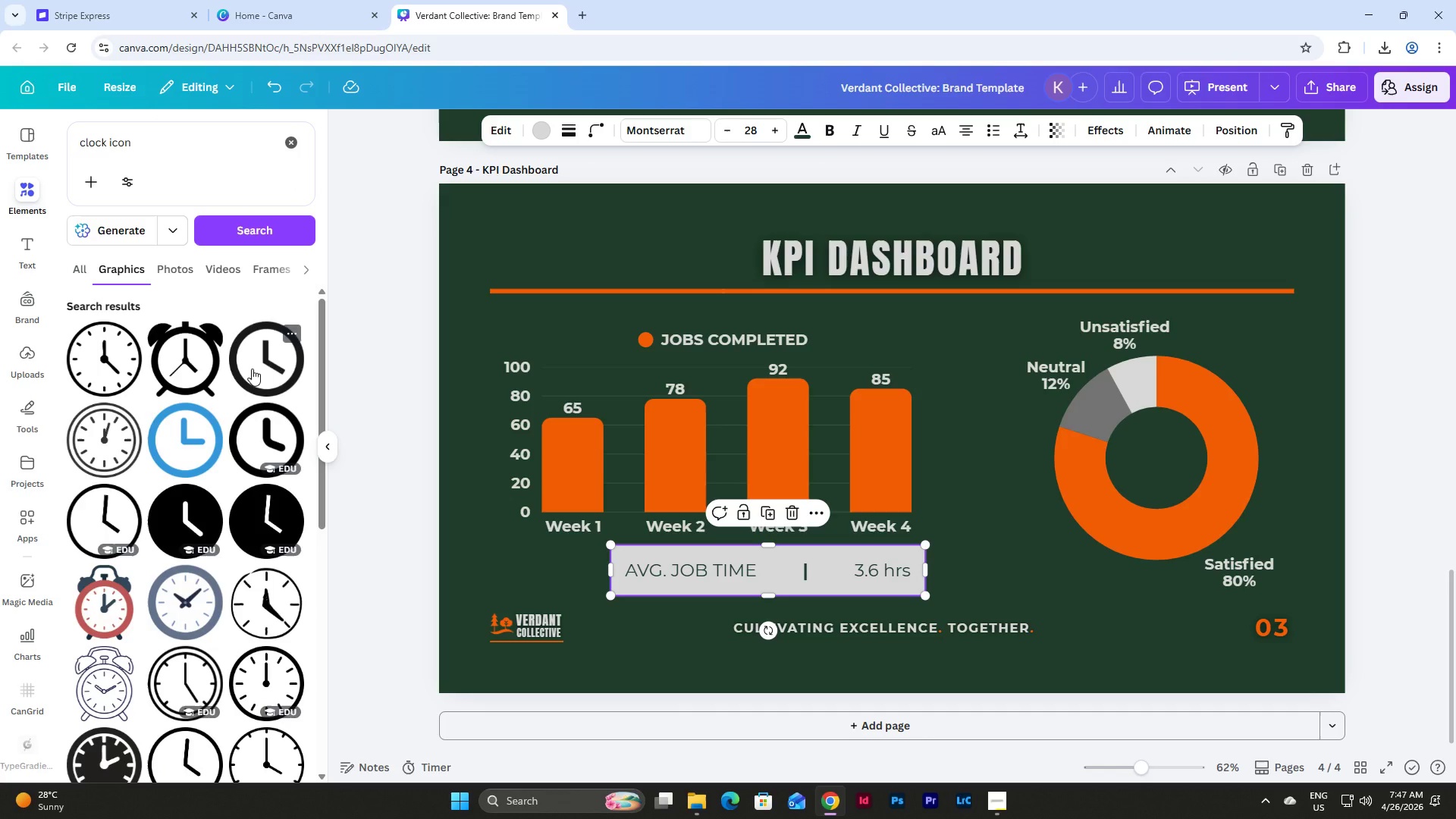 
scroll: coordinate [252, 369], scroll_direction: down, amount: 2.0
 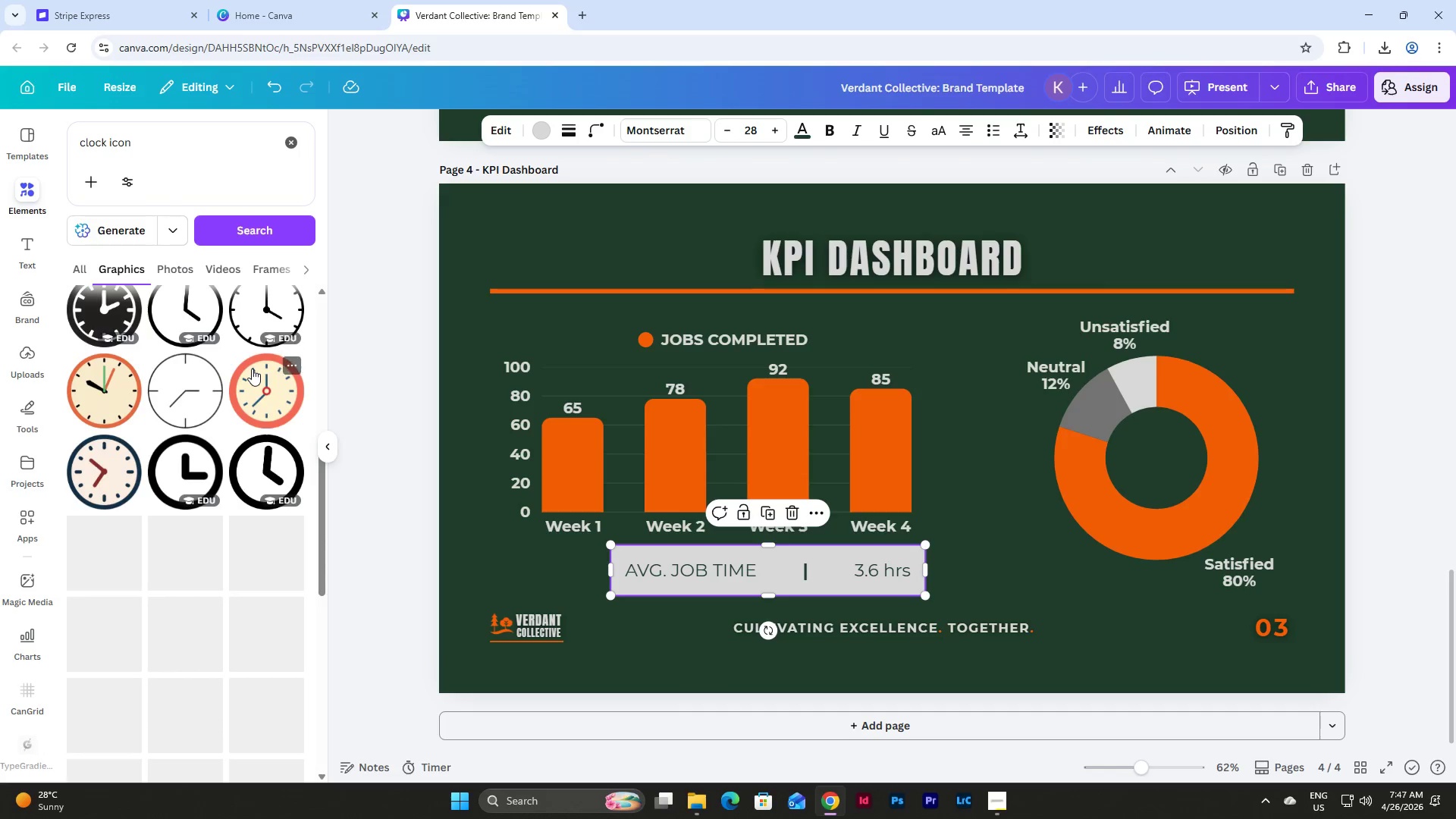 
scroll: coordinate [252, 369], scroll_direction: up, amount: 3.0
 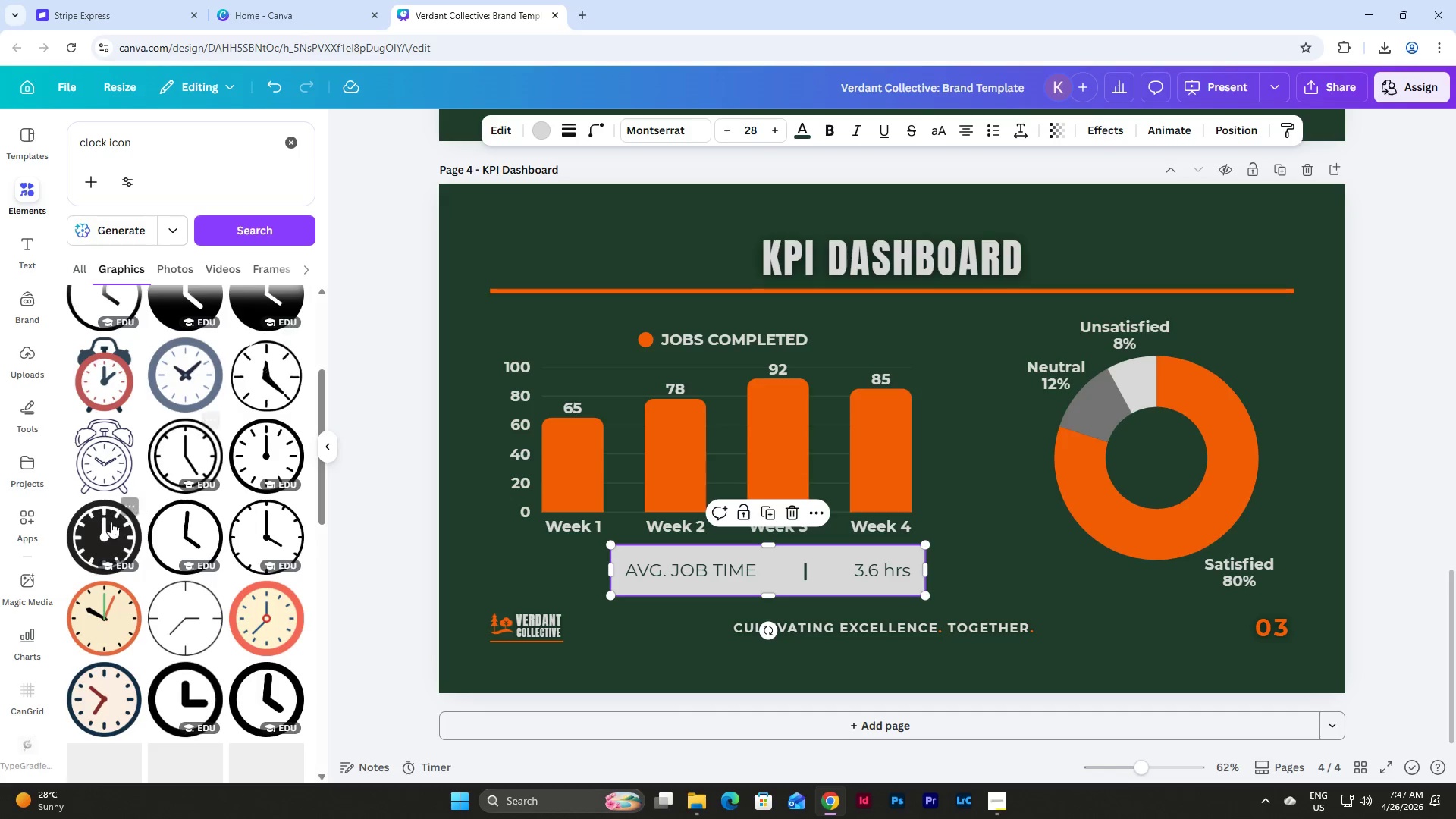 
left_click([100, 534])
 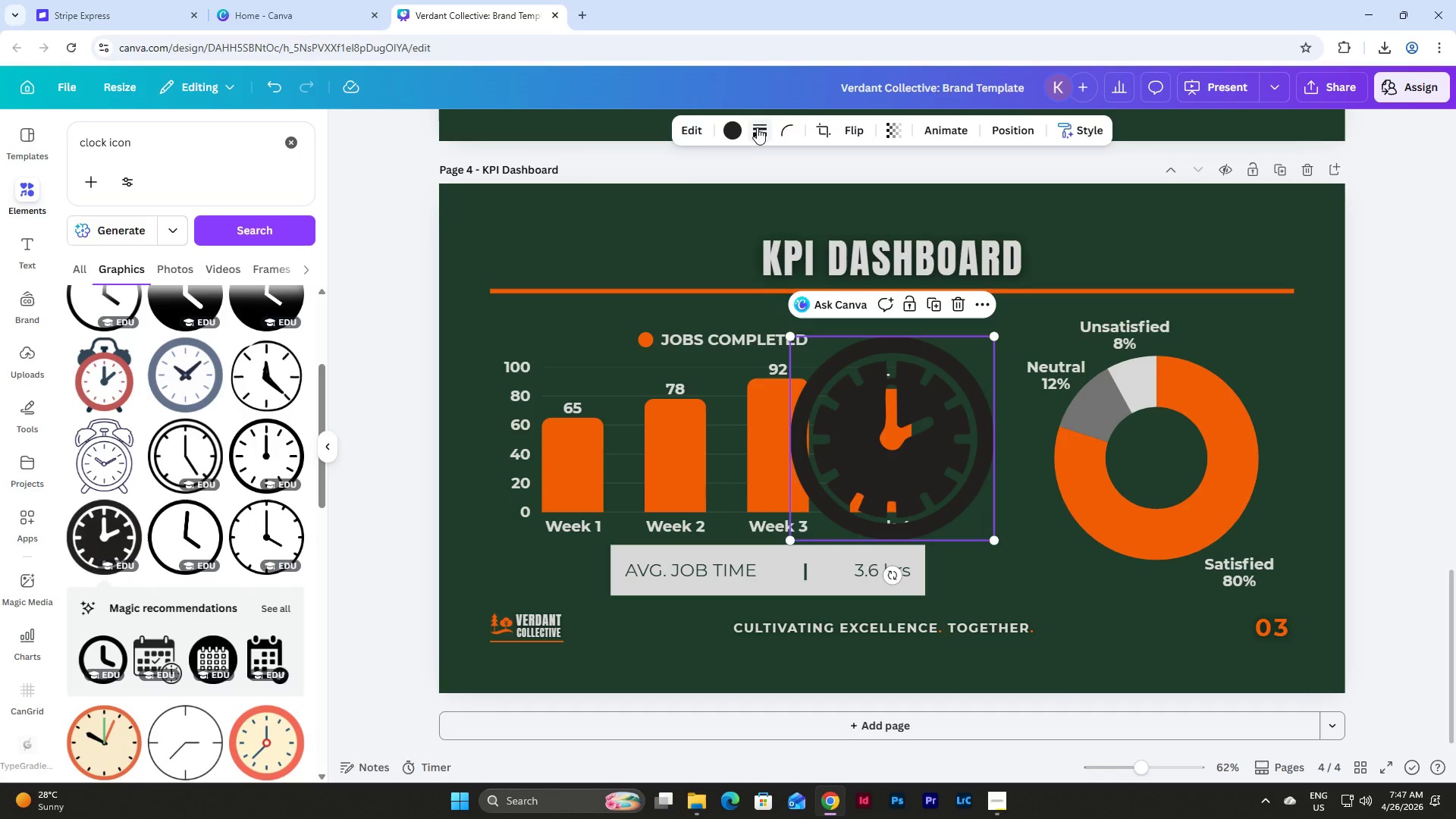 
left_click([729, 125])
 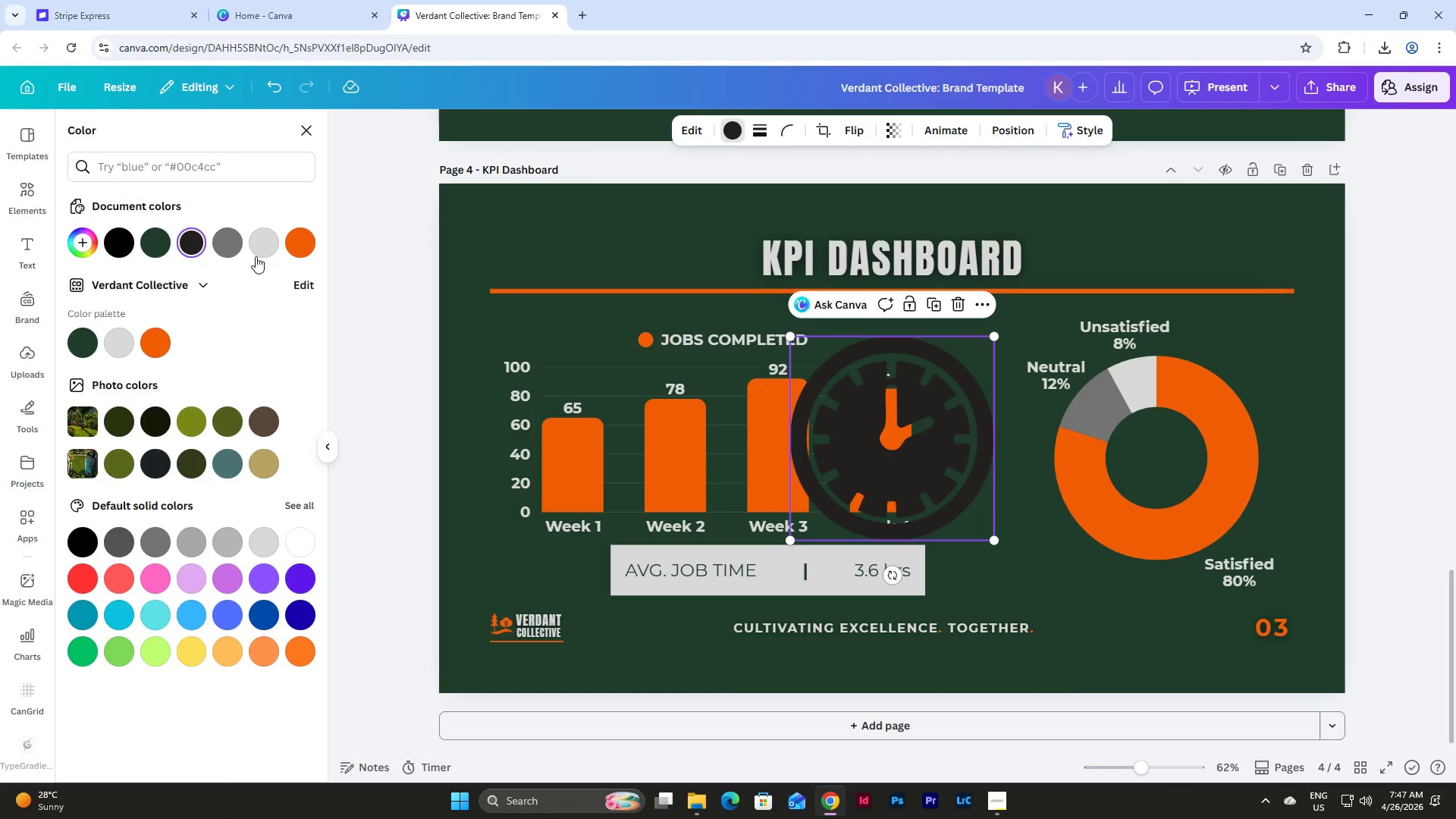 
left_click([263, 240])
 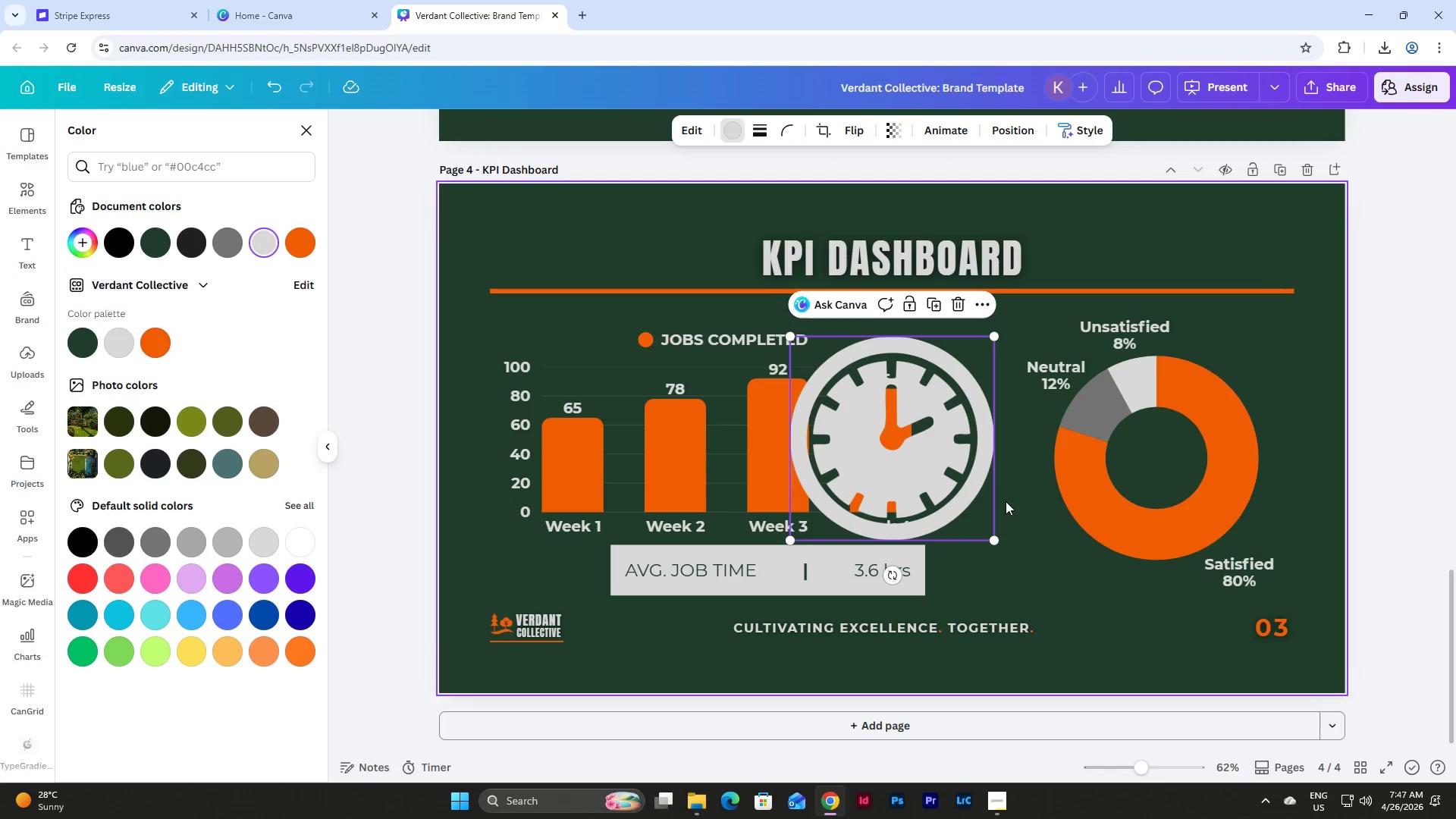 
scroll: coordinate [1012, 504], scroll_direction: up, amount: 8.0
 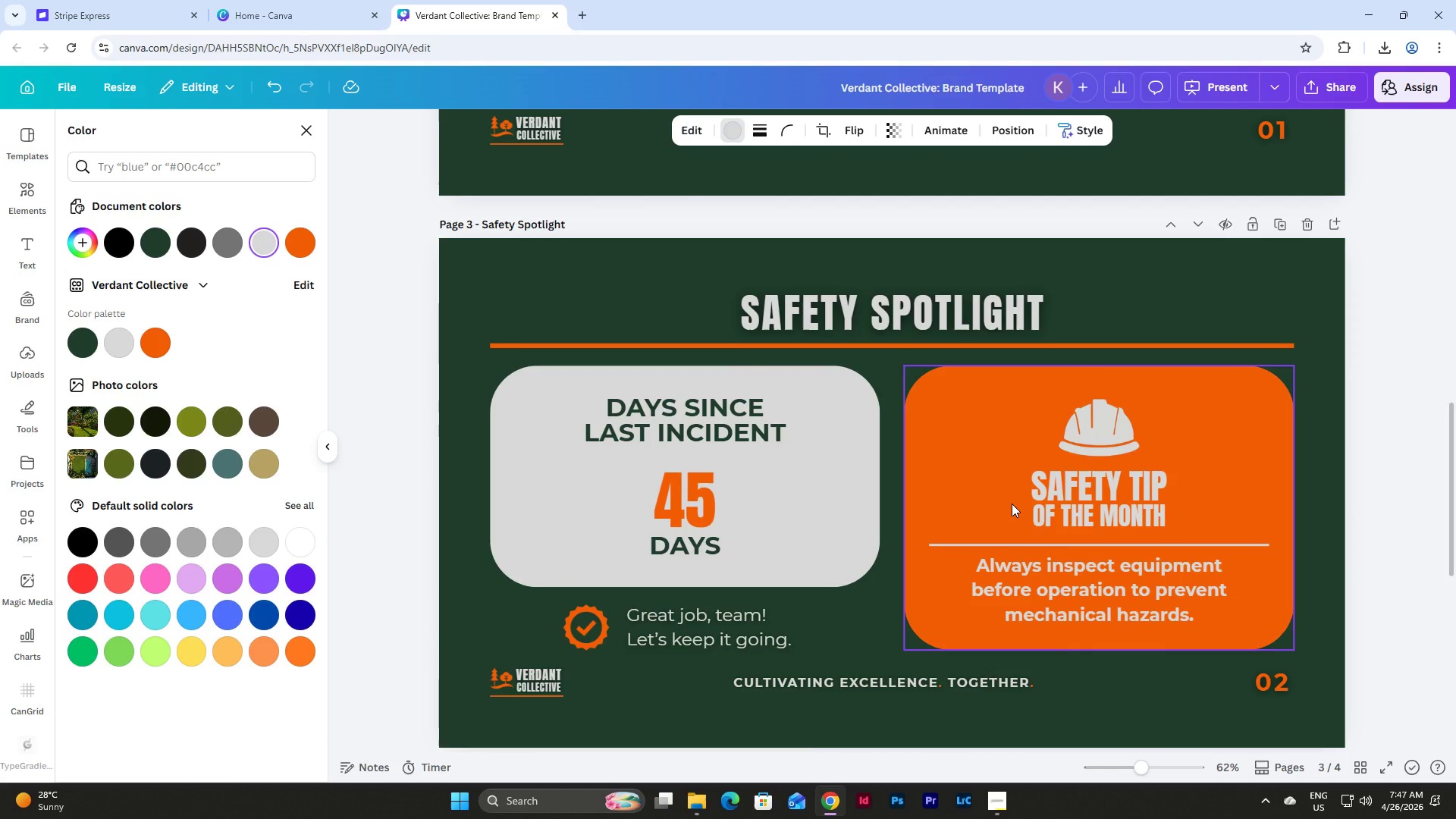 
scroll: coordinate [1012, 504], scroll_direction: down, amount: 9.0
 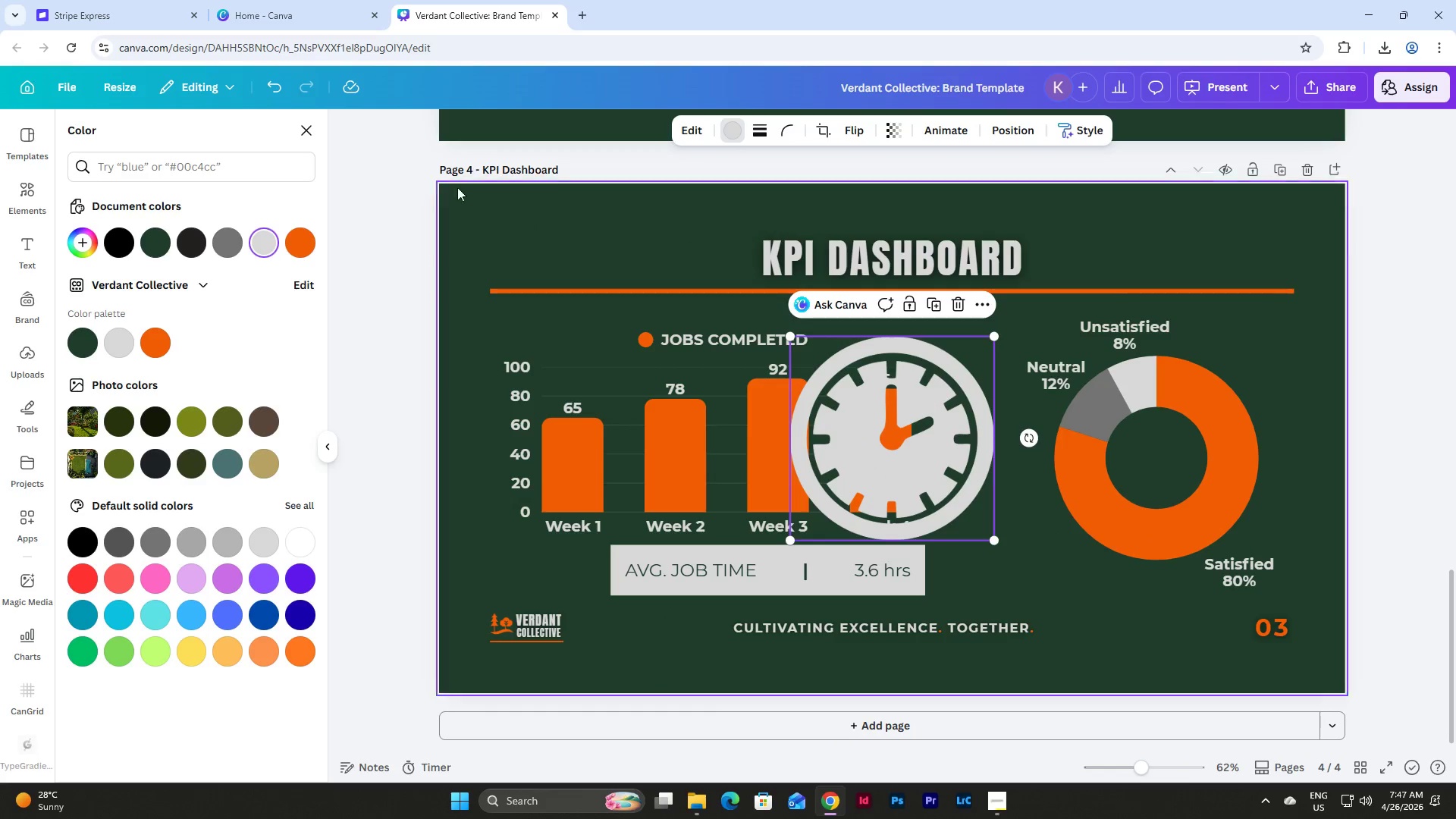 
left_click([306, 239])
 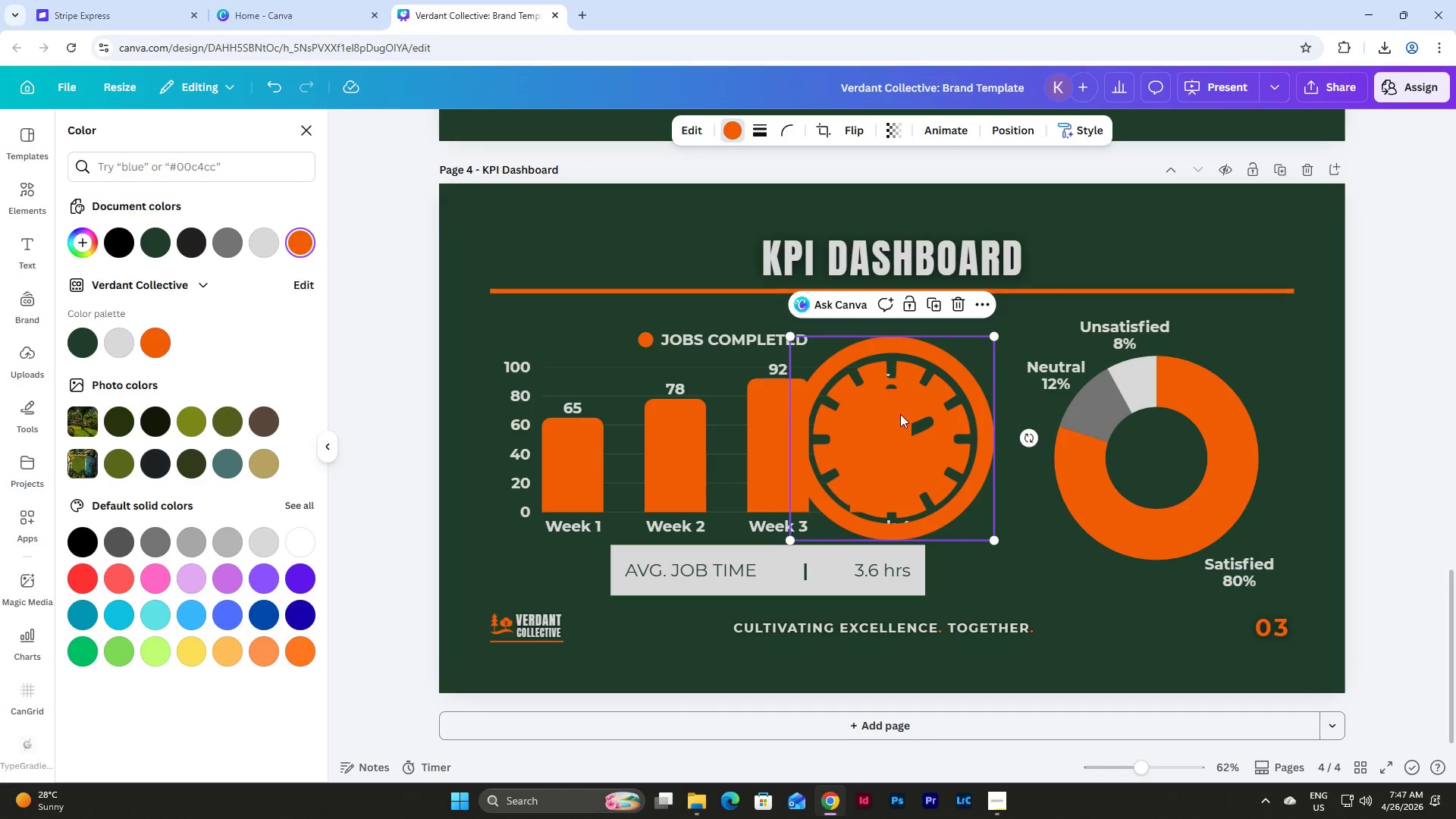 
left_click_drag(start_coordinate=[902, 422], to_coordinate=[549, 475])
 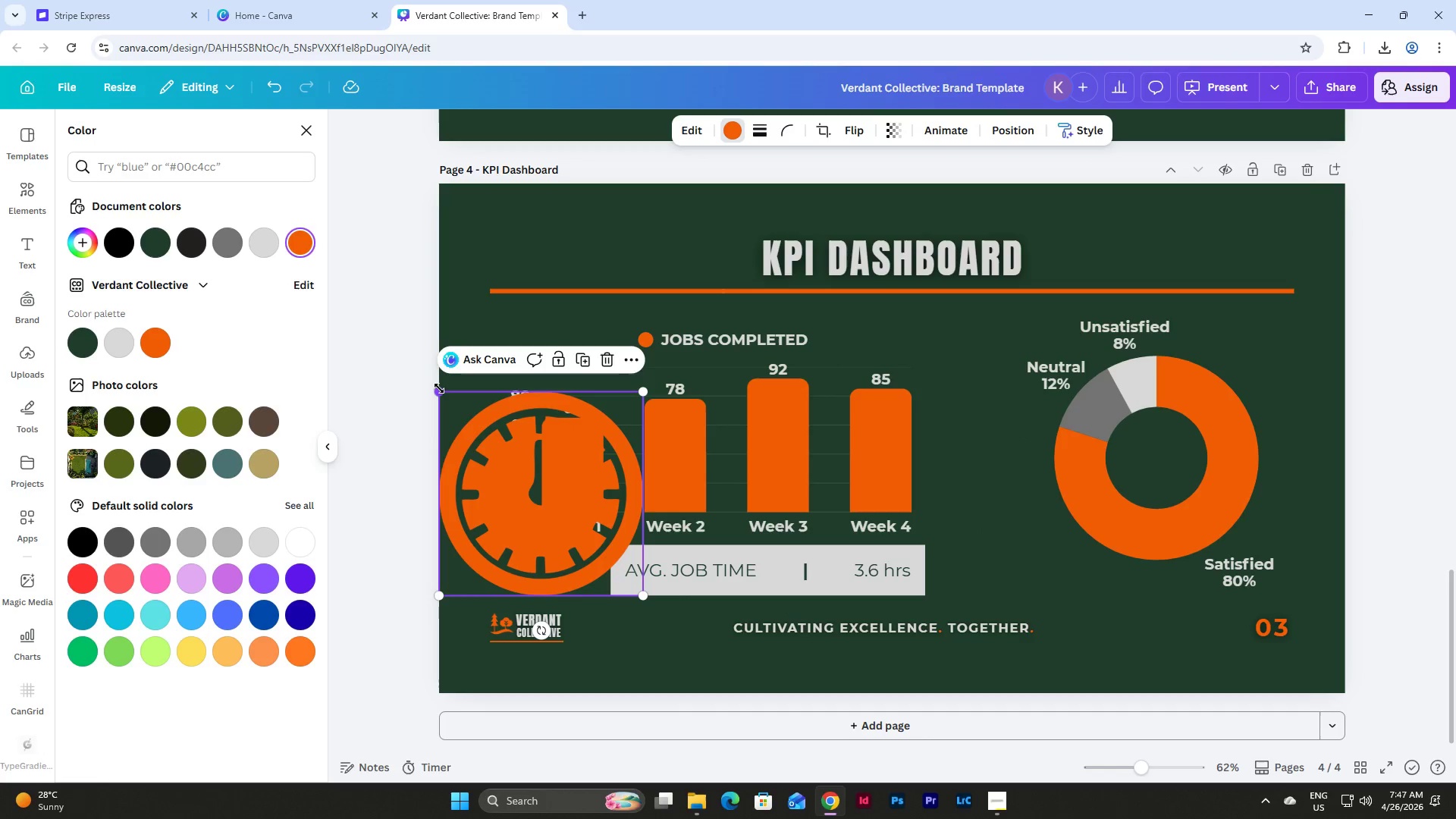 
left_click_drag(start_coordinate=[439, 388], to_coordinate=[587, 548])
 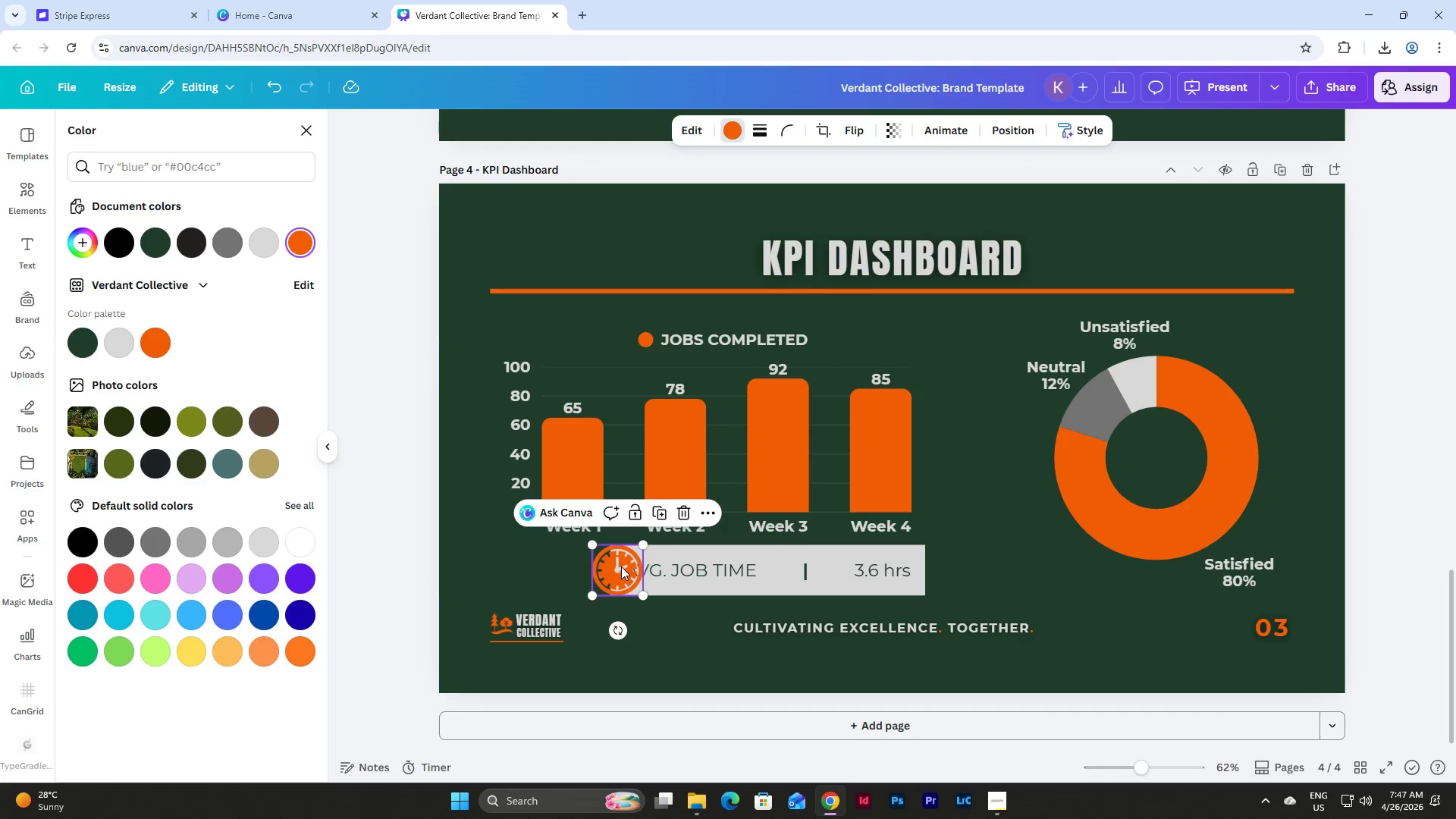 
left_click_drag(start_coordinate=[621, 566], to_coordinate=[585, 564])
 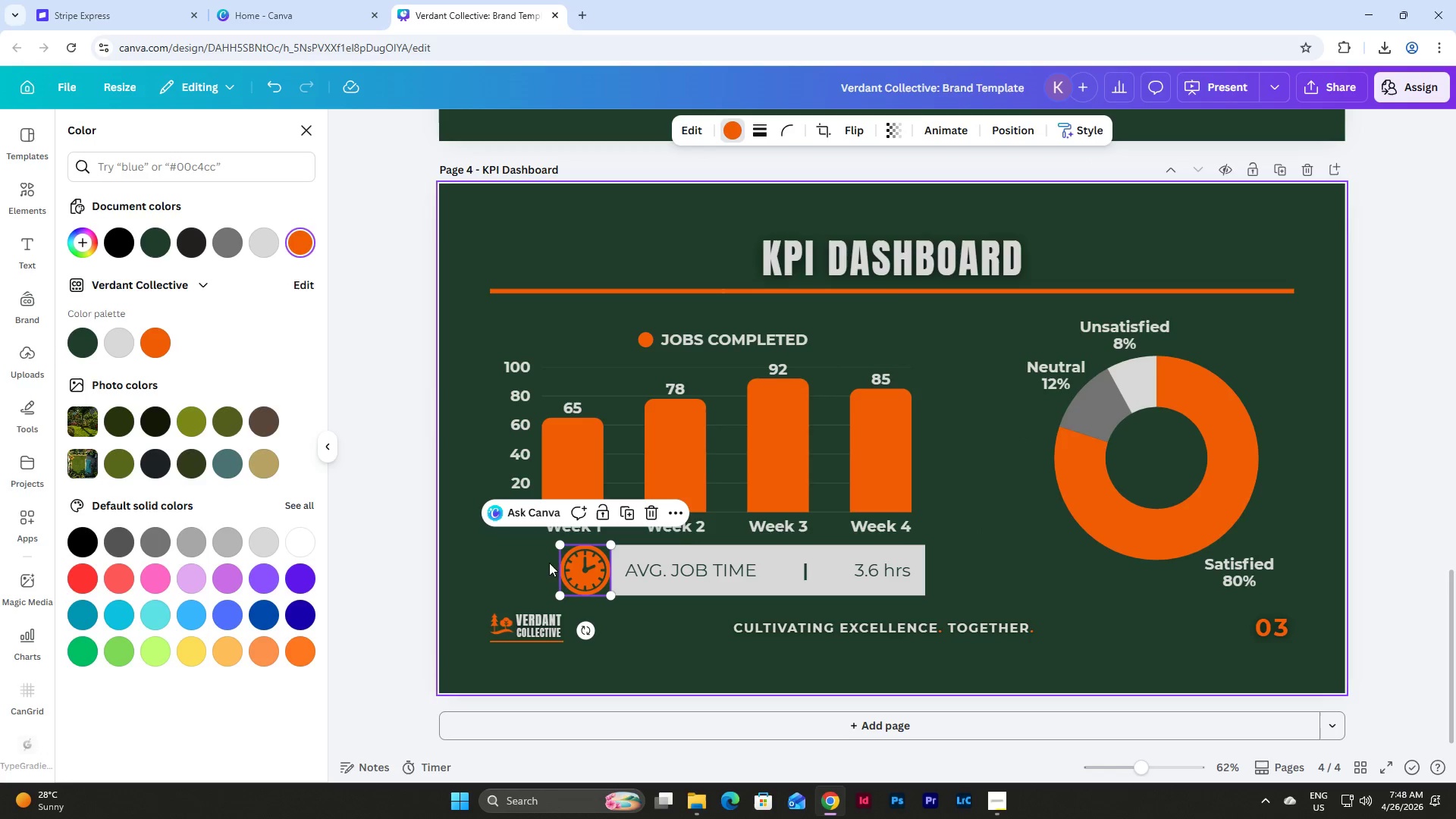 
left_click_drag(start_coordinate=[549, 562], to_coordinate=[879, 598])
 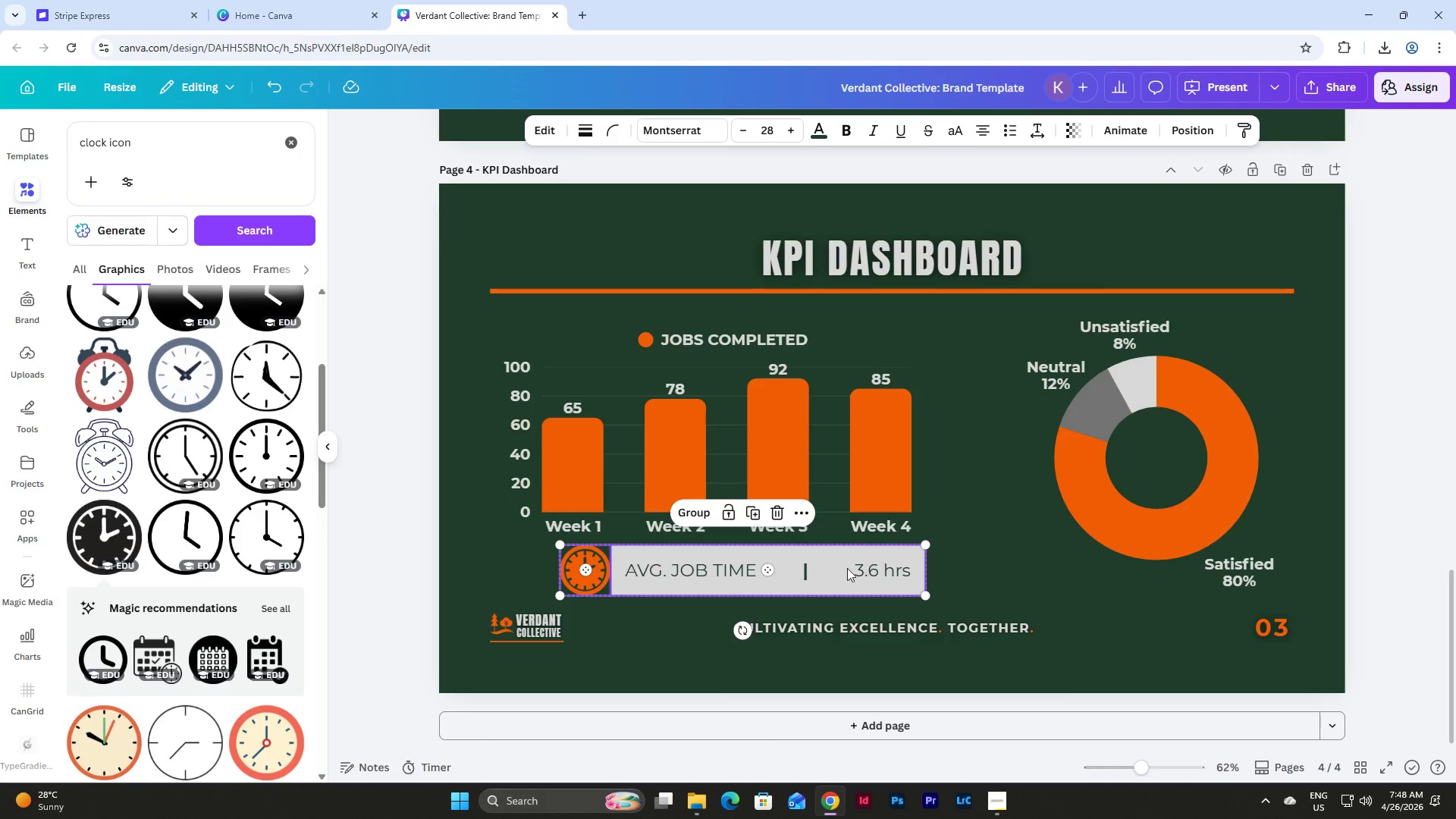 
left_click_drag(start_coordinate=[846, 568], to_coordinate=[826, 566])
 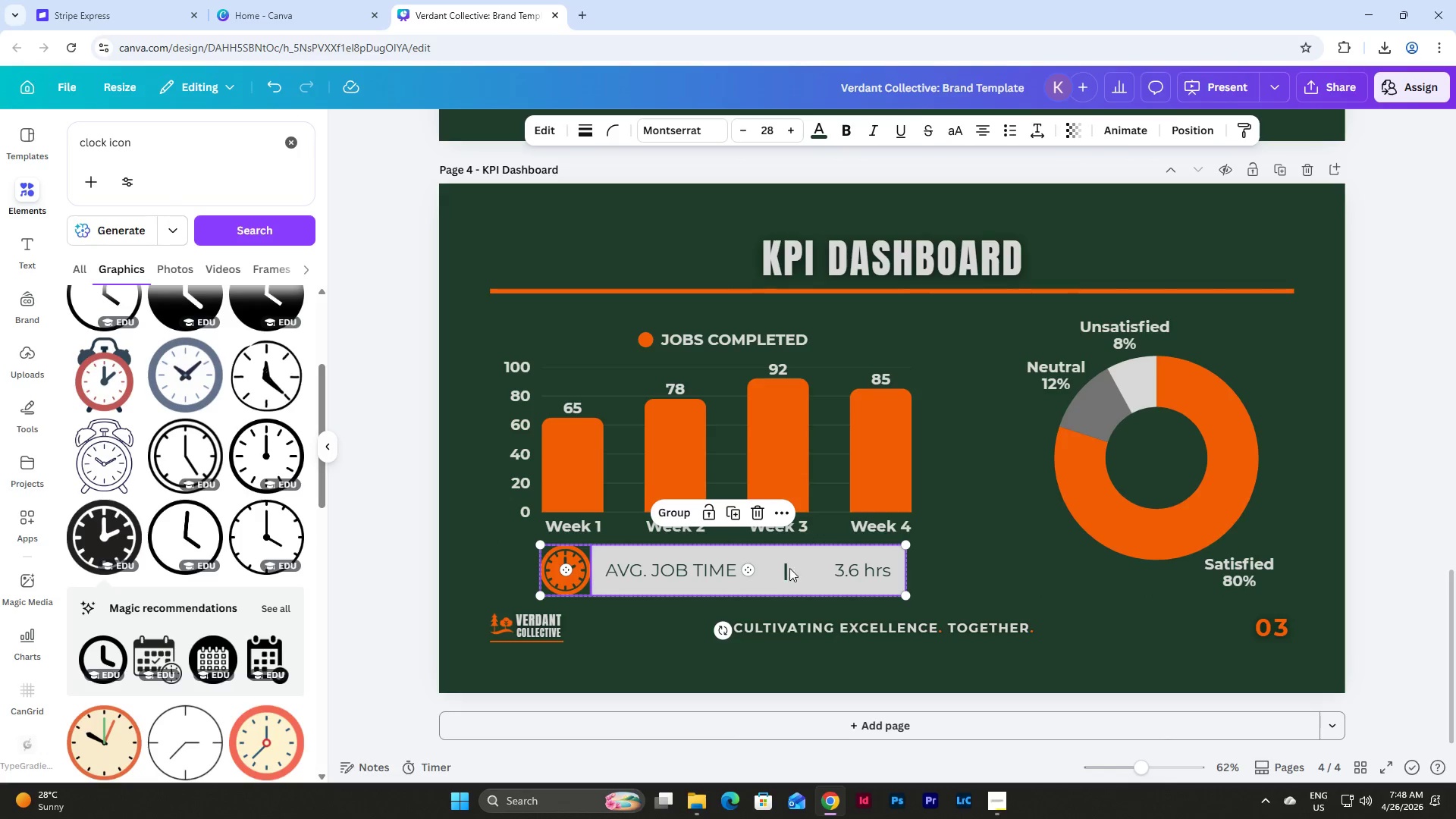 
left_click_drag(start_coordinate=[761, 558], to_coordinate=[744, 560])
 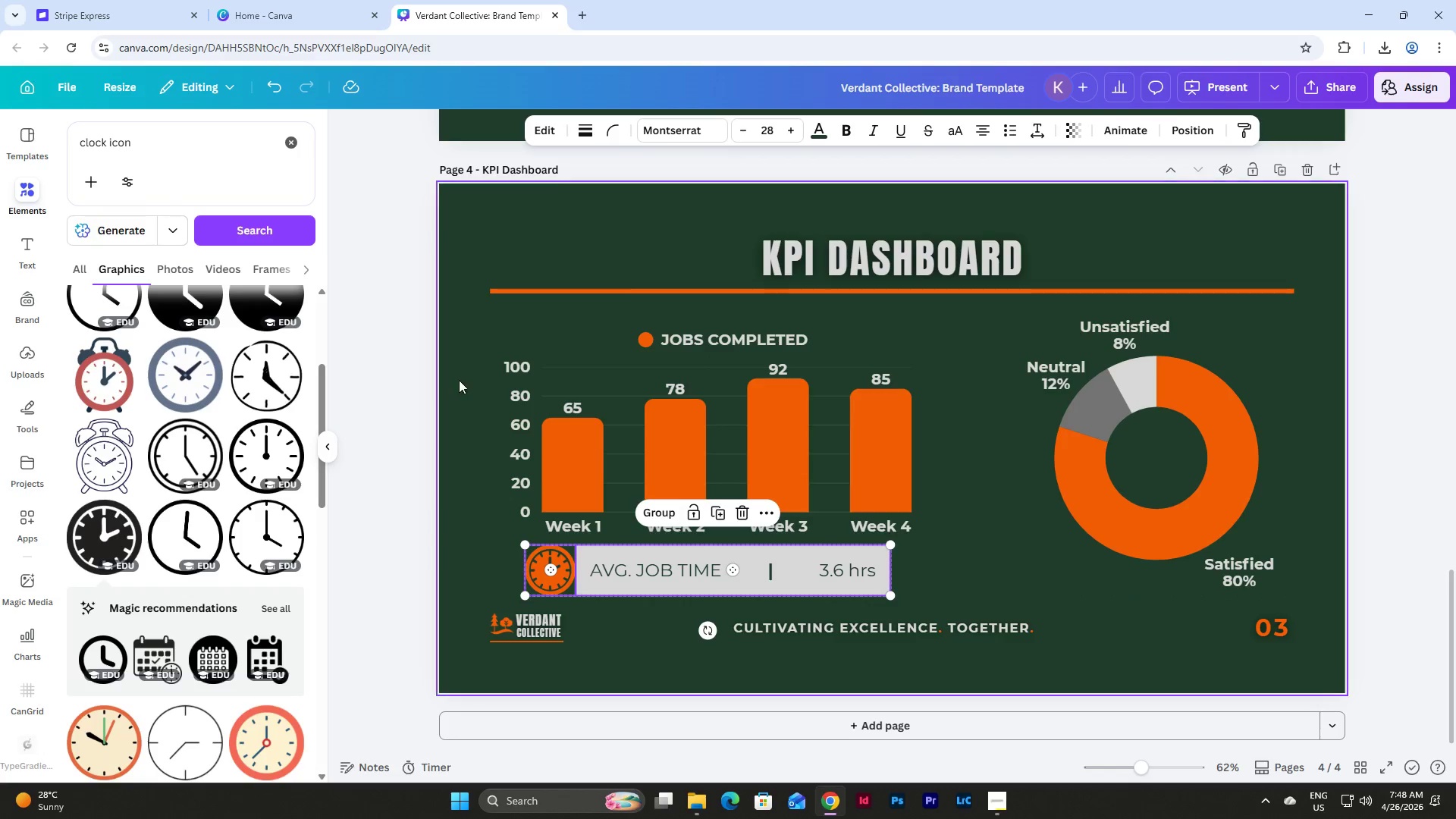 
left_click_drag(start_coordinate=[475, 380], to_coordinate=[964, 576])
 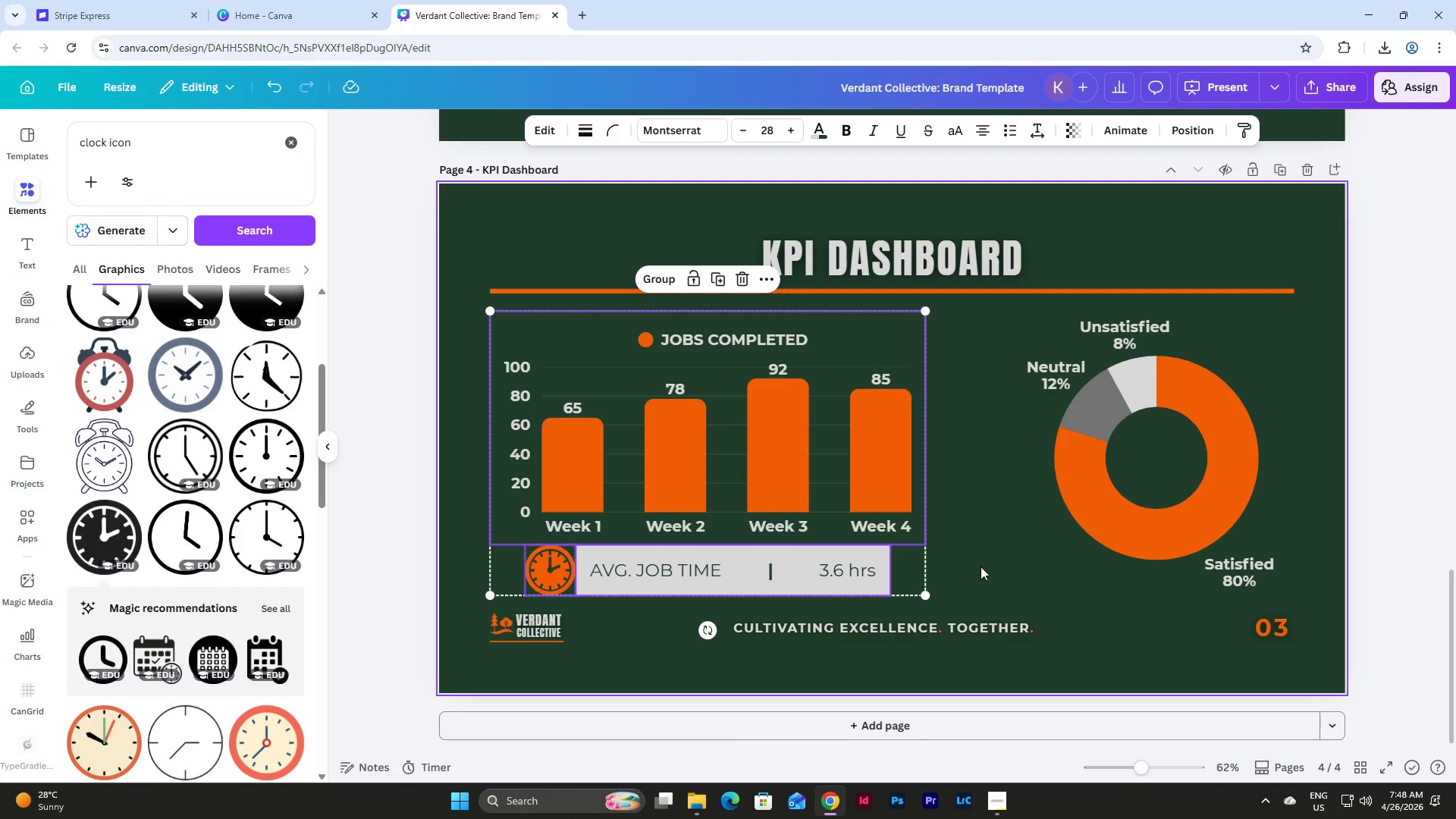 
left_click([981, 566])
 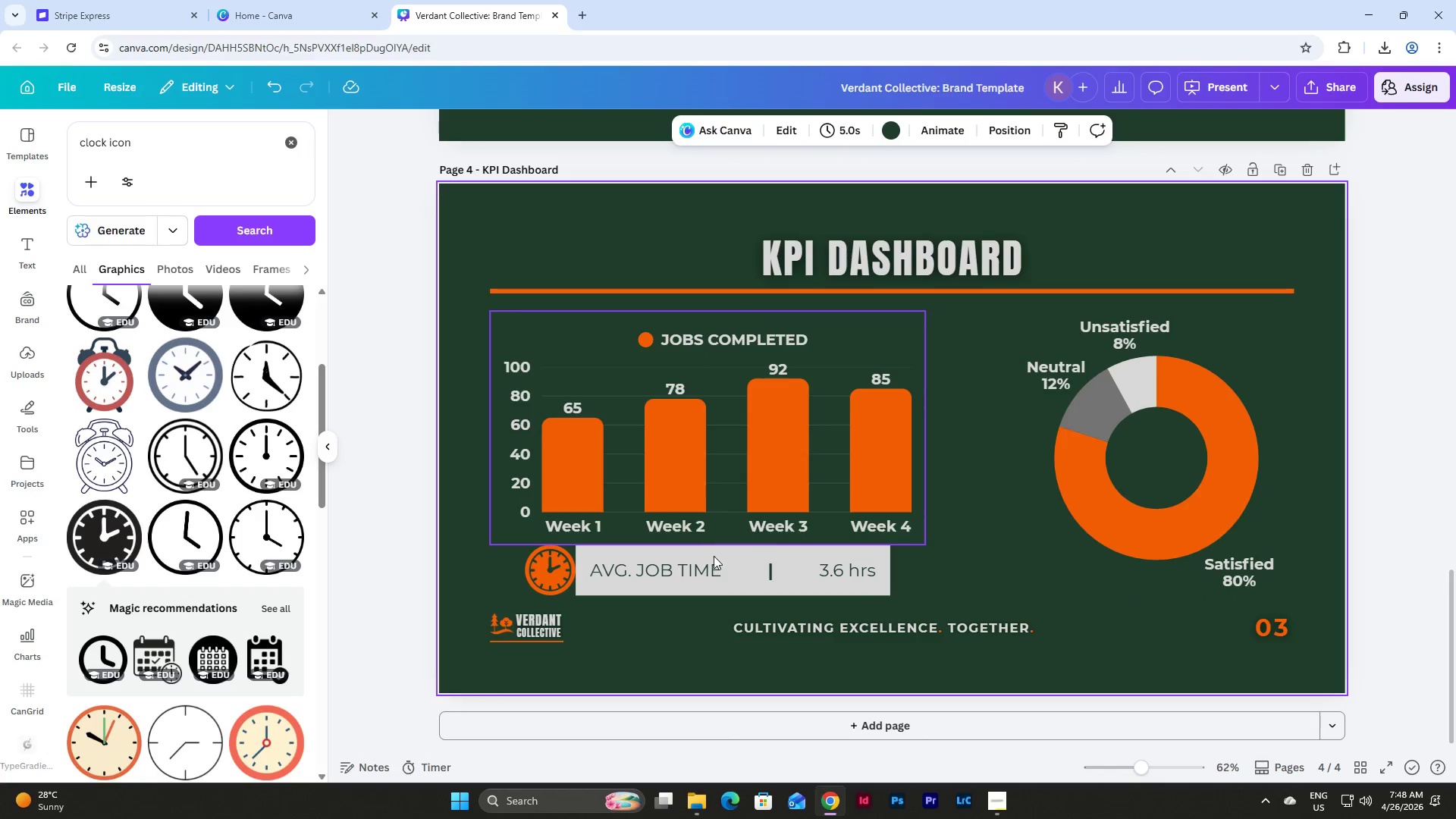 
left_click([733, 579])
 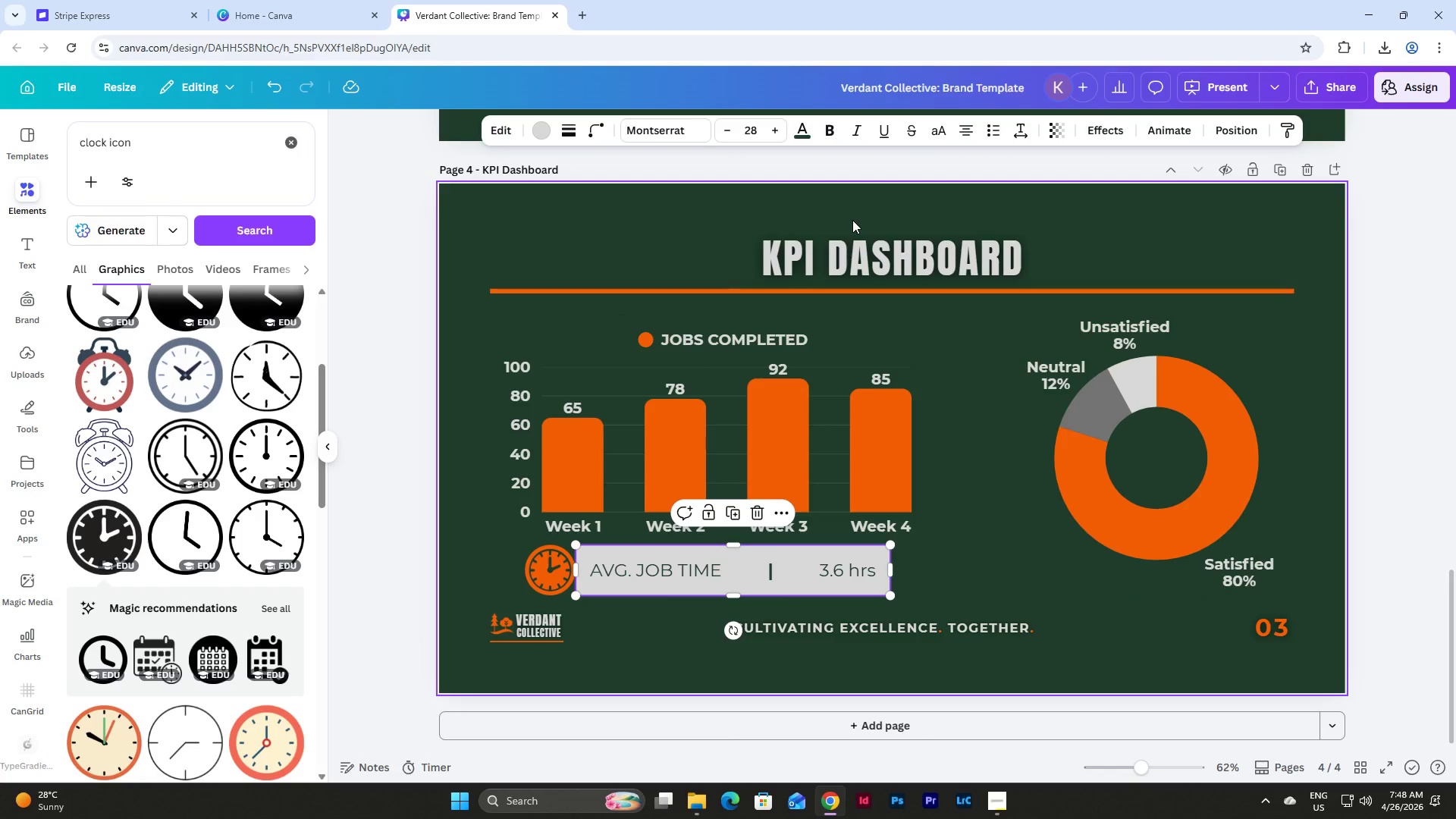 
wait(8.17)
 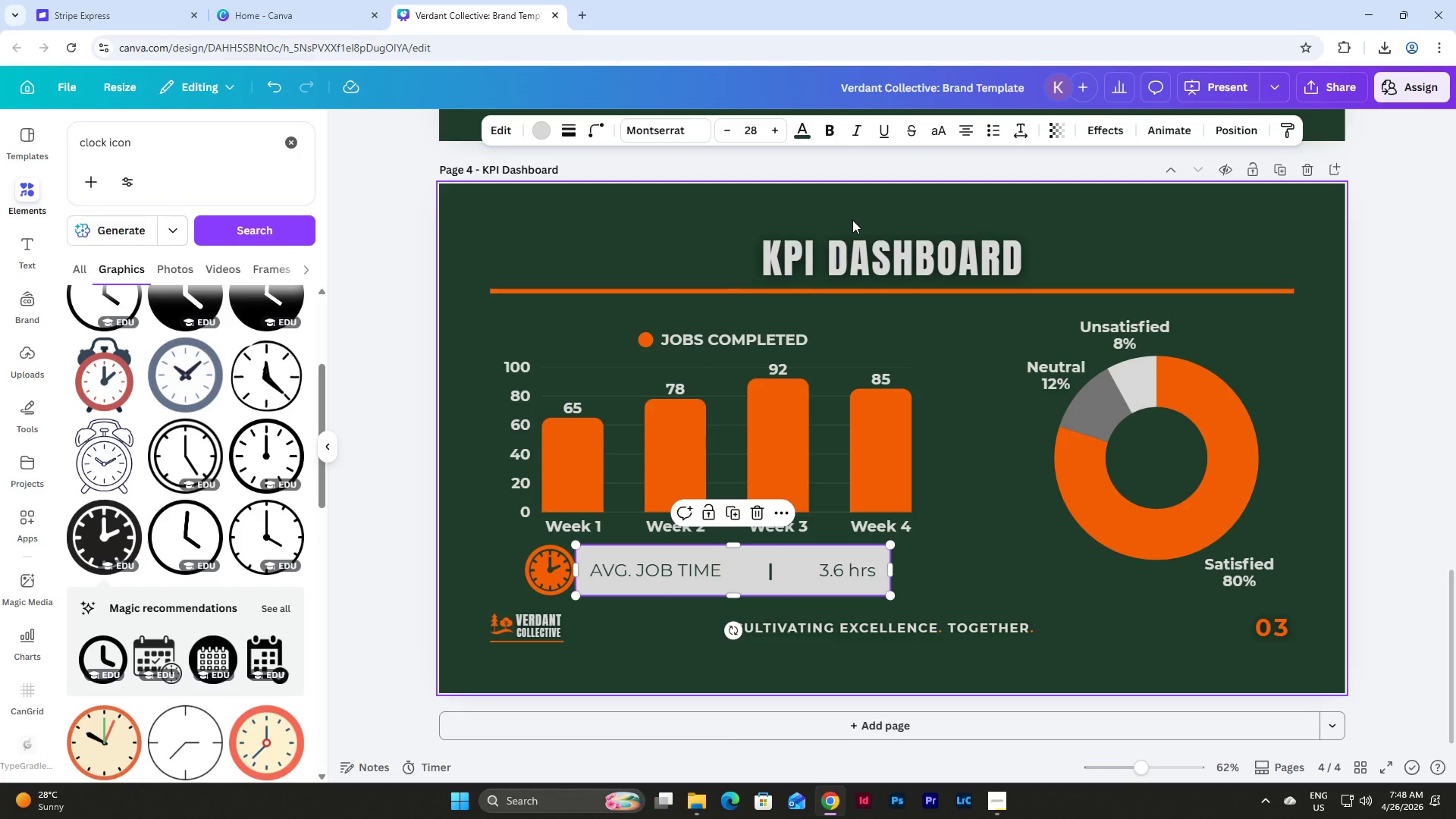 
left_click([802, 130])
 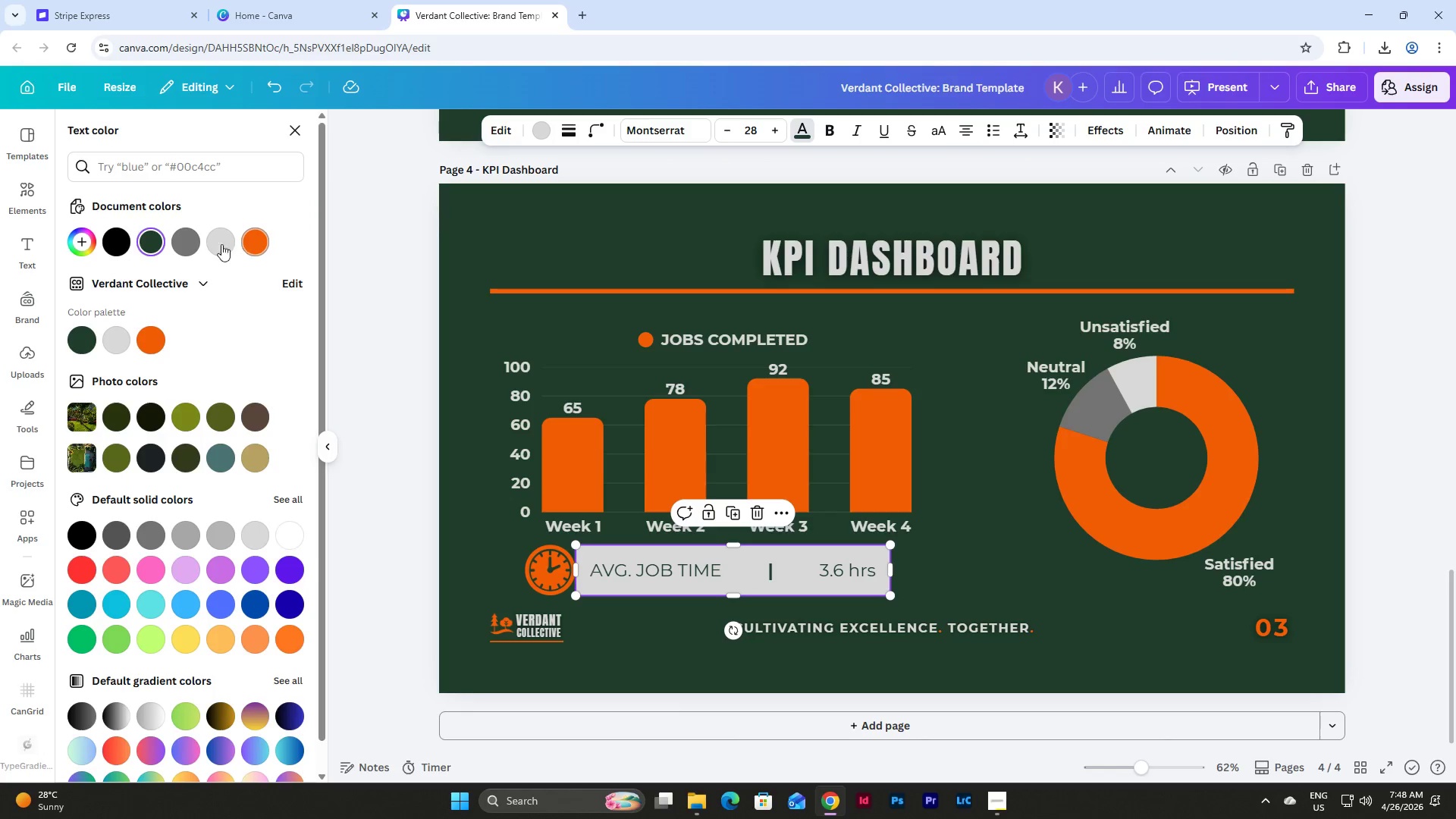 
left_click([217, 241])
 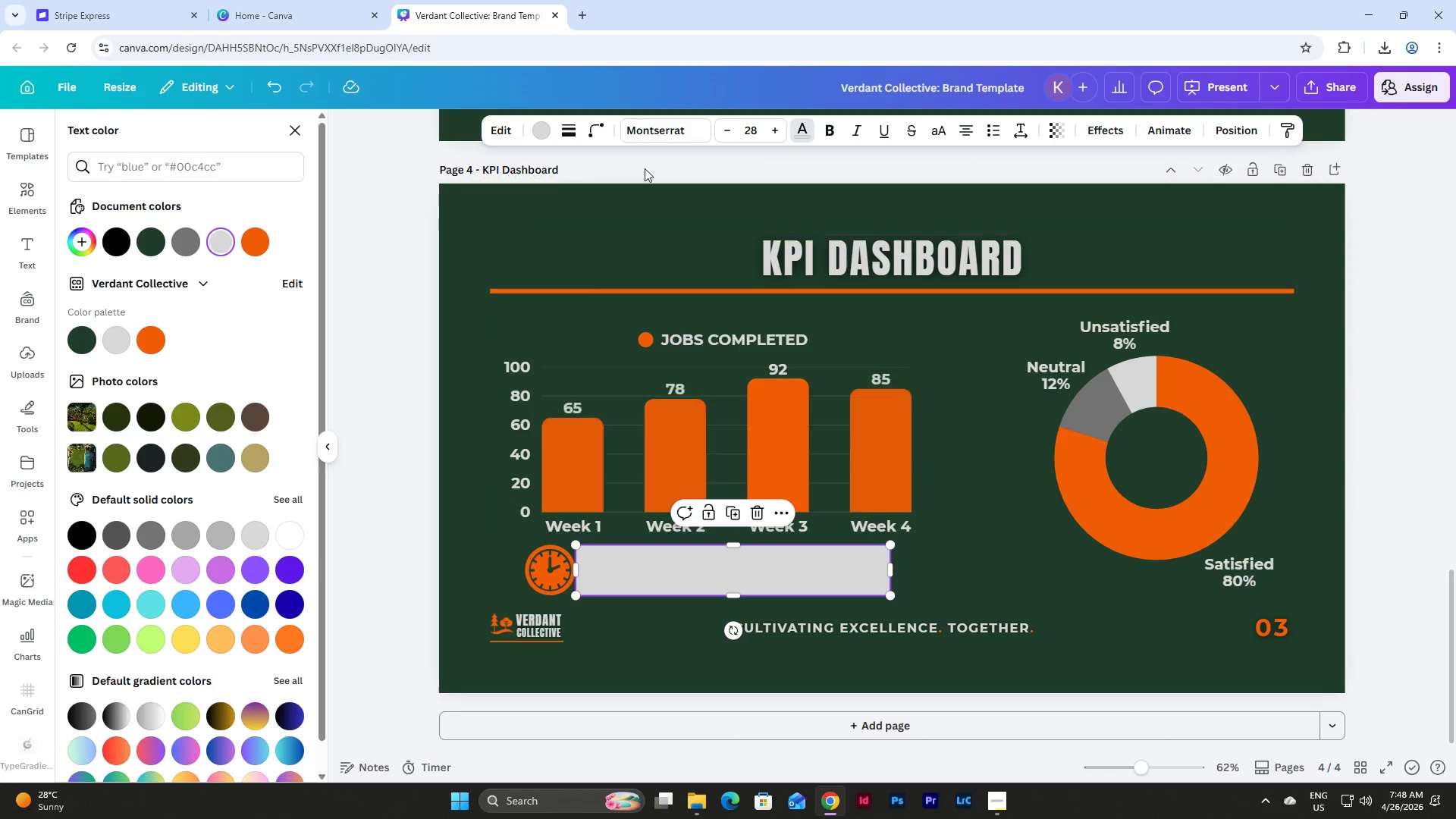 
left_click([548, 127])
 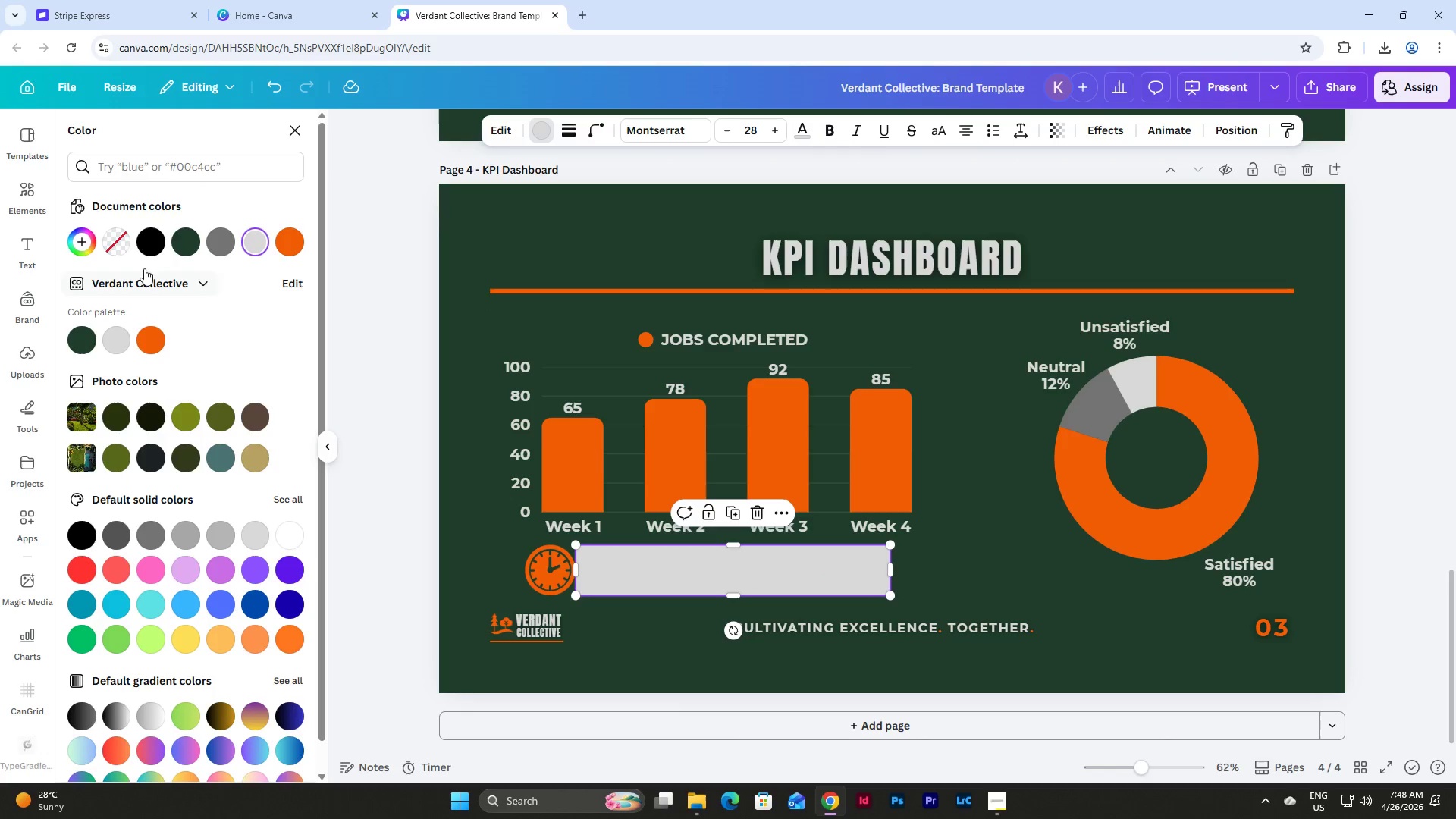 
left_click([124, 238])
 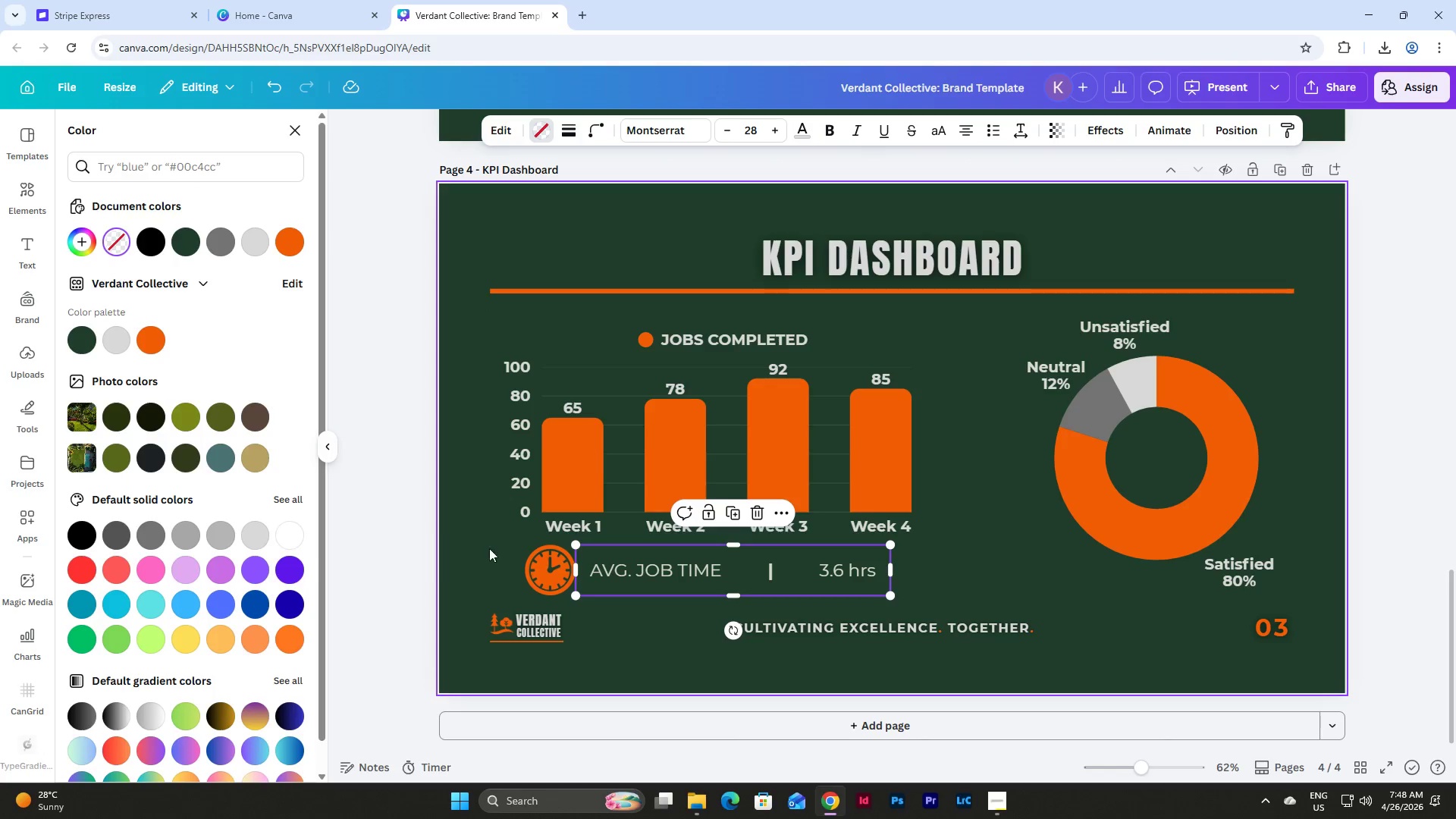 
left_click([490, 548])
 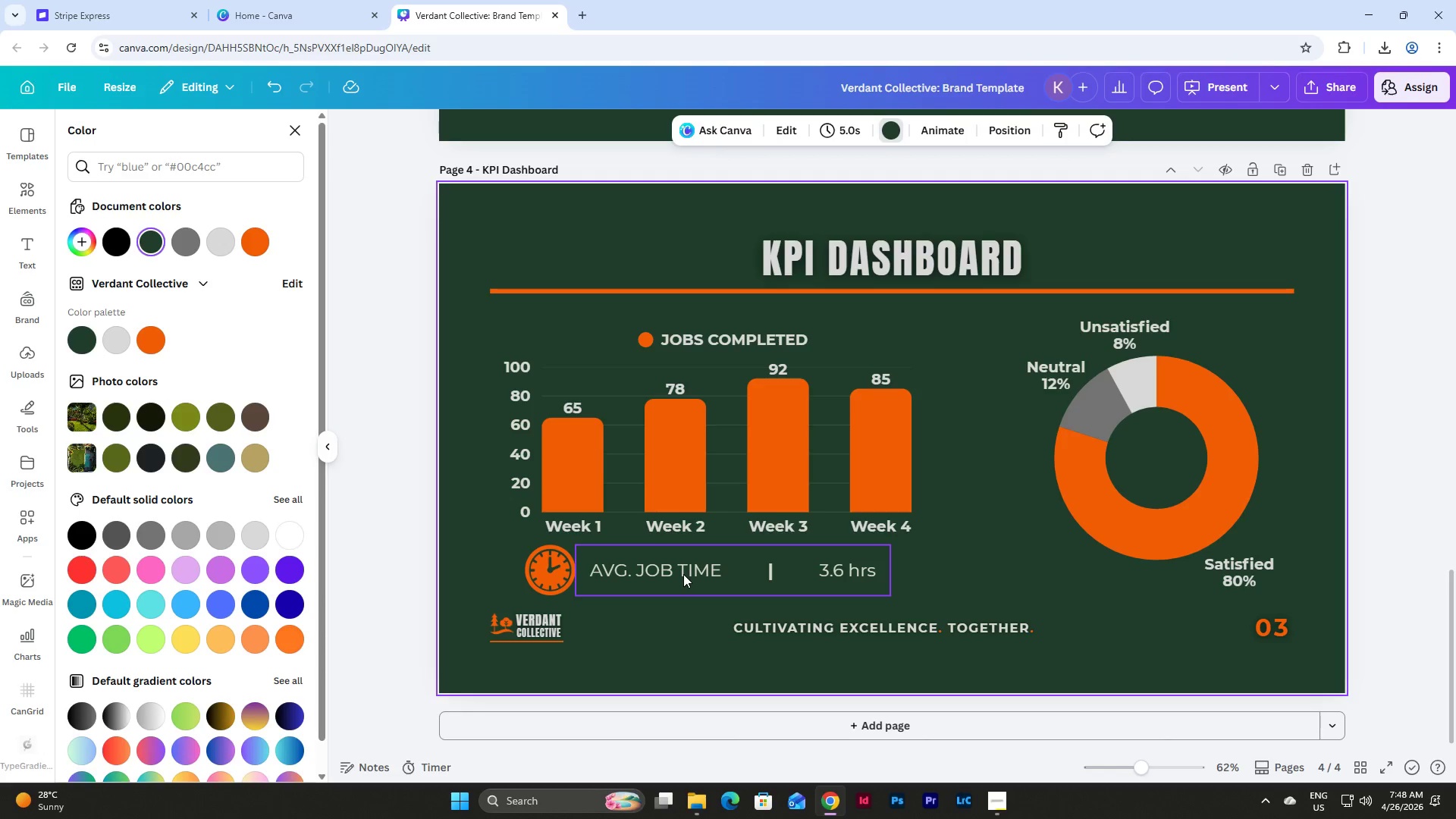 
left_click([683, 574])
 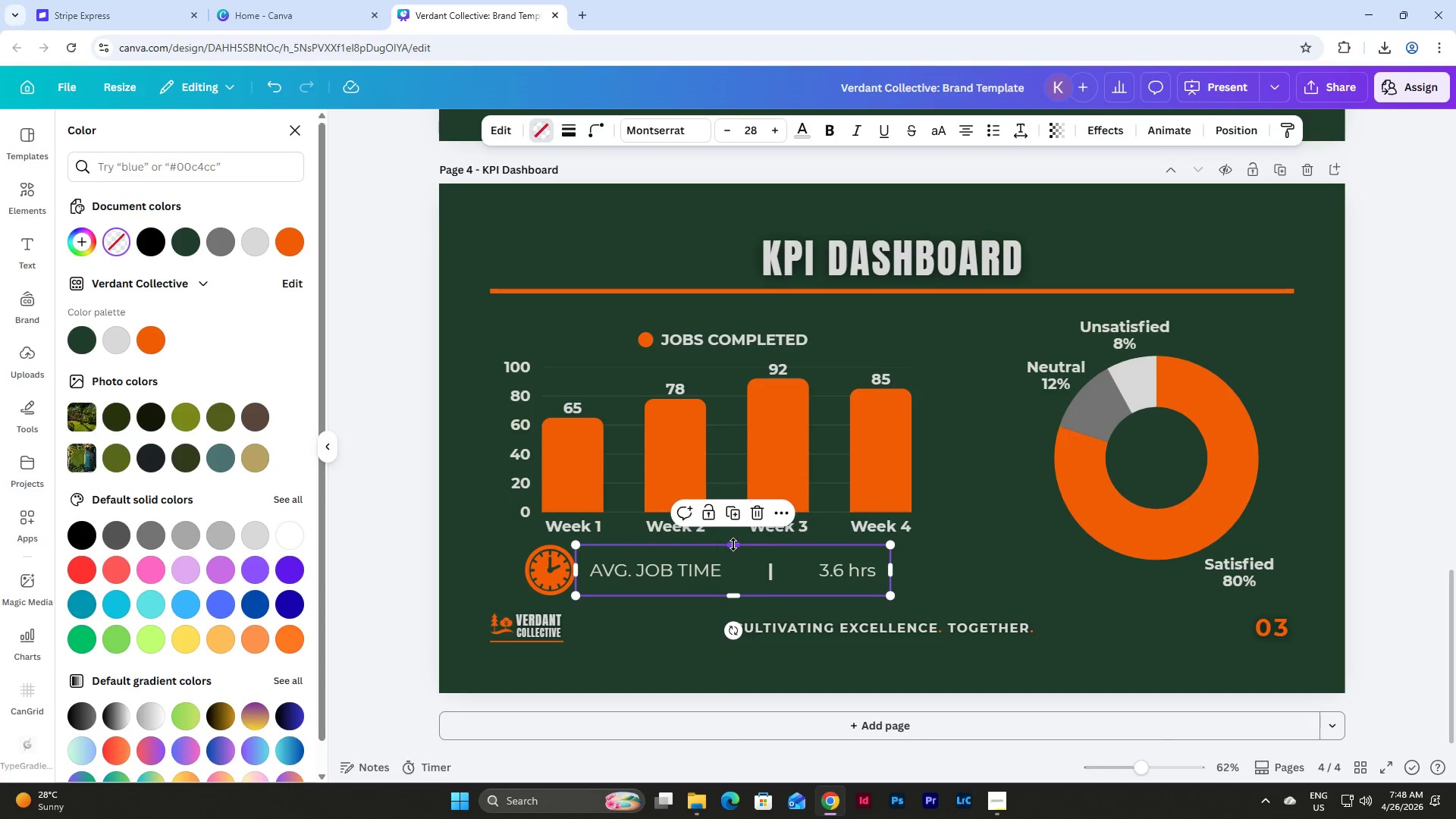 
left_click_drag(start_coordinate=[733, 544], to_coordinate=[734, 563])
 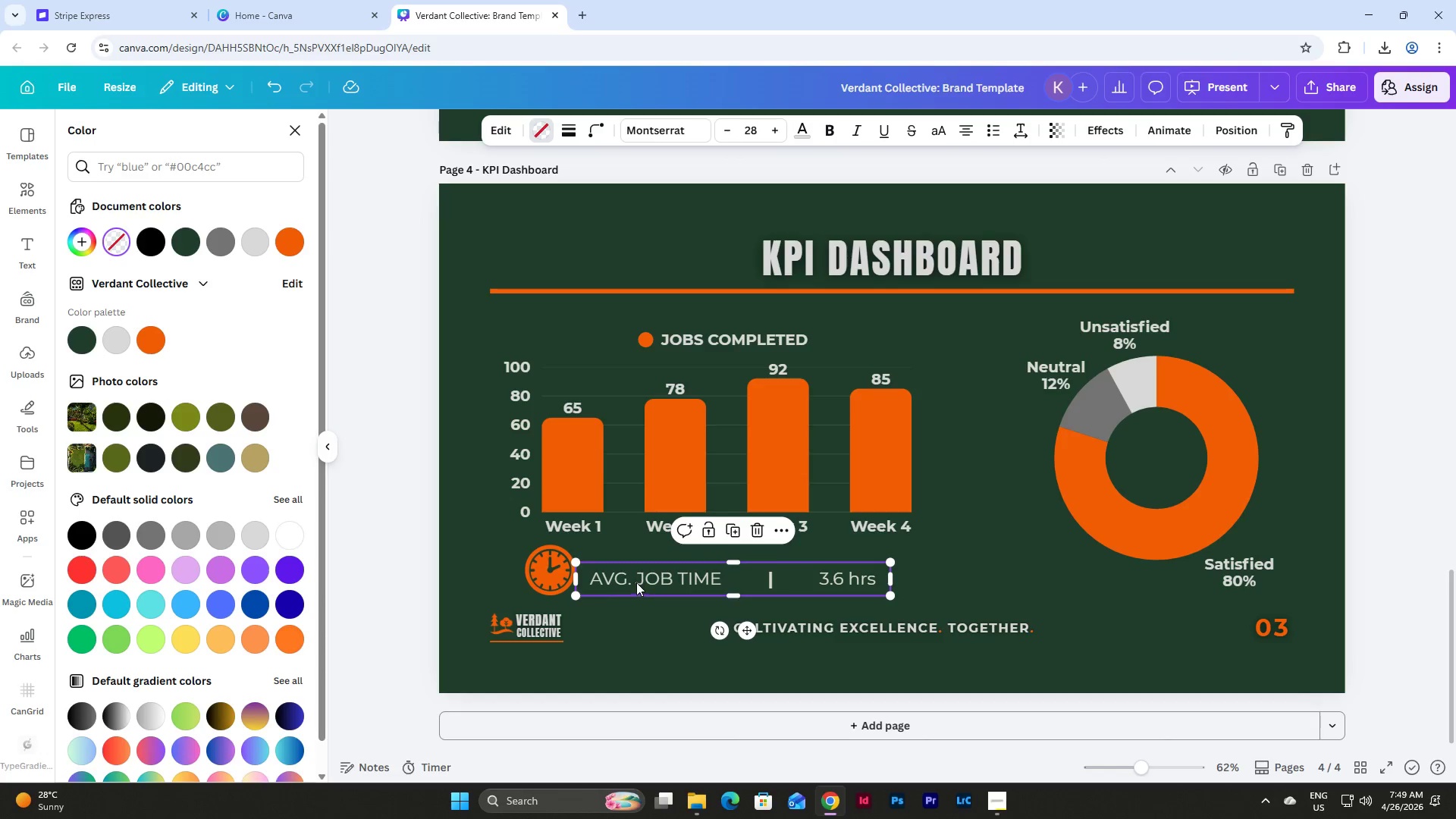 
left_click([542, 570])
 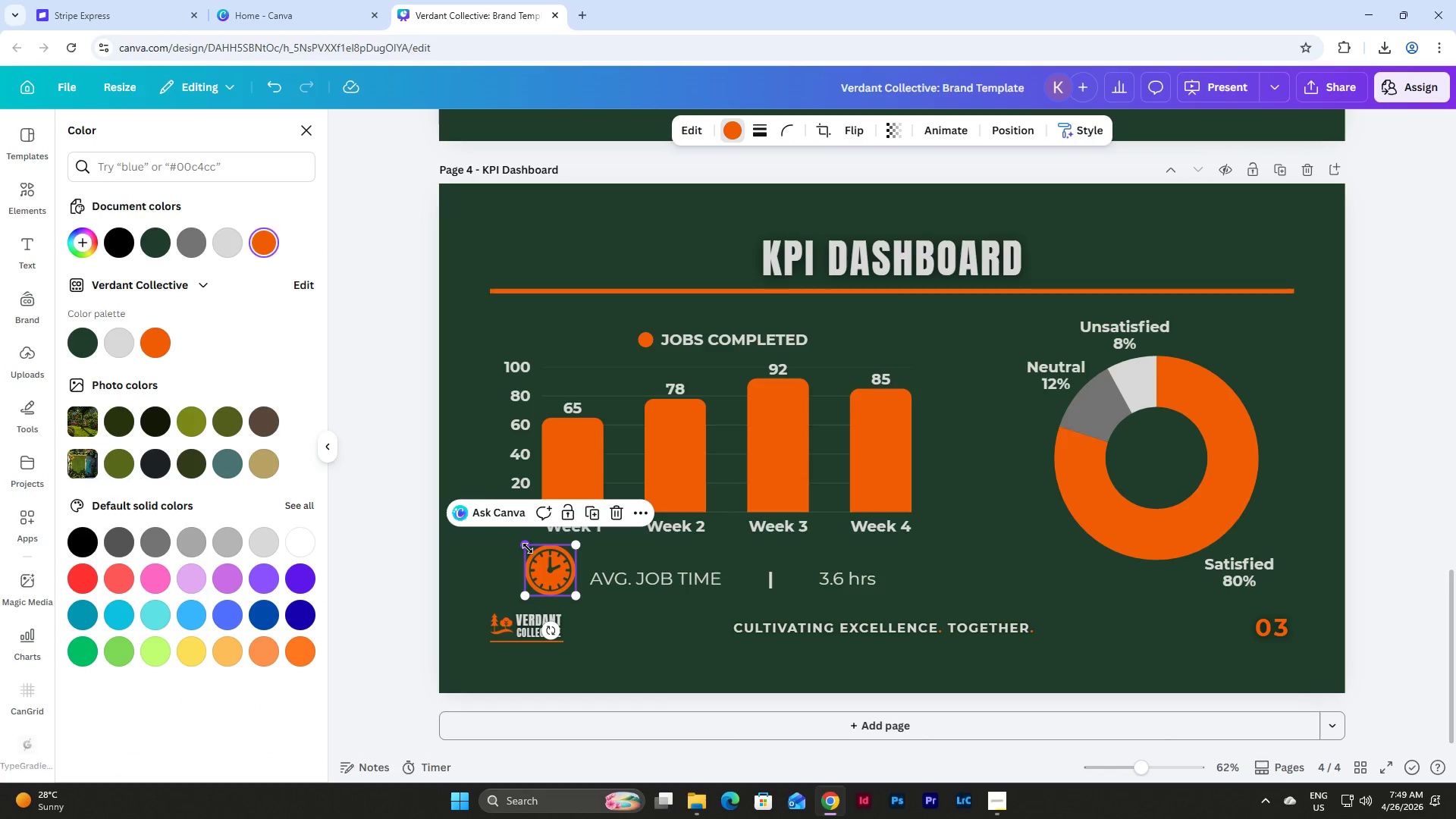 
left_click_drag(start_coordinate=[525, 548], to_coordinate=[537, 570])
 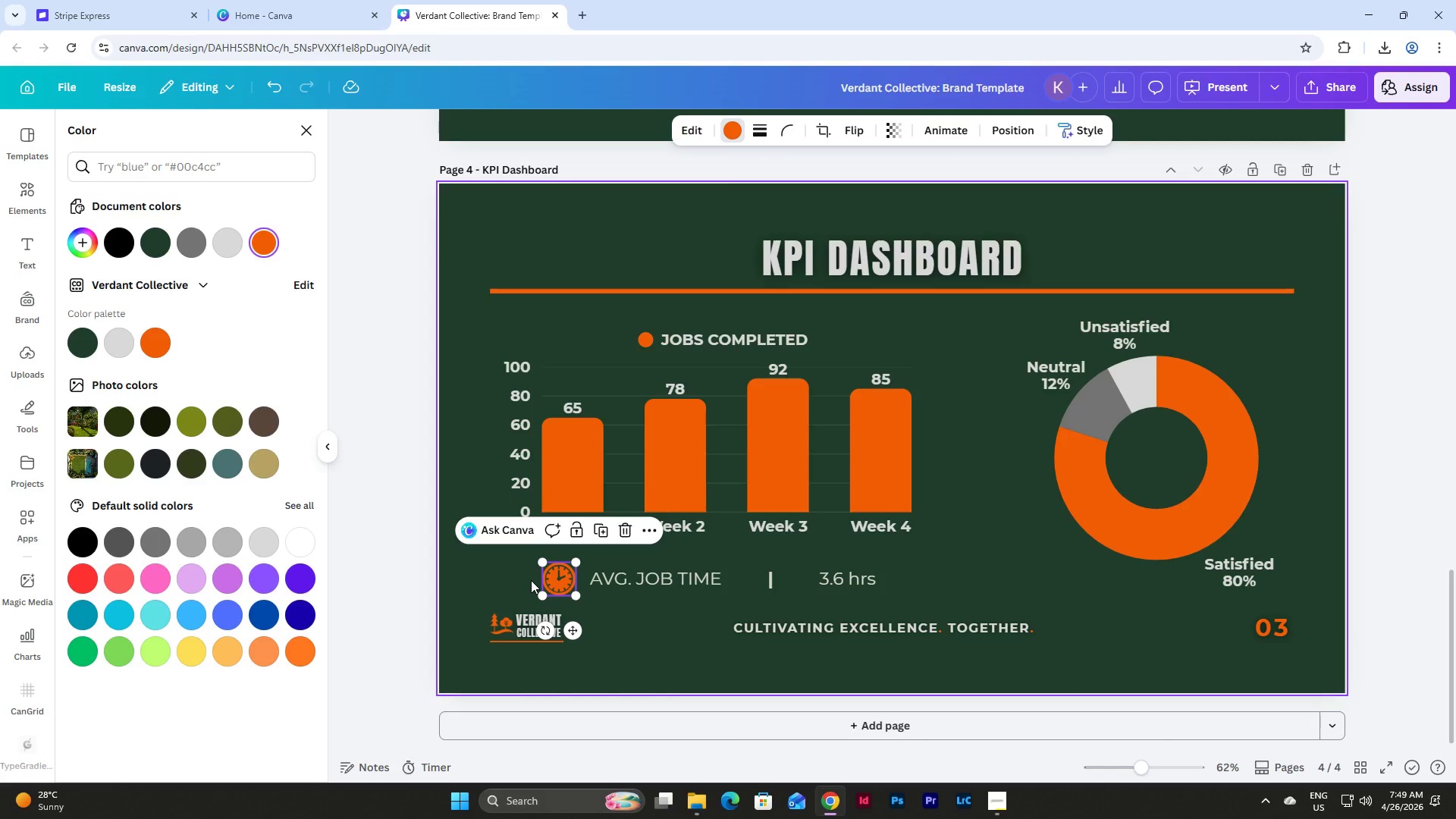 
left_click([525, 576])
 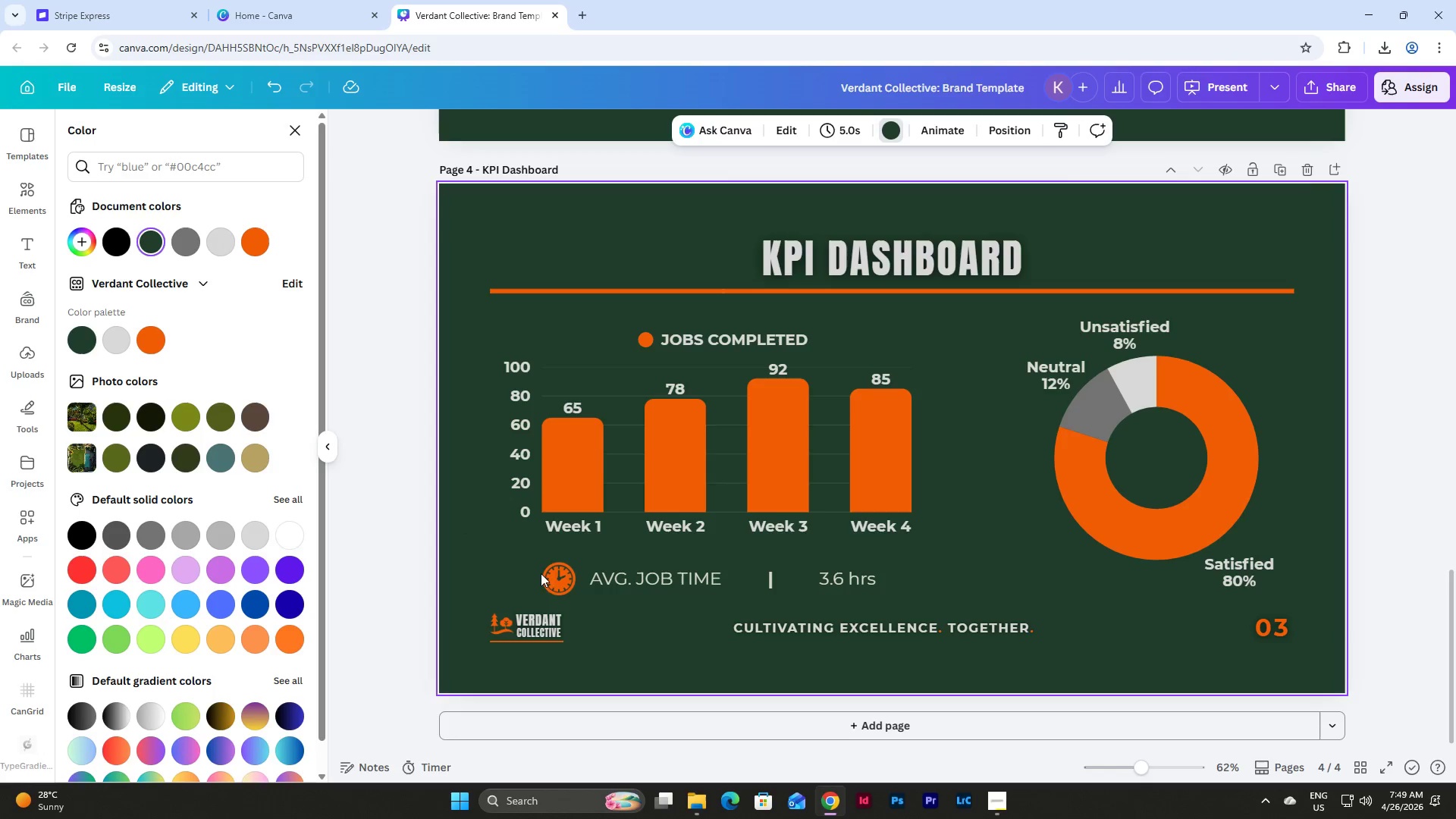 
left_click_drag(start_coordinate=[516, 573], to_coordinate=[692, 588])
 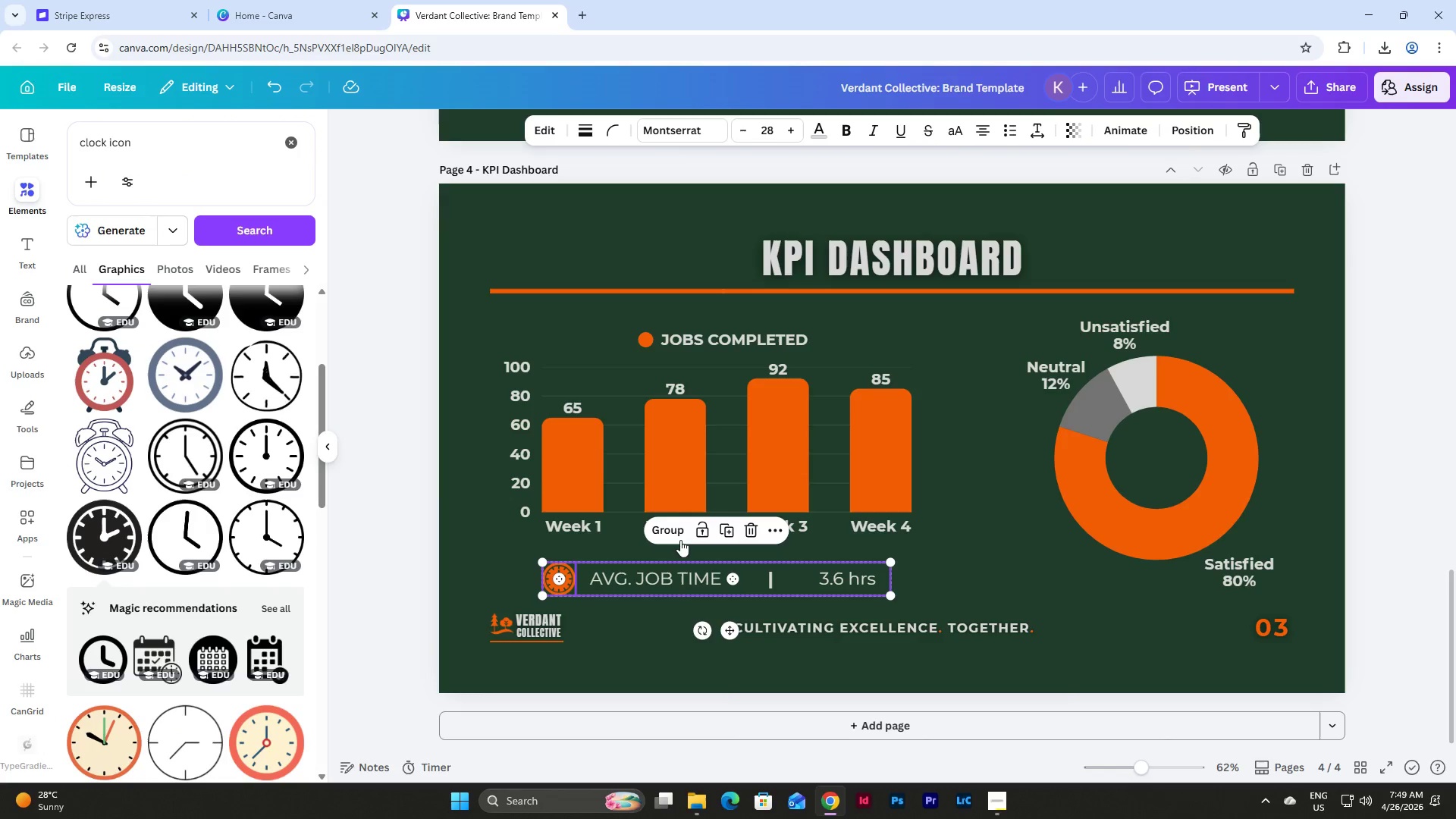 
left_click([673, 533])
 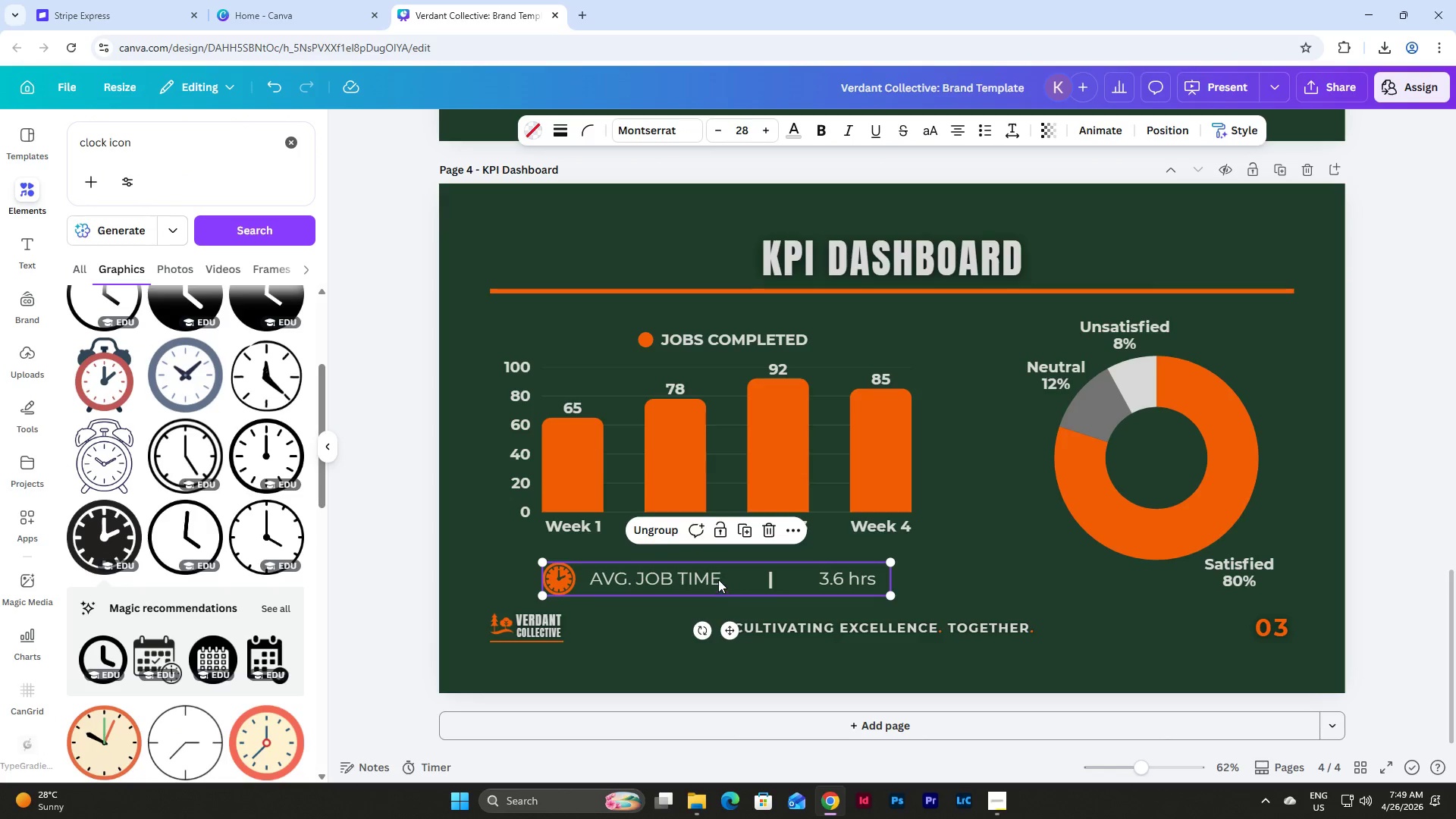 
left_click_drag(start_coordinate=[719, 578], to_coordinate=[711, 574])
 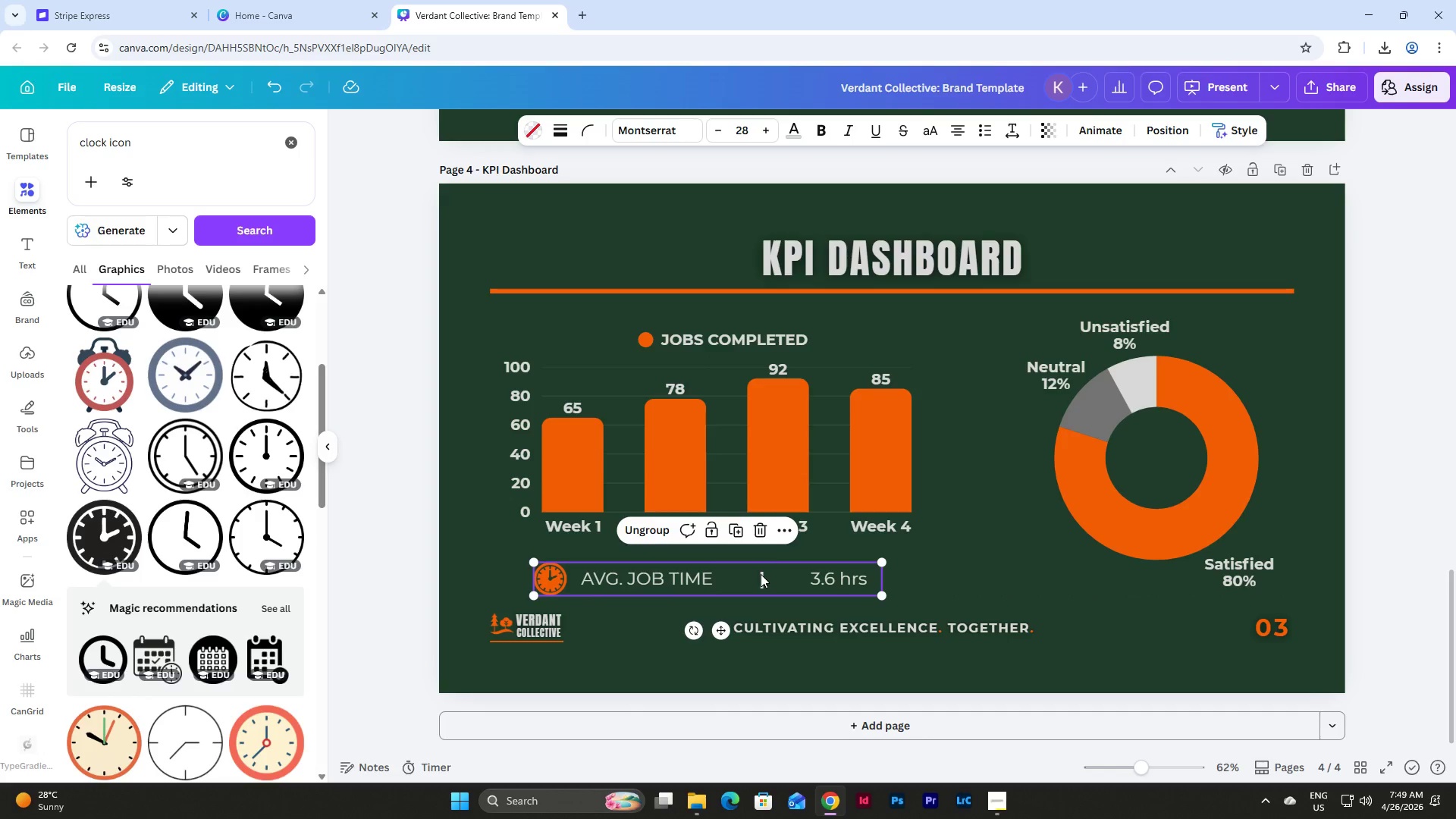 
left_click([760, 574])
 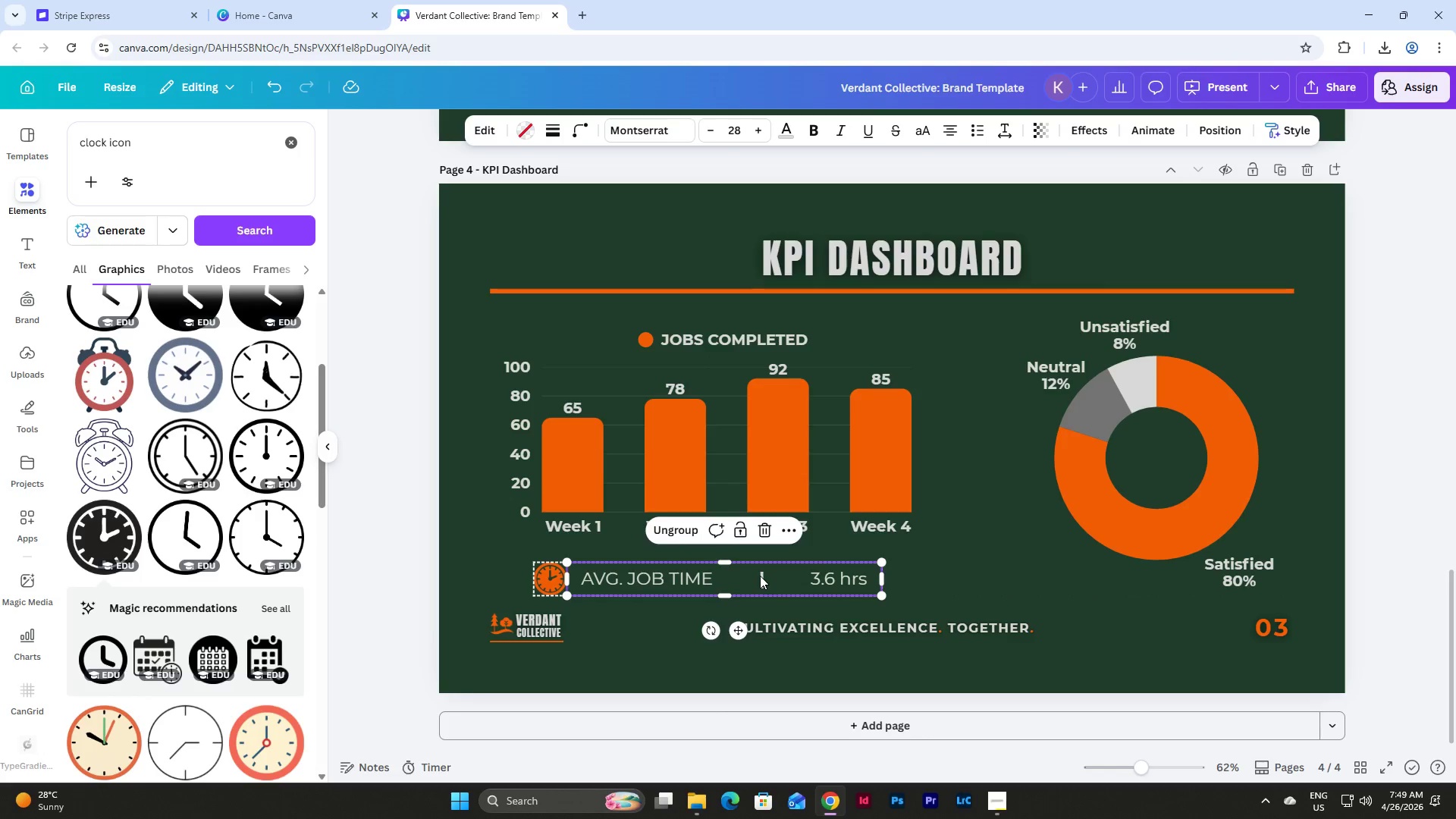 
left_click([760, 576])
 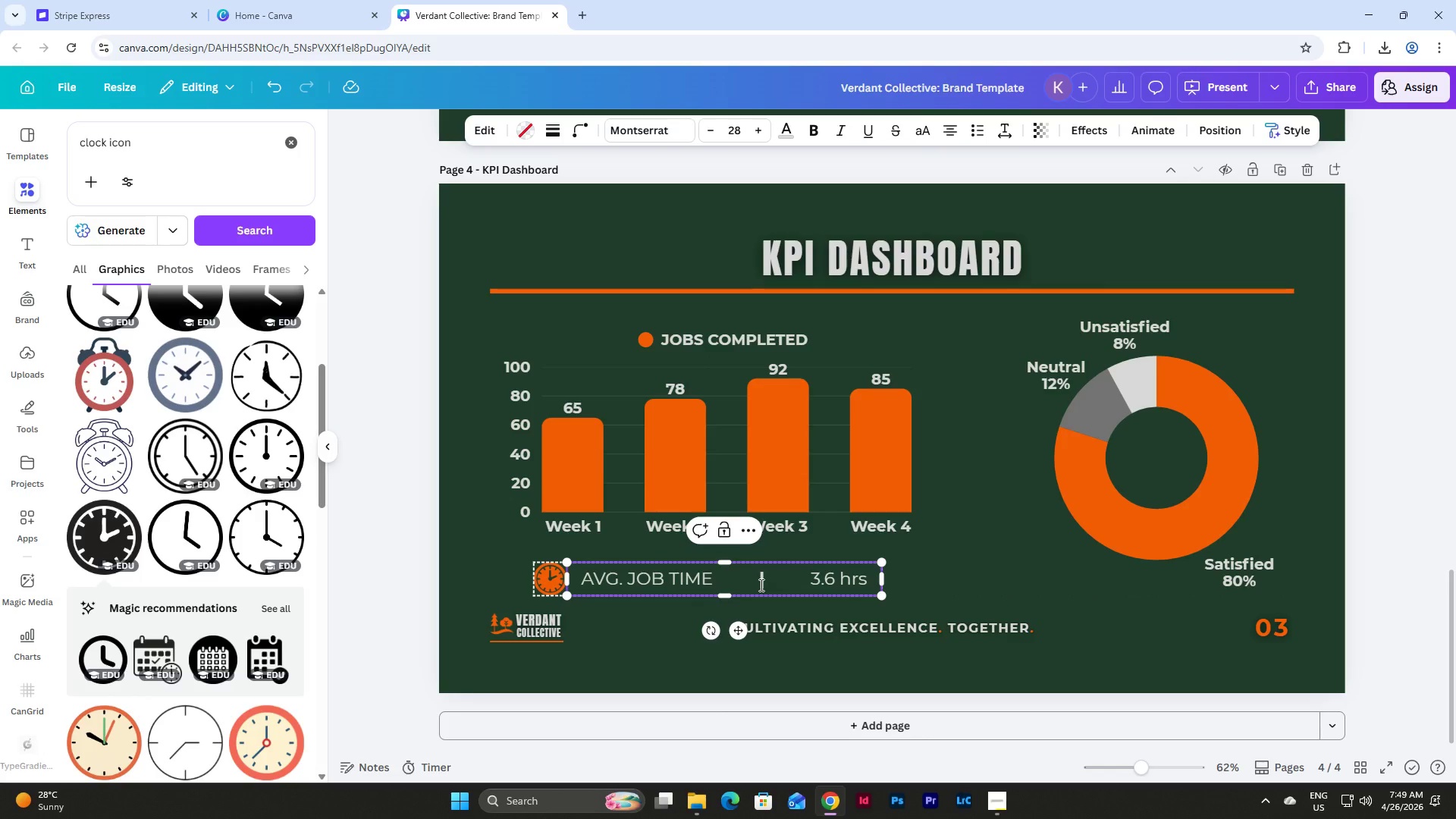 
left_click_drag(start_coordinate=[760, 585], to_coordinate=[764, 585])
 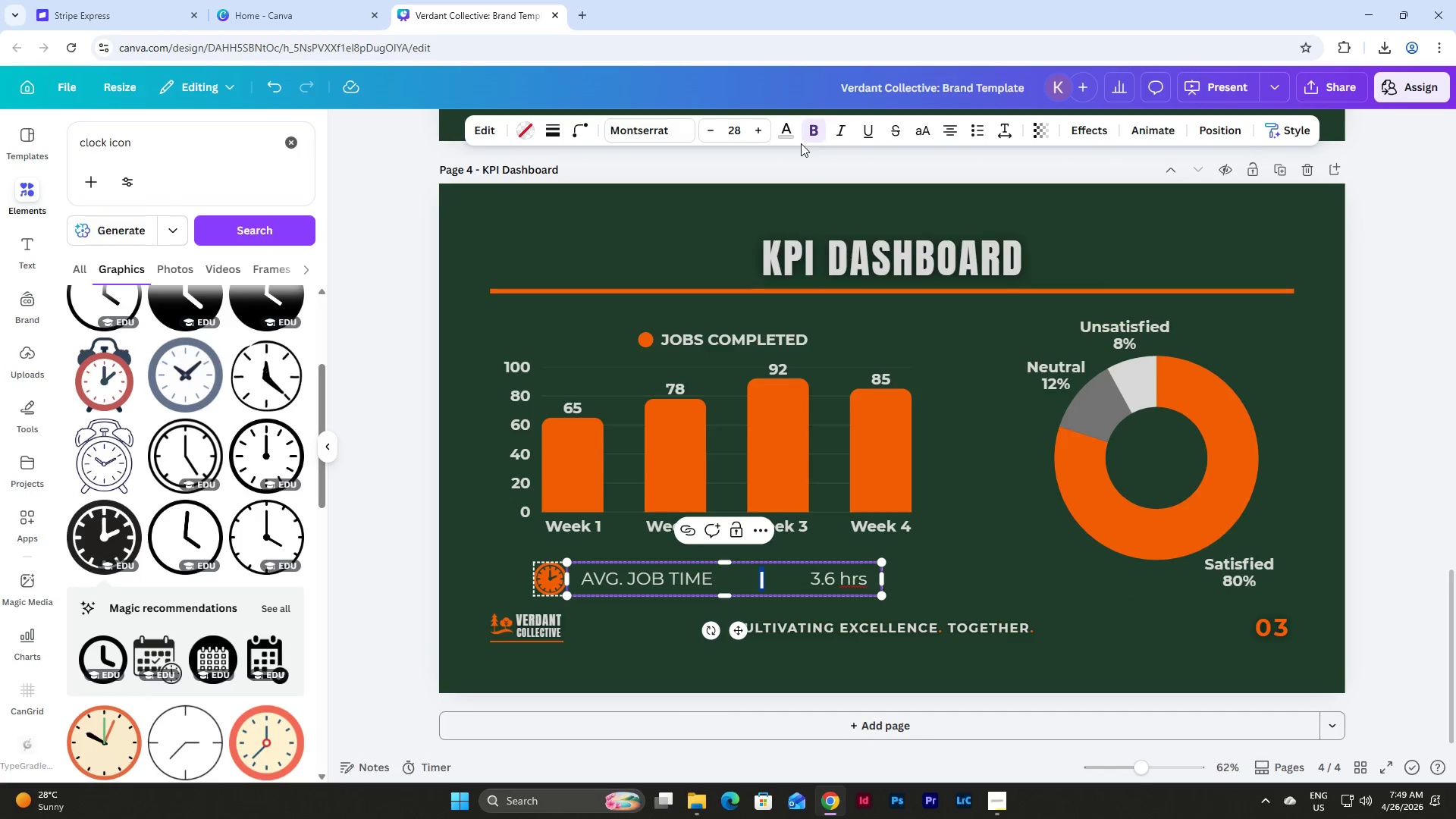 
left_click([783, 128])
 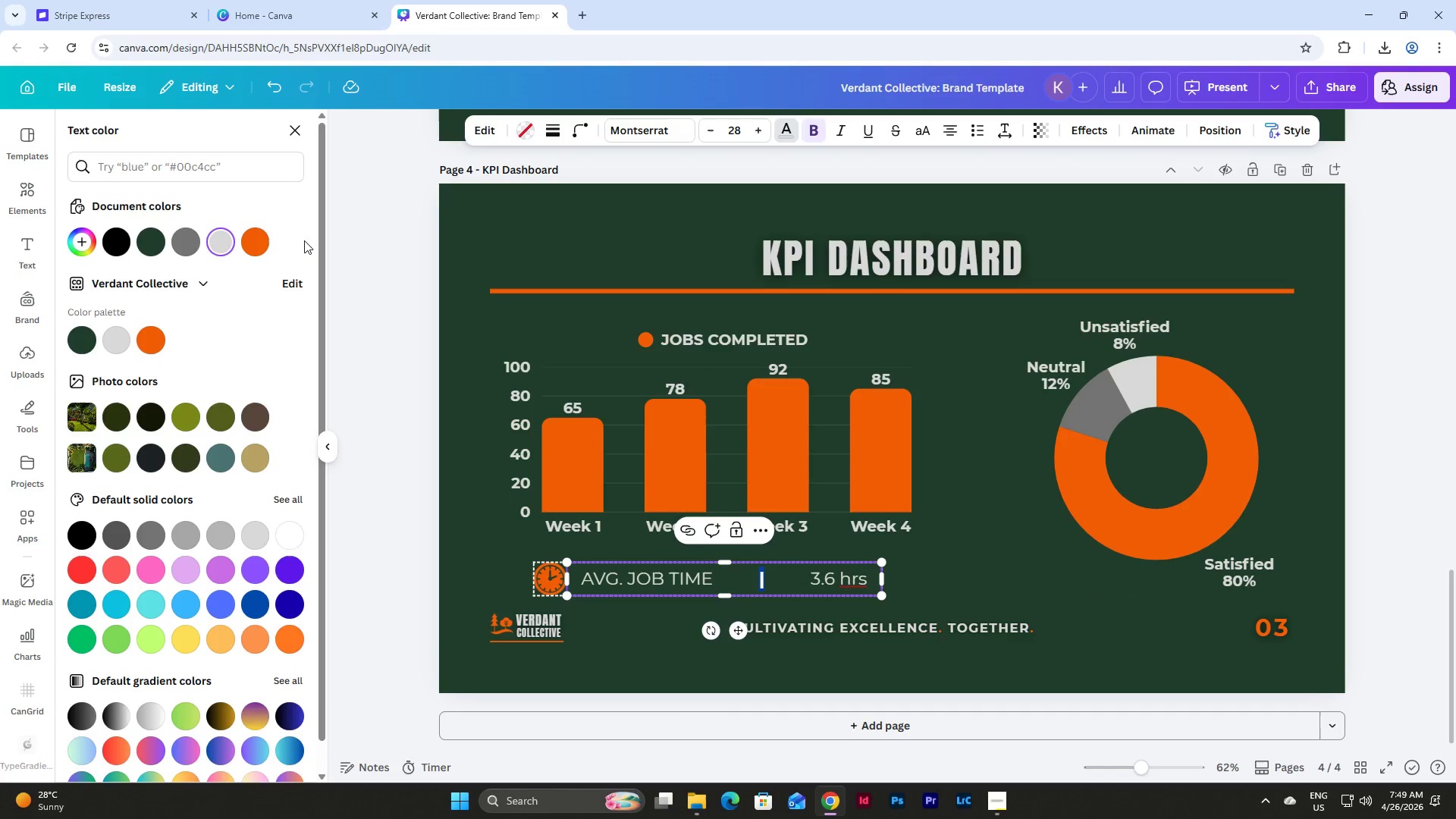 
left_click([261, 239])
 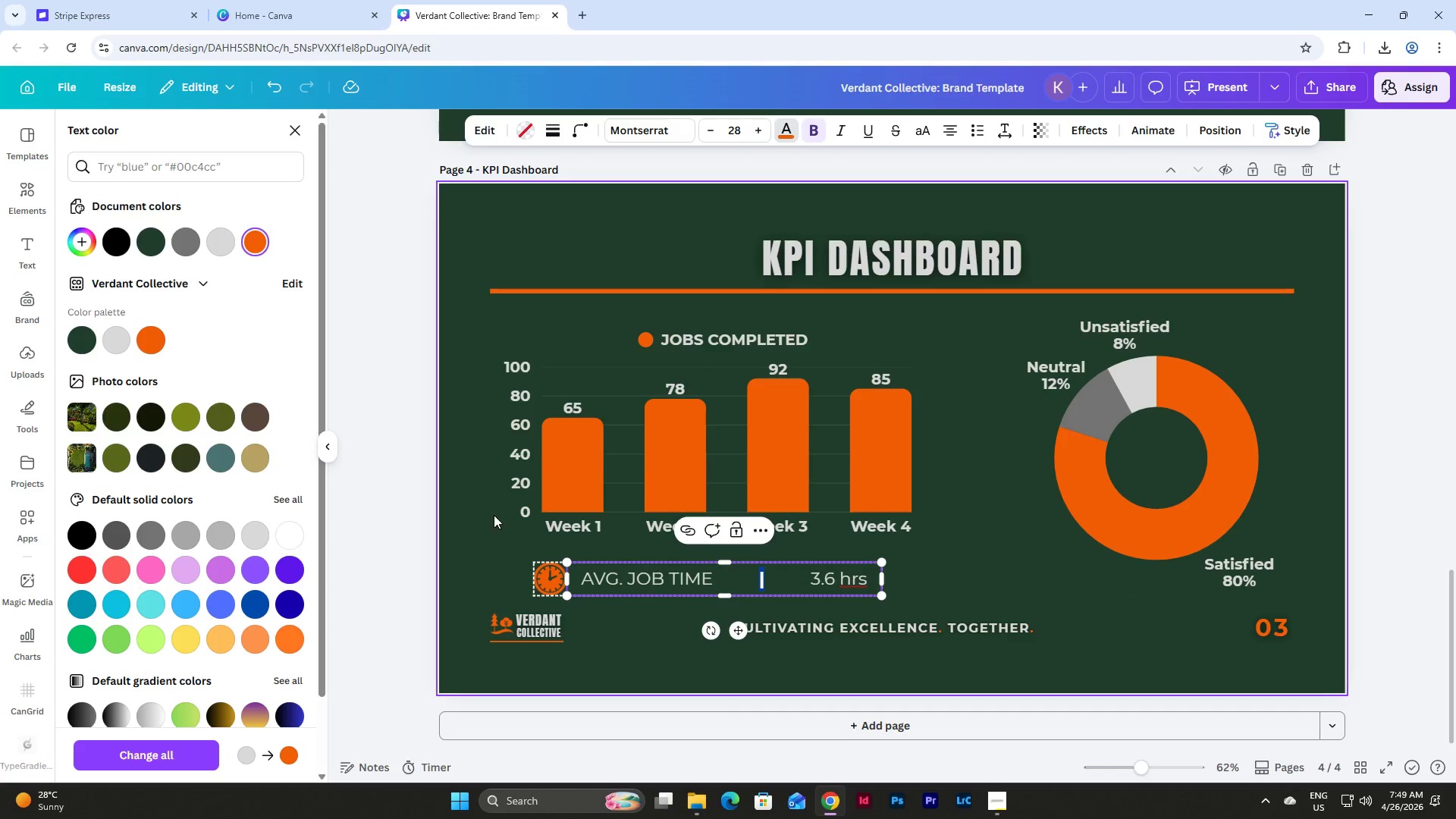 
left_click([475, 554])
 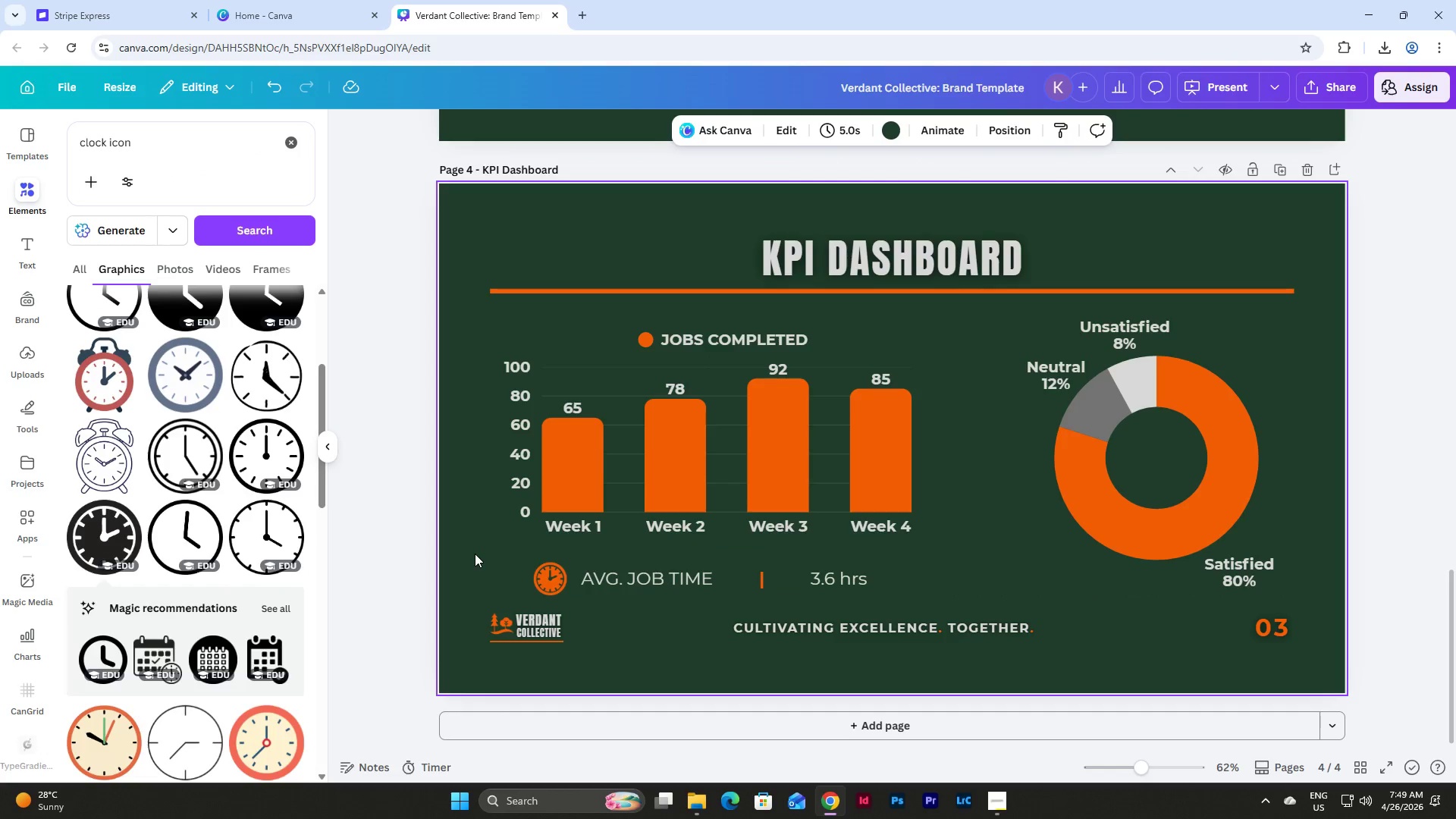 
left_click([475, 554])
 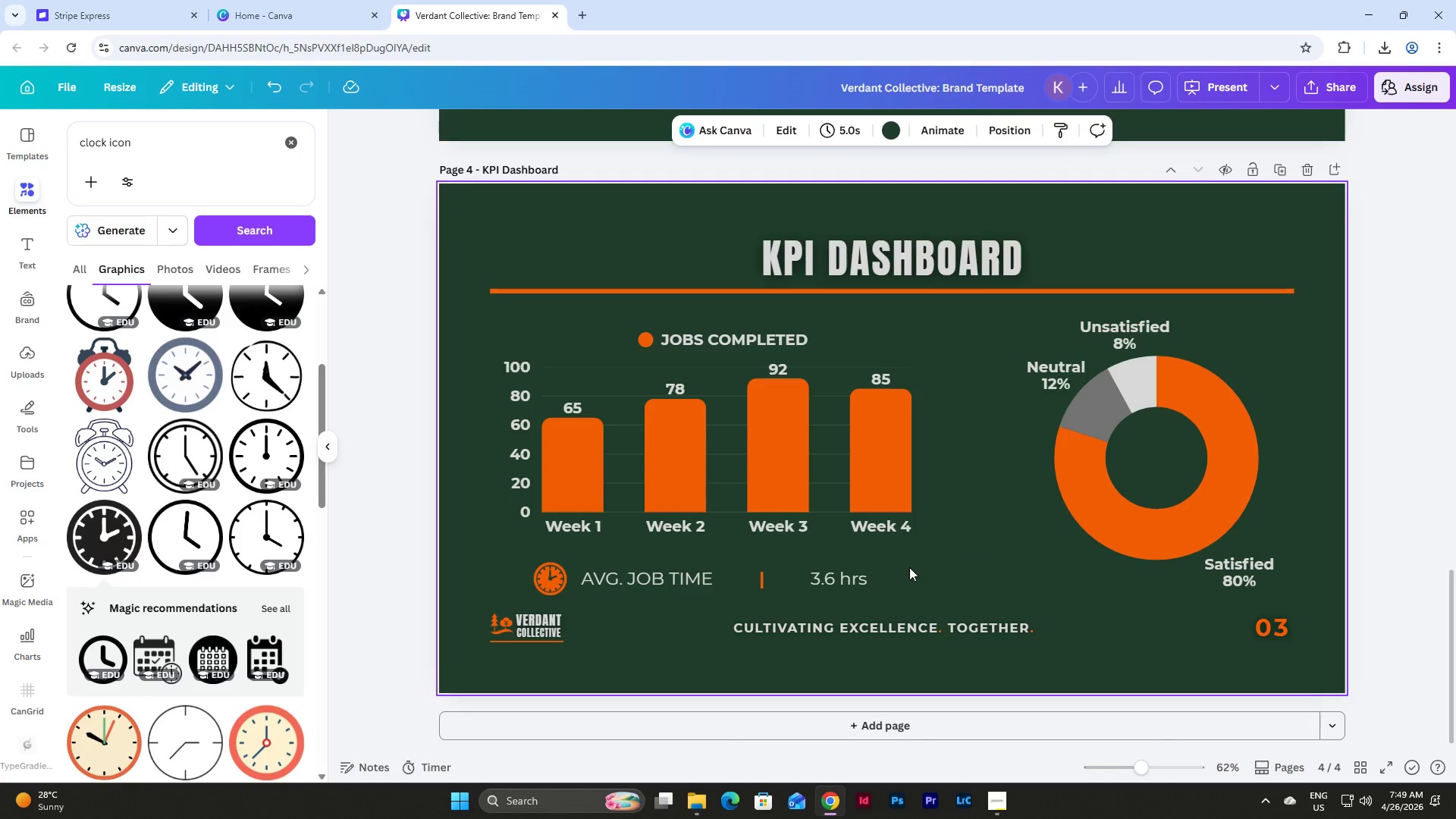 
wait(10.62)
 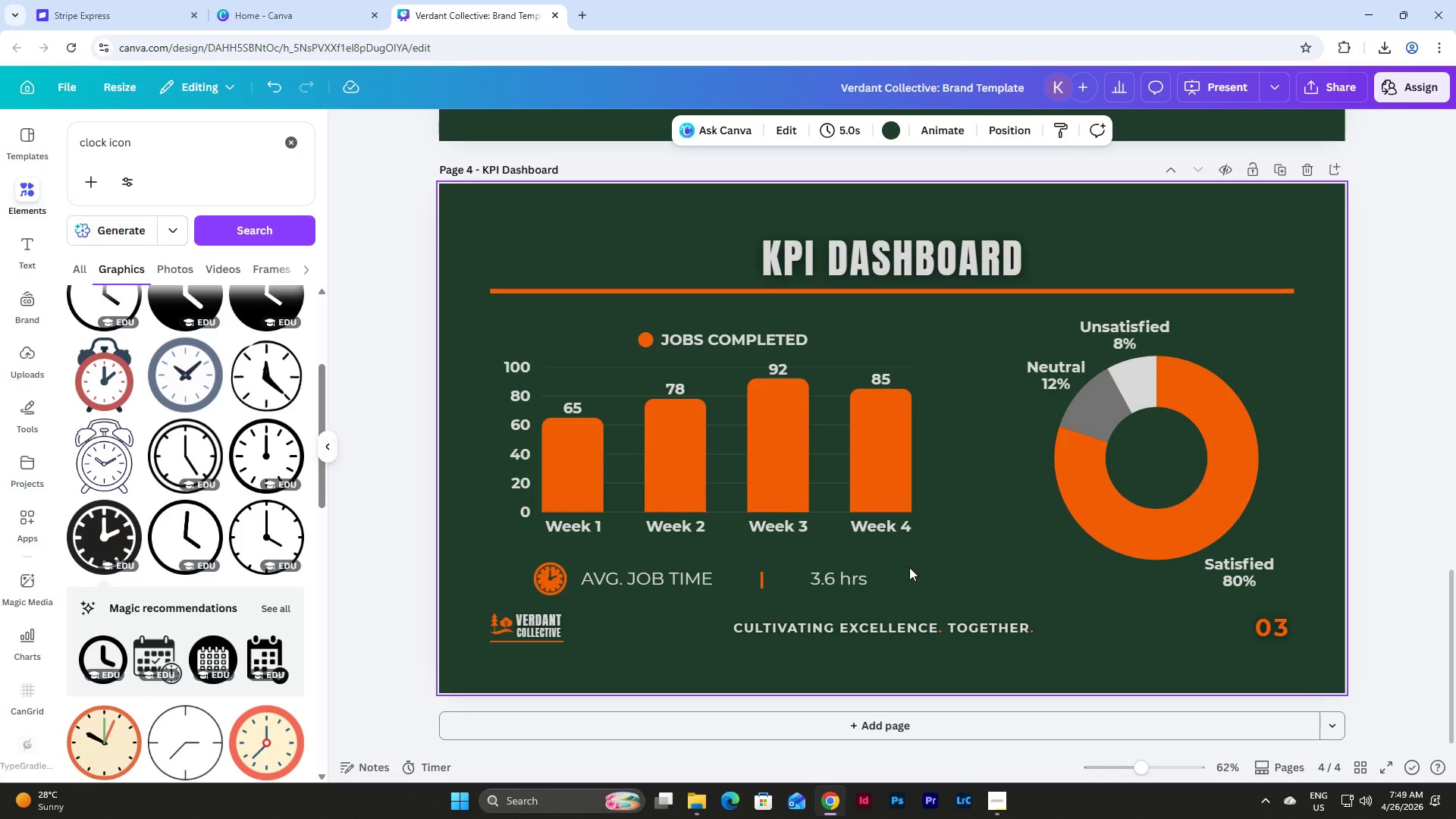 
scroll: coordinate [909, 567], scroll_direction: up, amount: 4.0
 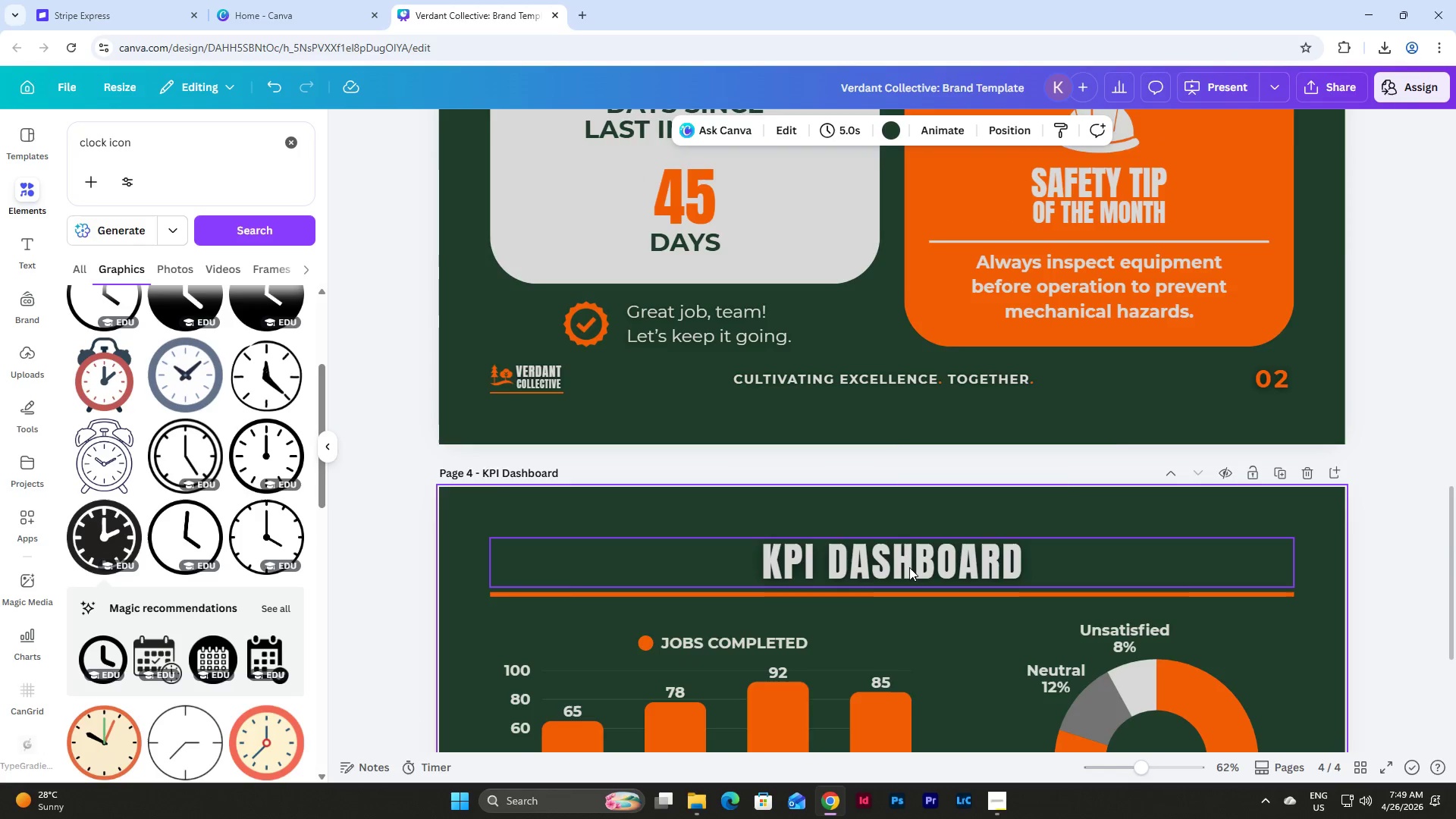 
scroll: coordinate [918, 570], scroll_direction: down, amount: 4.0
 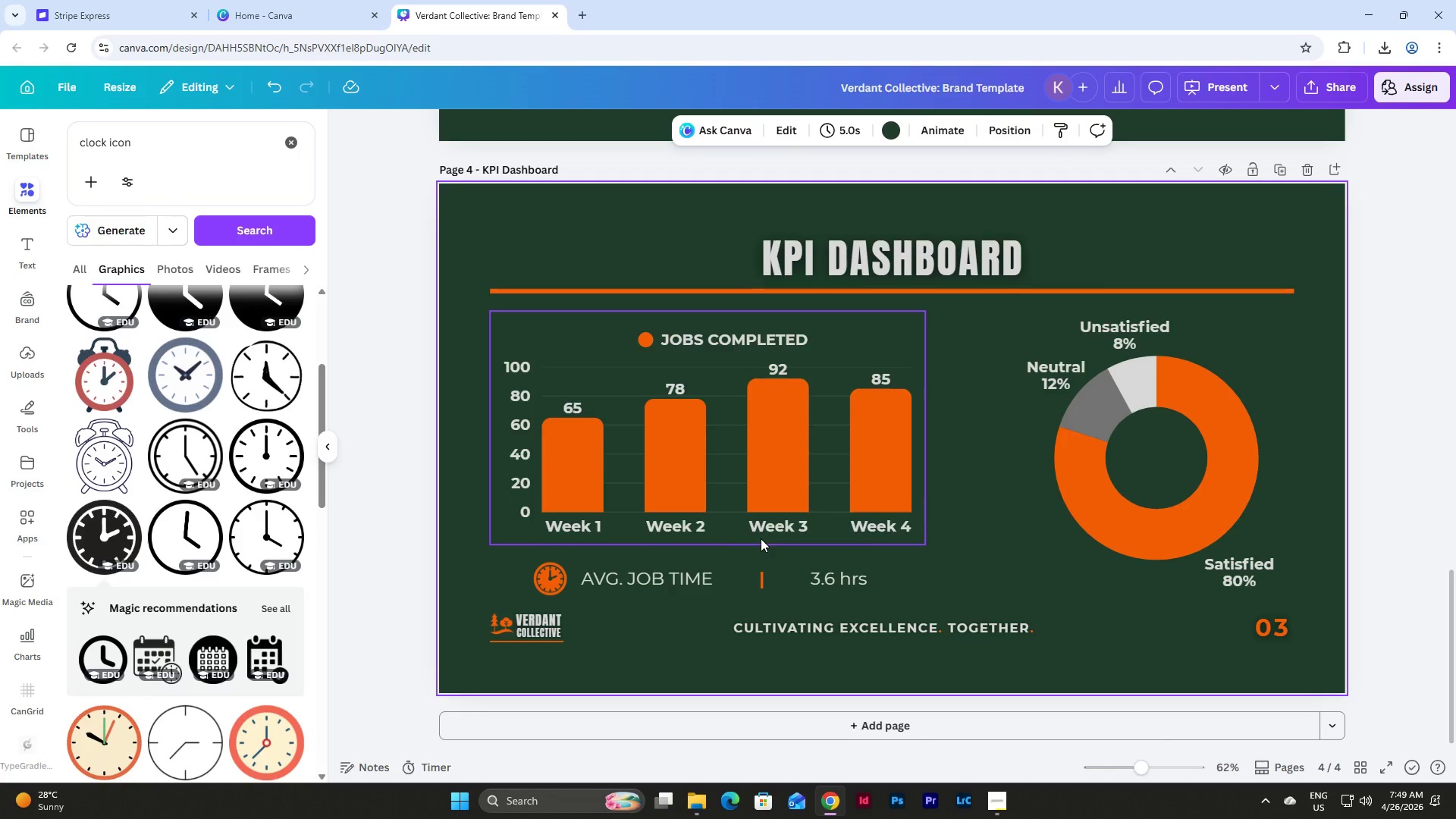 
left_click([761, 538])
 